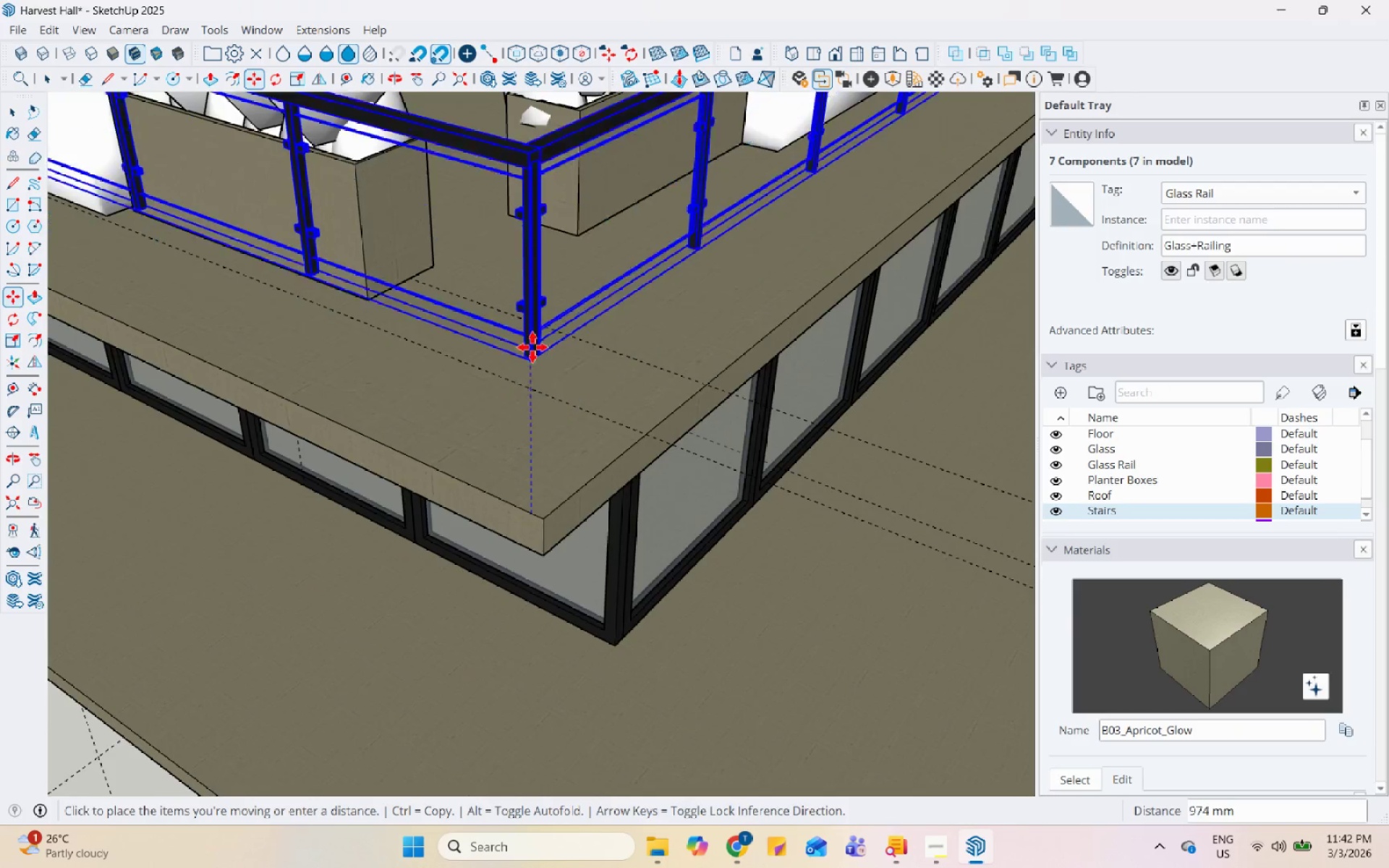 
scroll: coordinate [541, 323], scroll_direction: down, amount: 8.0
 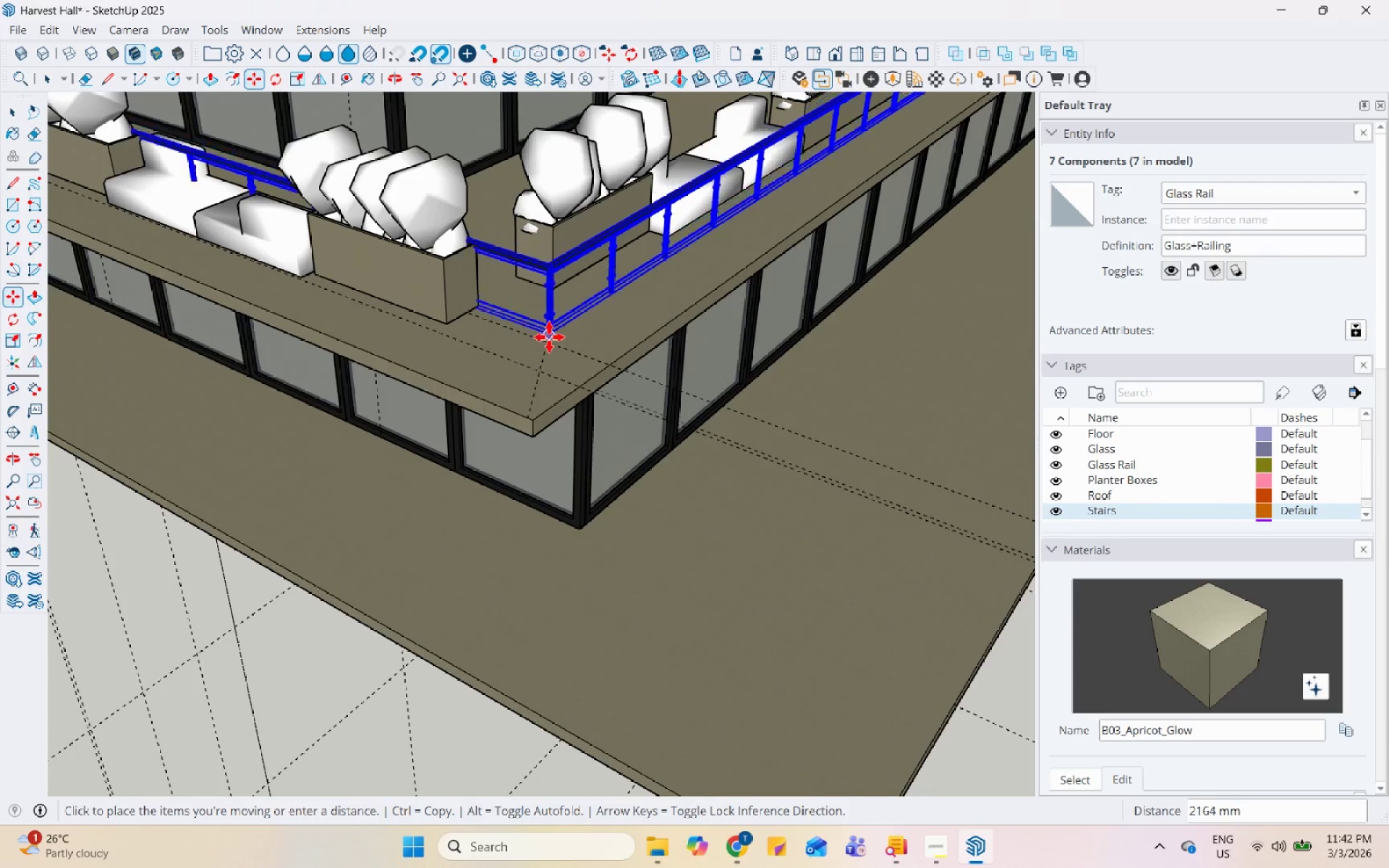 
scroll: coordinate [722, 660], scroll_direction: up, amount: 4.0
 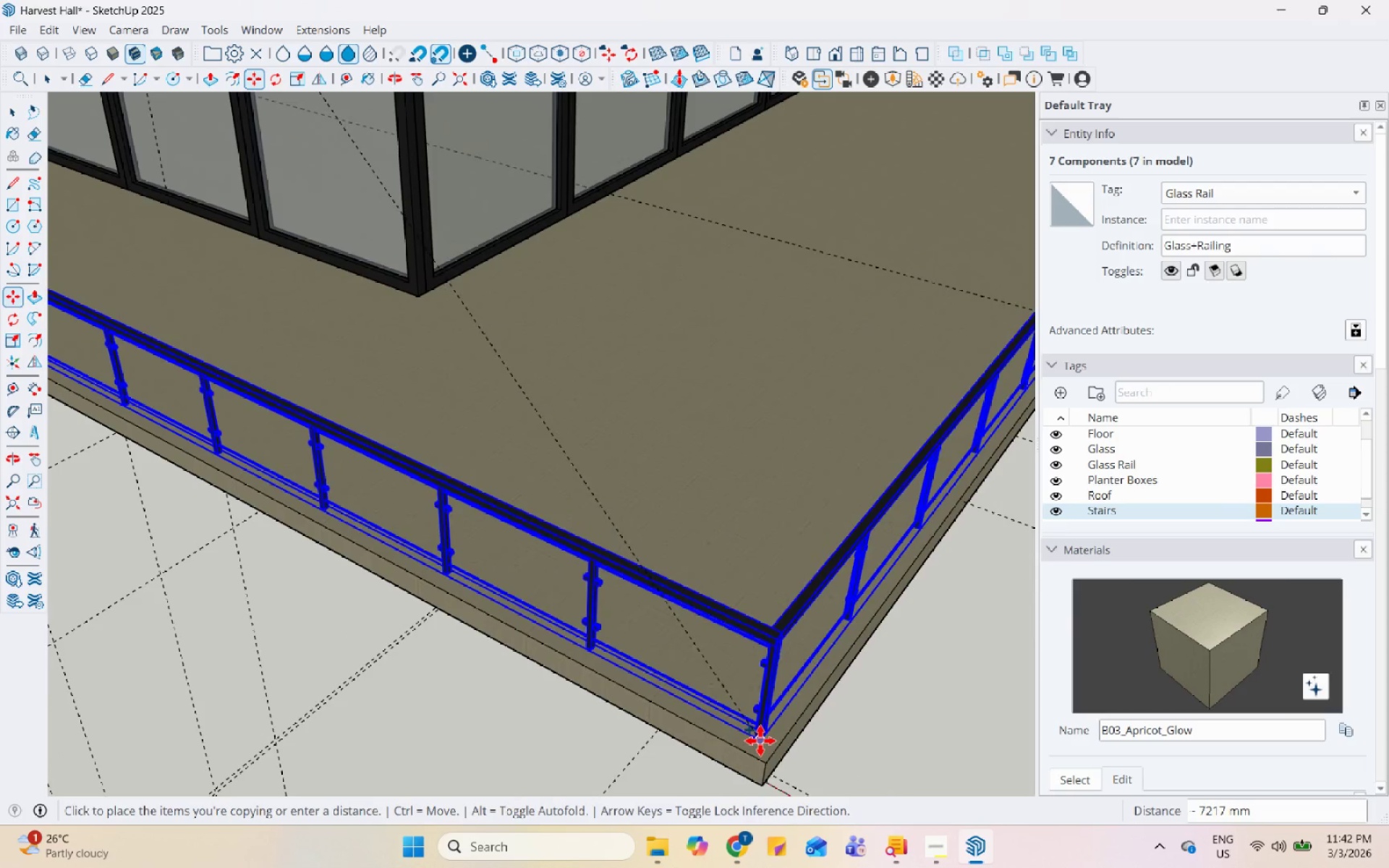 
left_click([760, 741])
 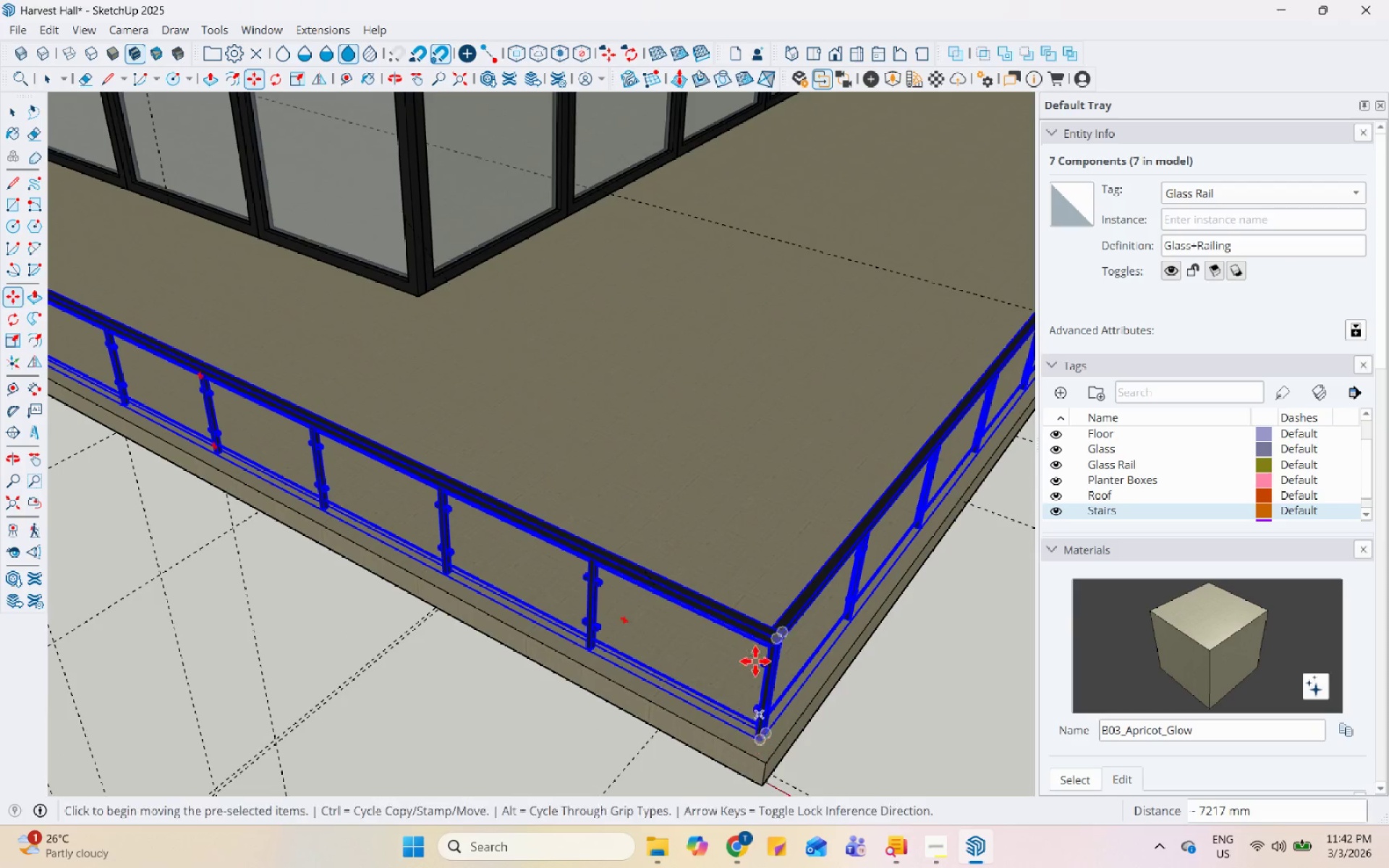 
scroll: coordinate [715, 600], scroll_direction: down, amount: 17.0
 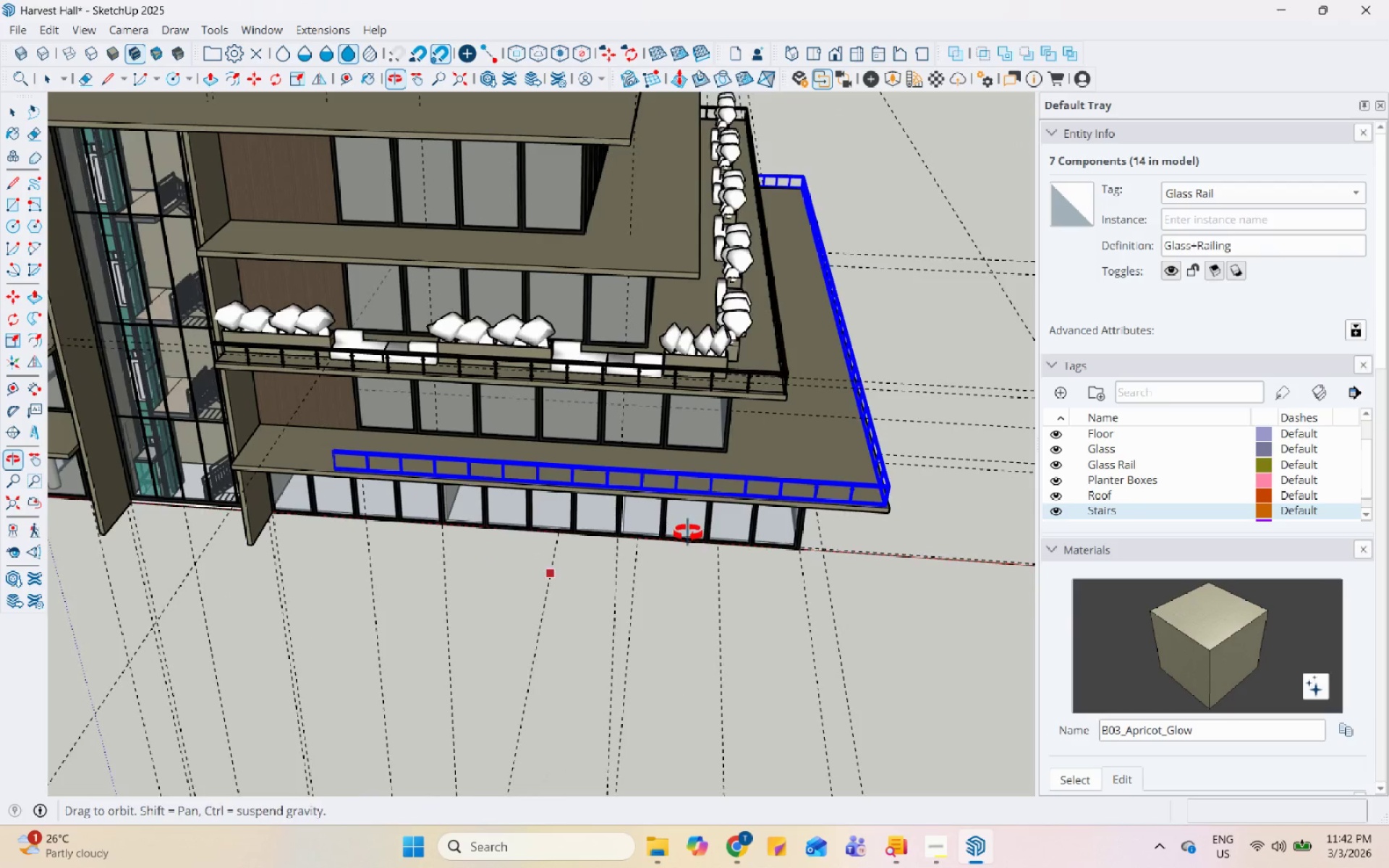 
key(Space)
 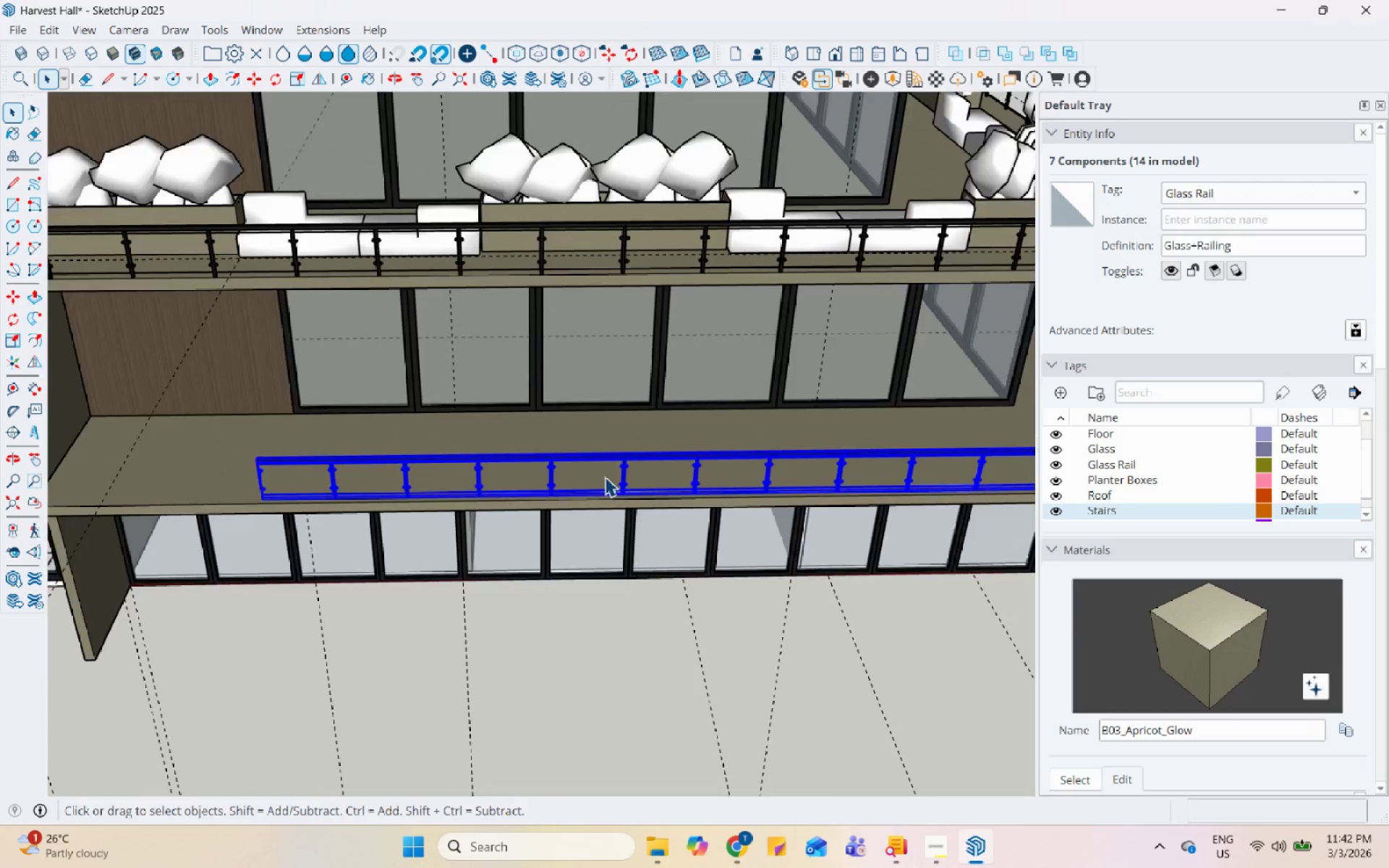 
scroll: coordinate [428, 467], scroll_direction: up, amount: 7.0
 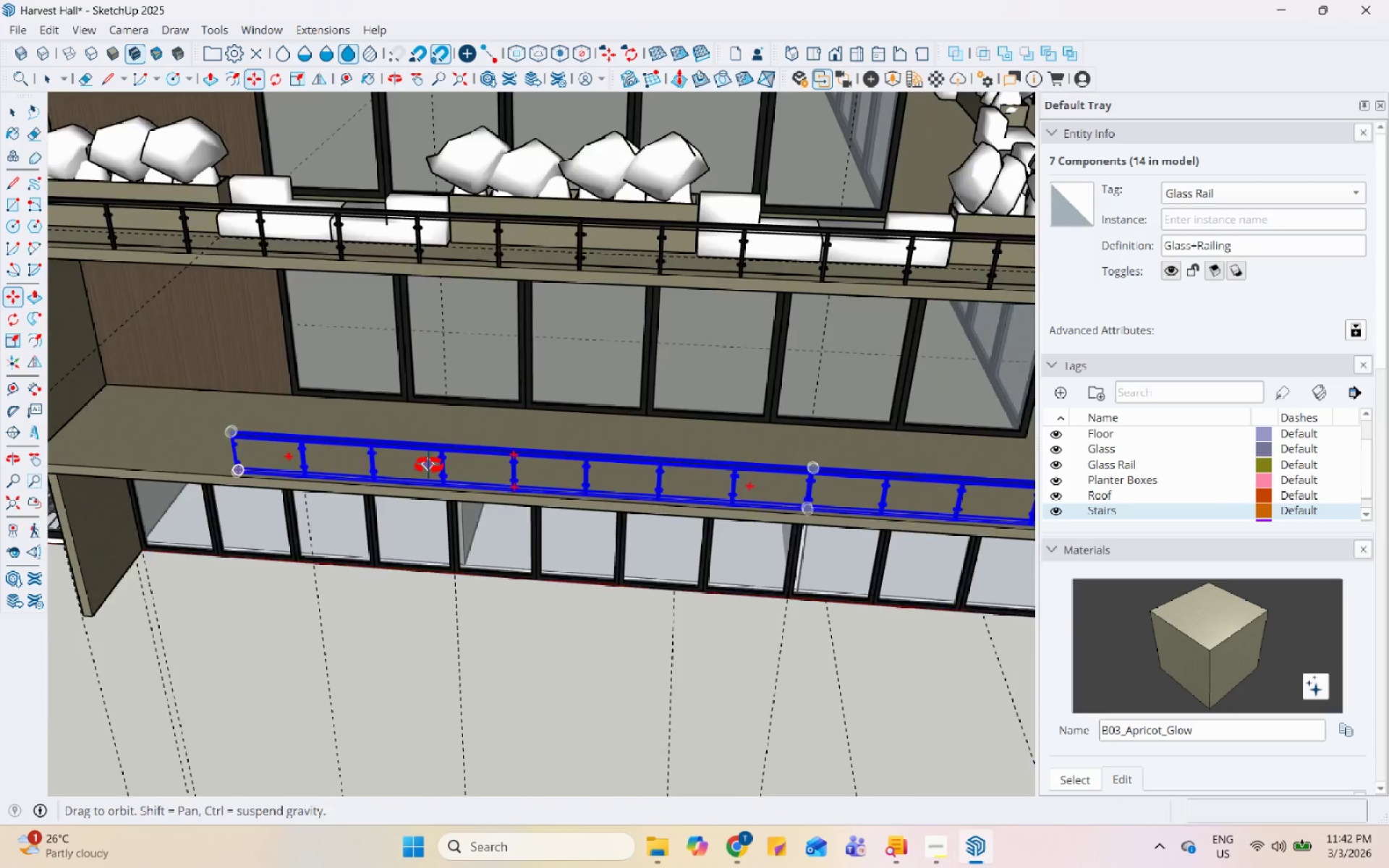 
left_click([602, 477])
 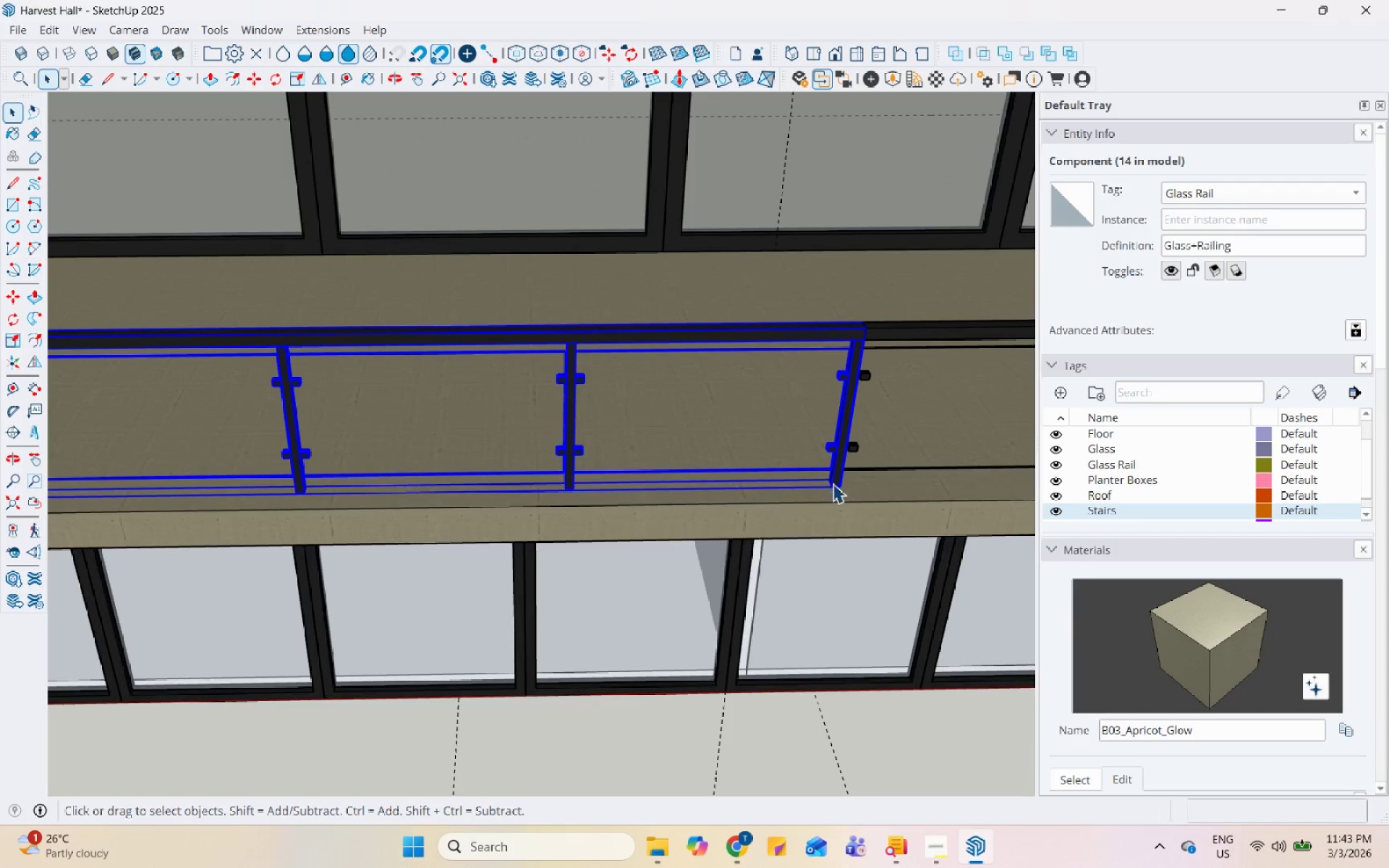 
scroll: coordinate [822, 480], scroll_direction: up, amount: 12.0
 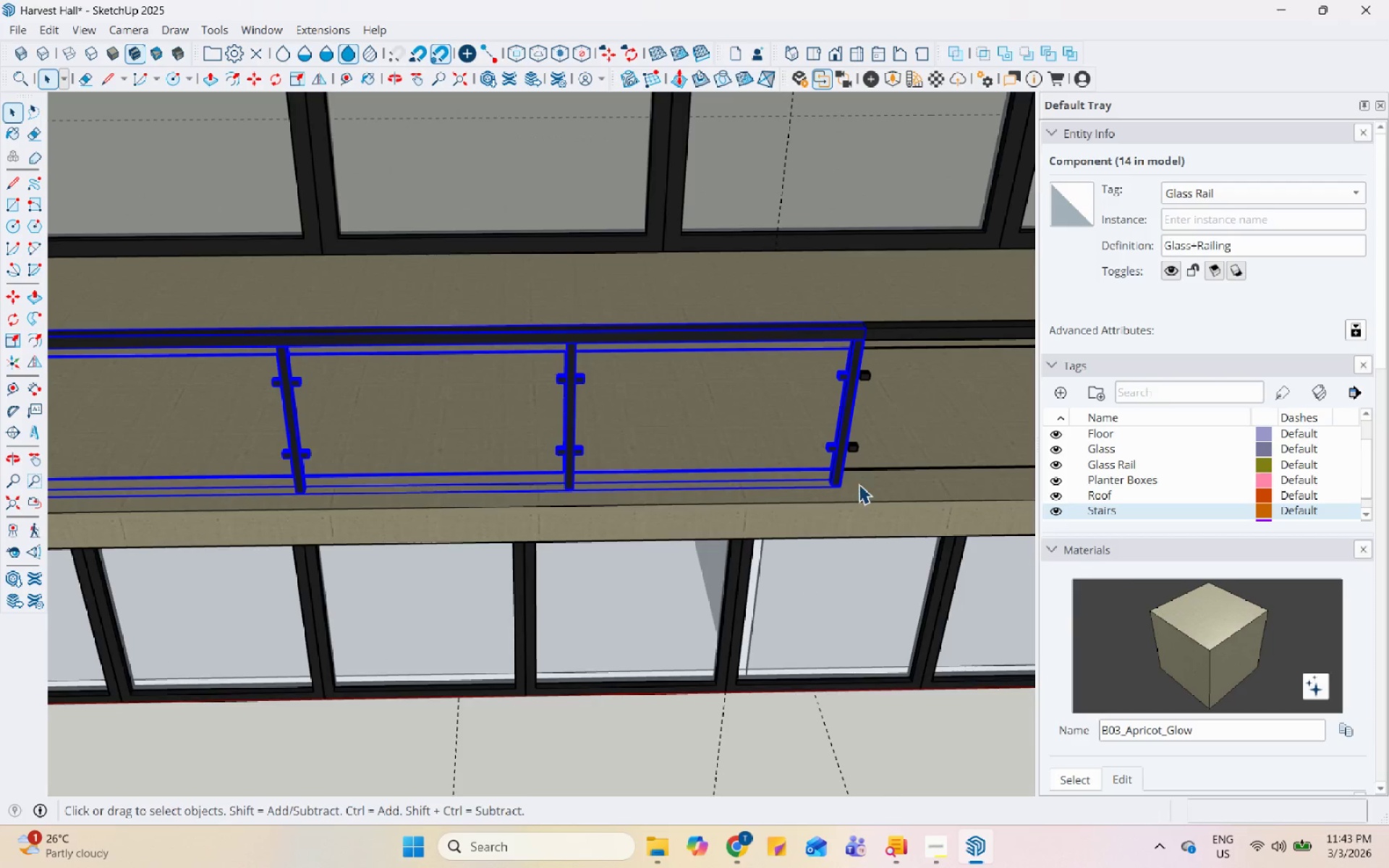 
key(M)
 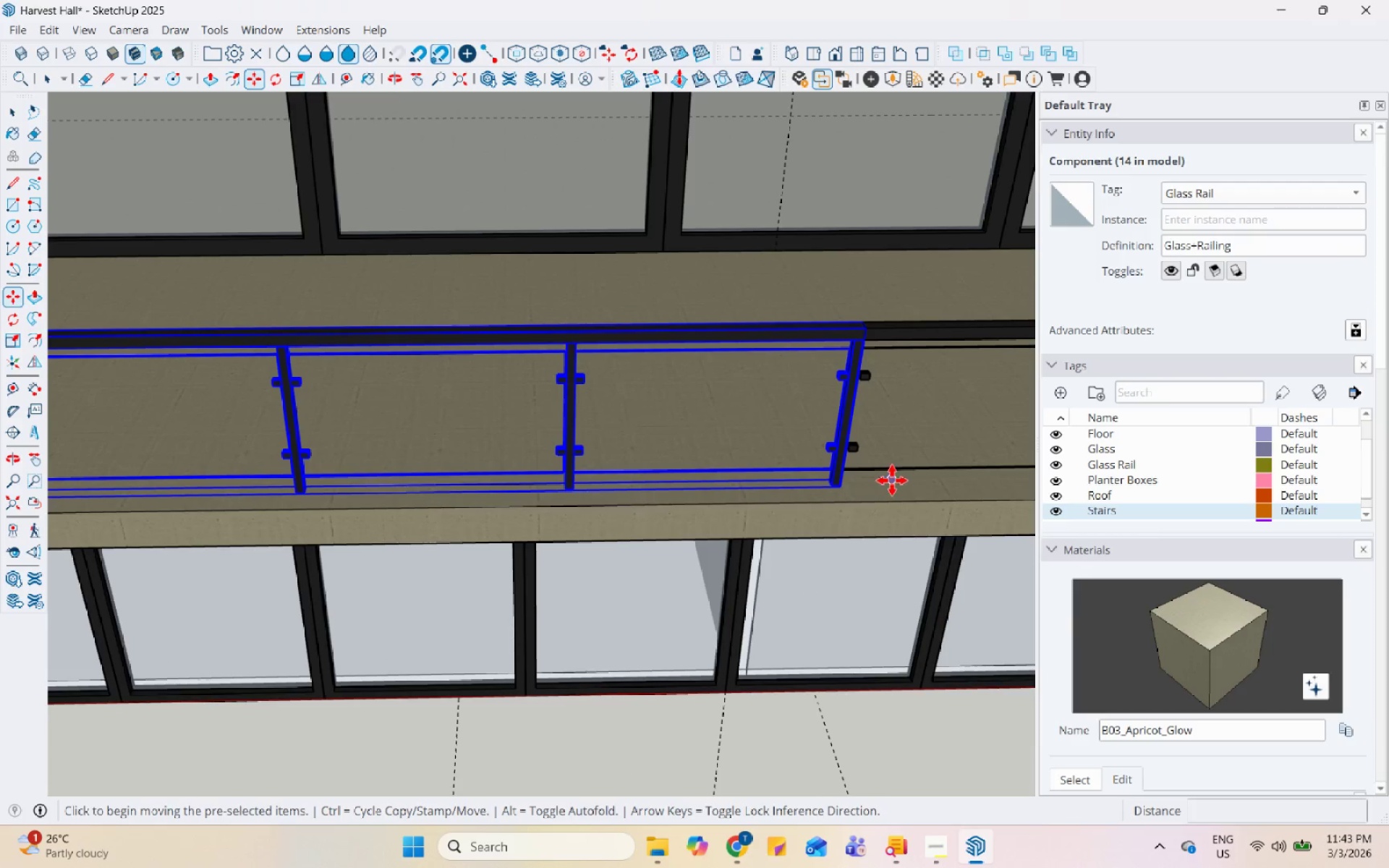 
left_click_drag(start_coordinate=[893, 480], to_coordinate=[858, 482])
 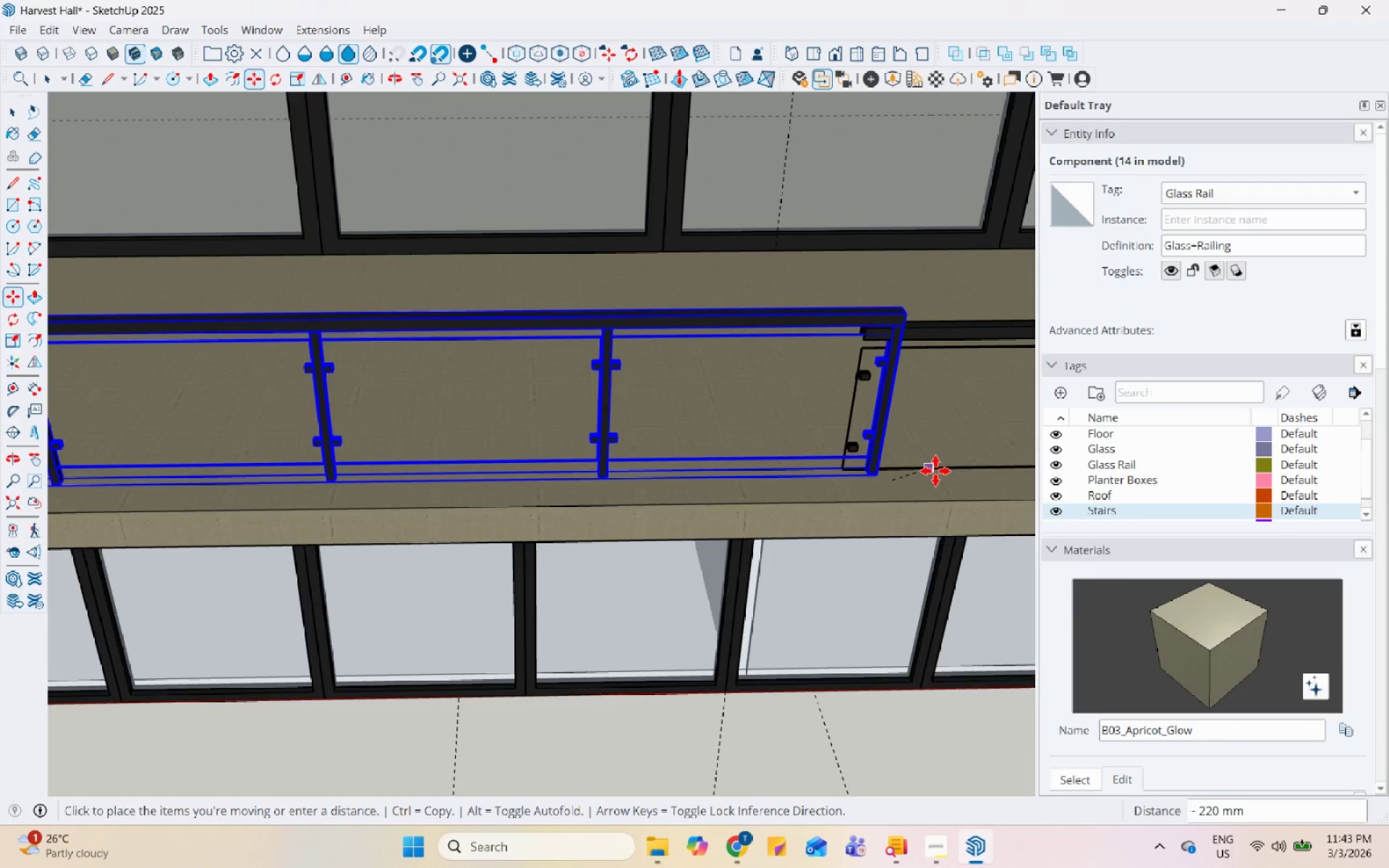 
key(Control+ControlLeft)
 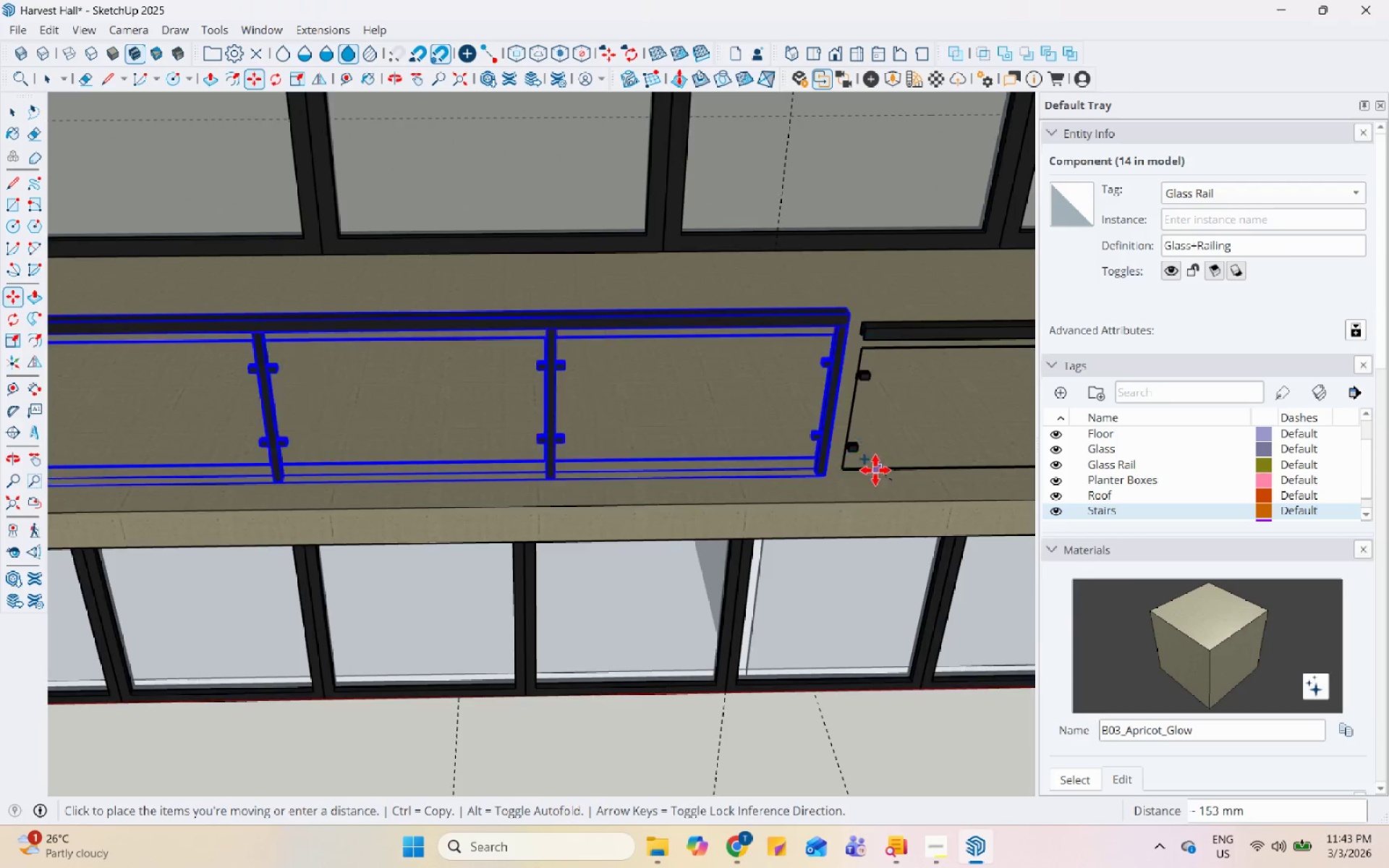 
scroll: coordinate [519, 451], scroll_direction: none, amount: 0.0
 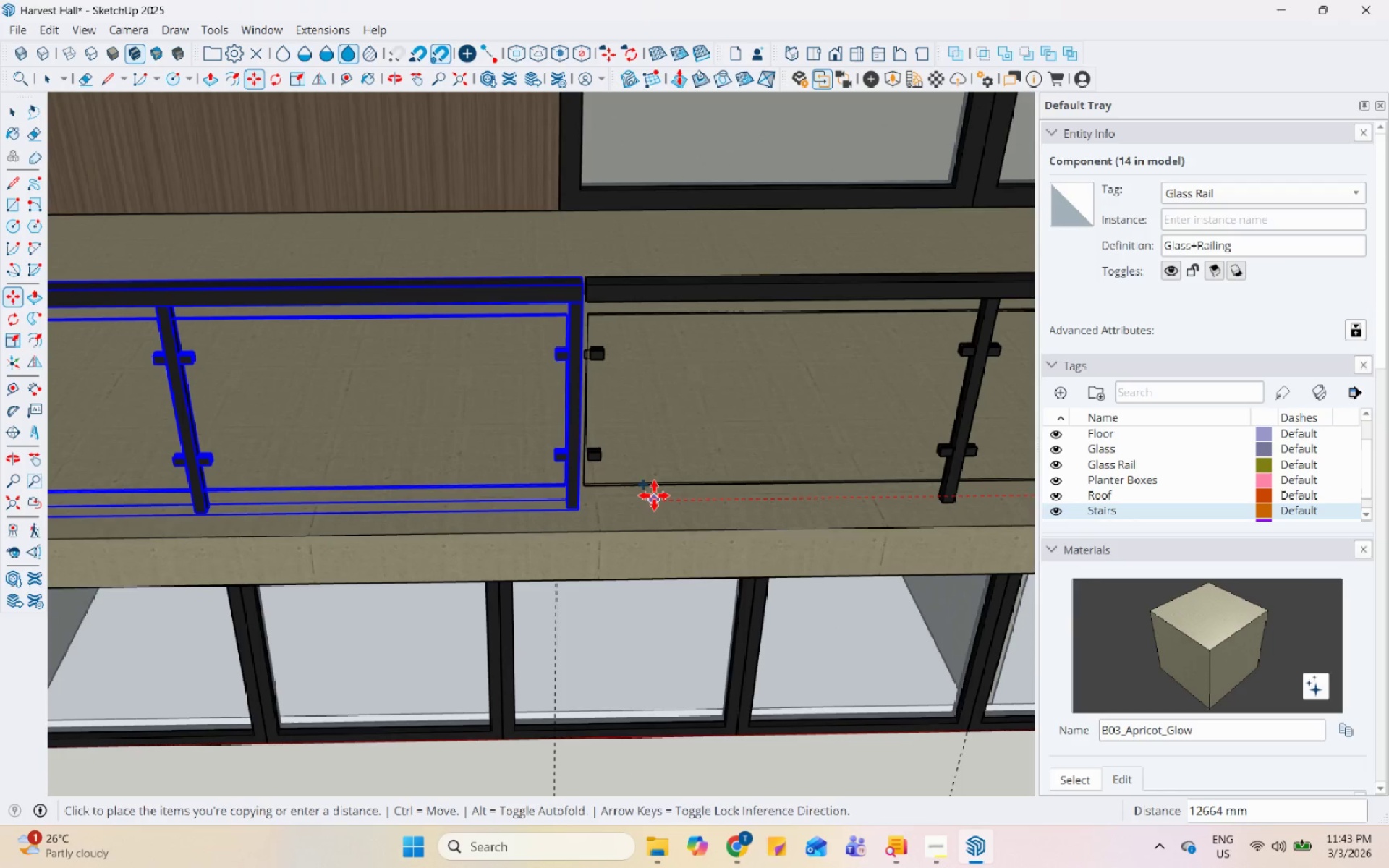 
scroll: coordinate [596, 258], scroll_direction: up, amount: 13.0
 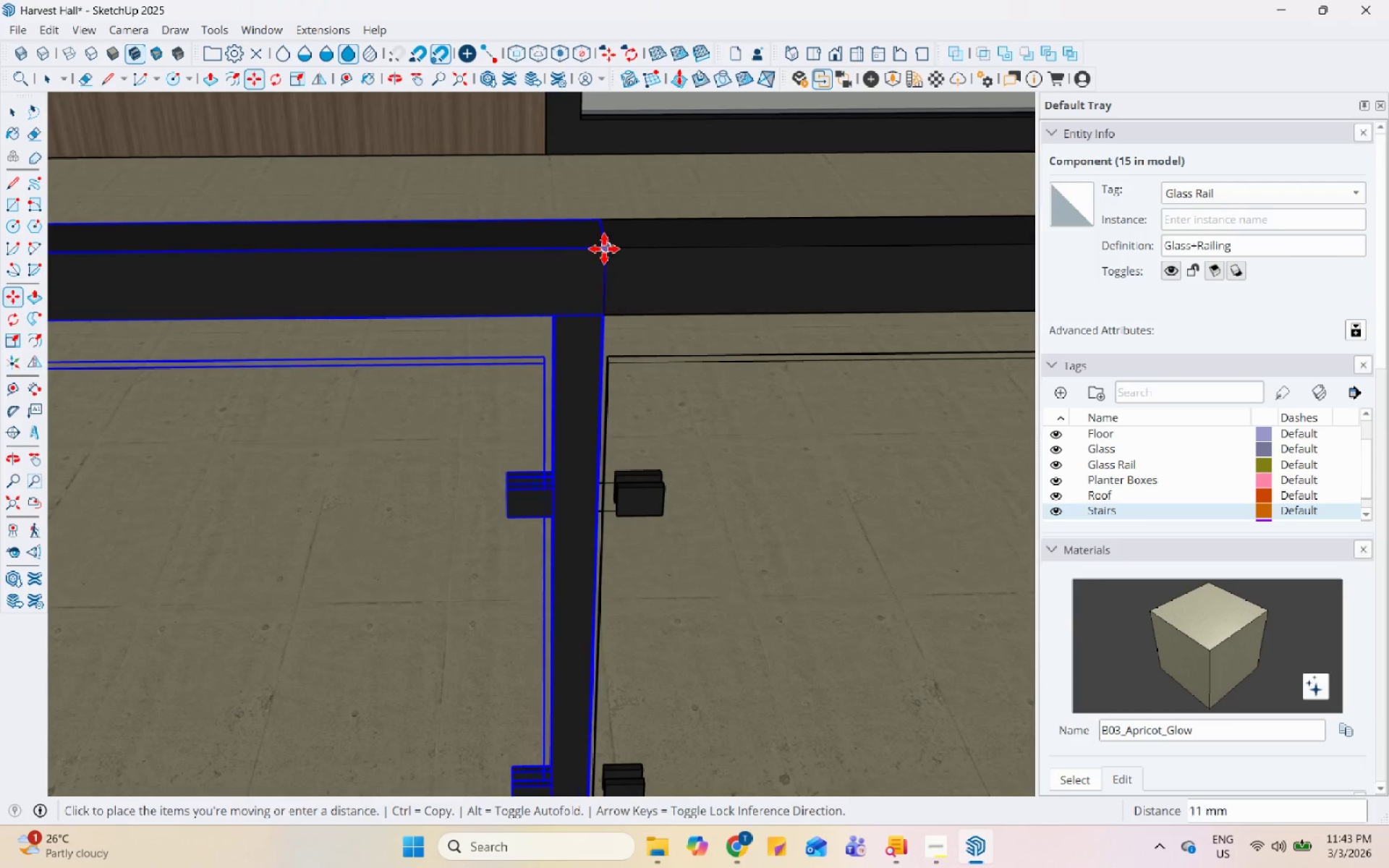 
double_click([606, 249])
 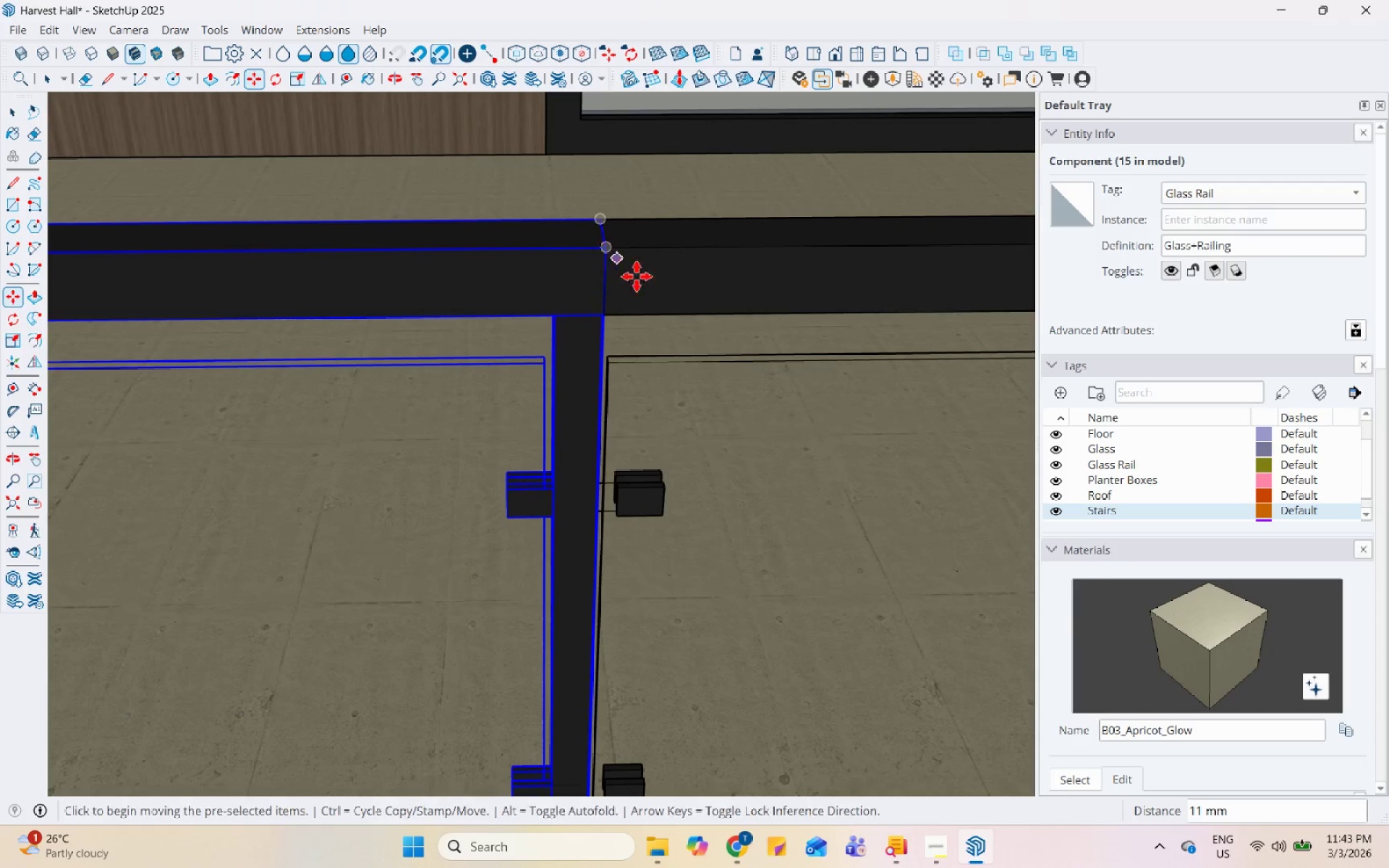 
key(Space)
 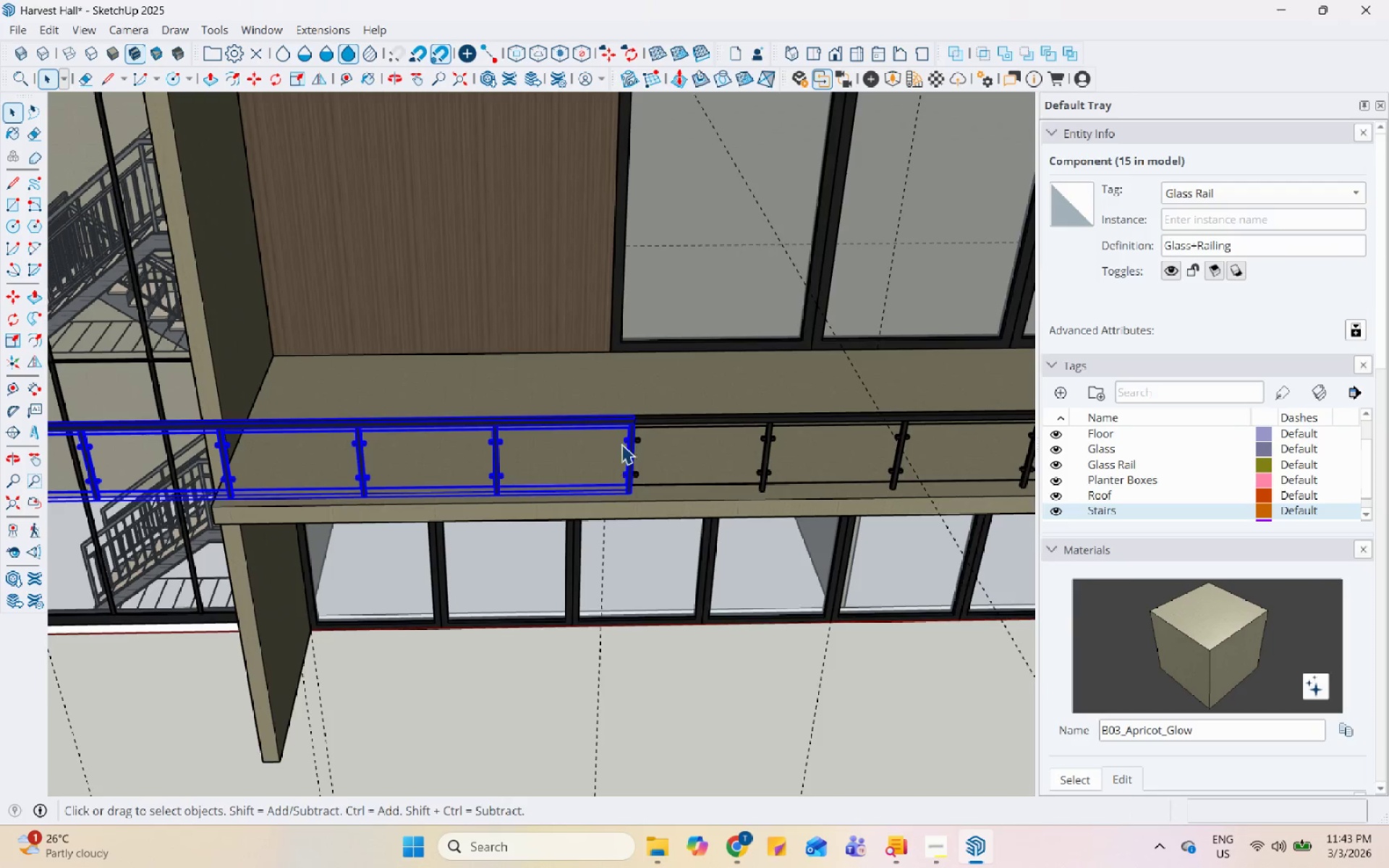 
right_click([589, 445])
 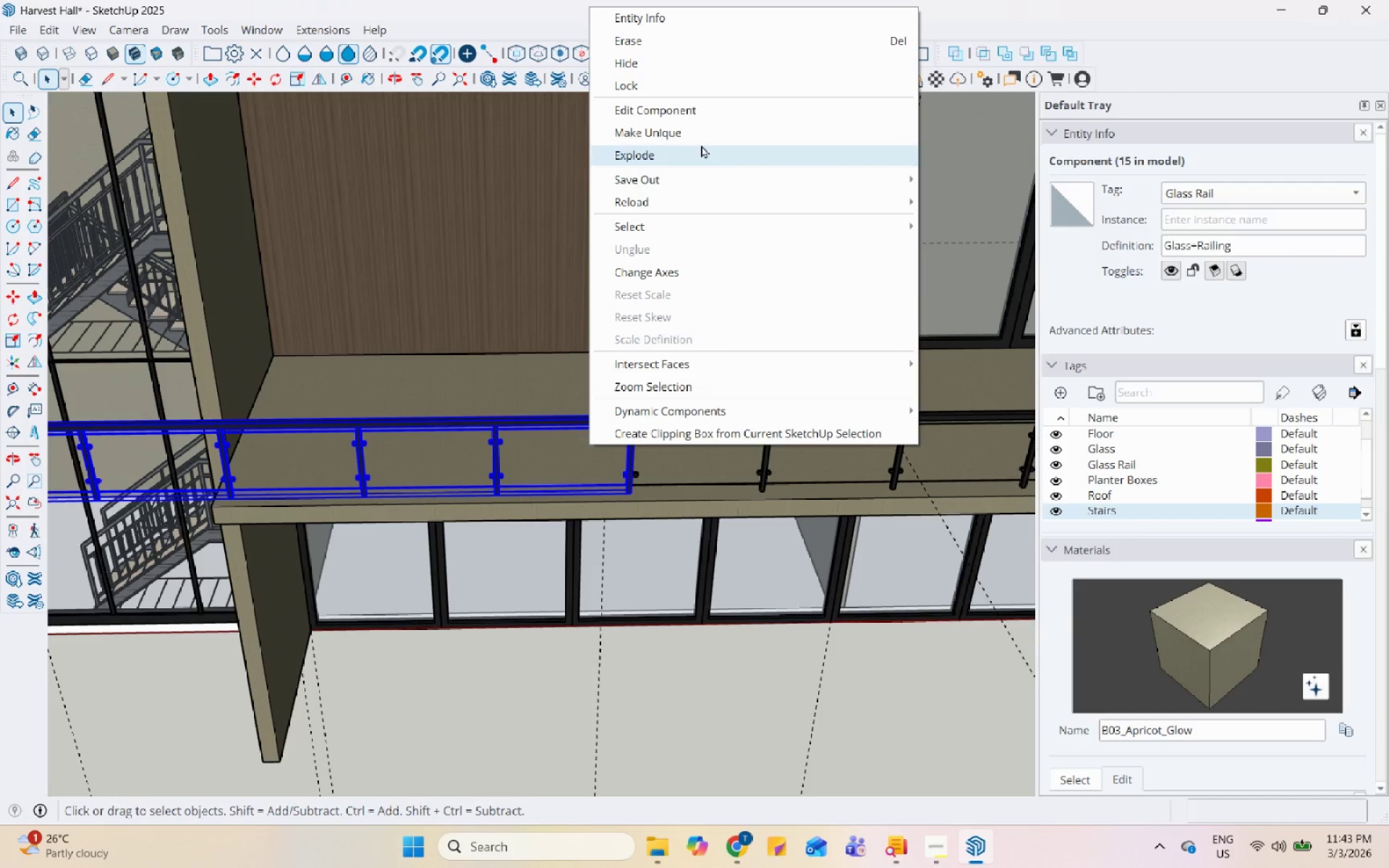 
scroll: coordinate [627, 443], scroll_direction: down, amount: 26.0
 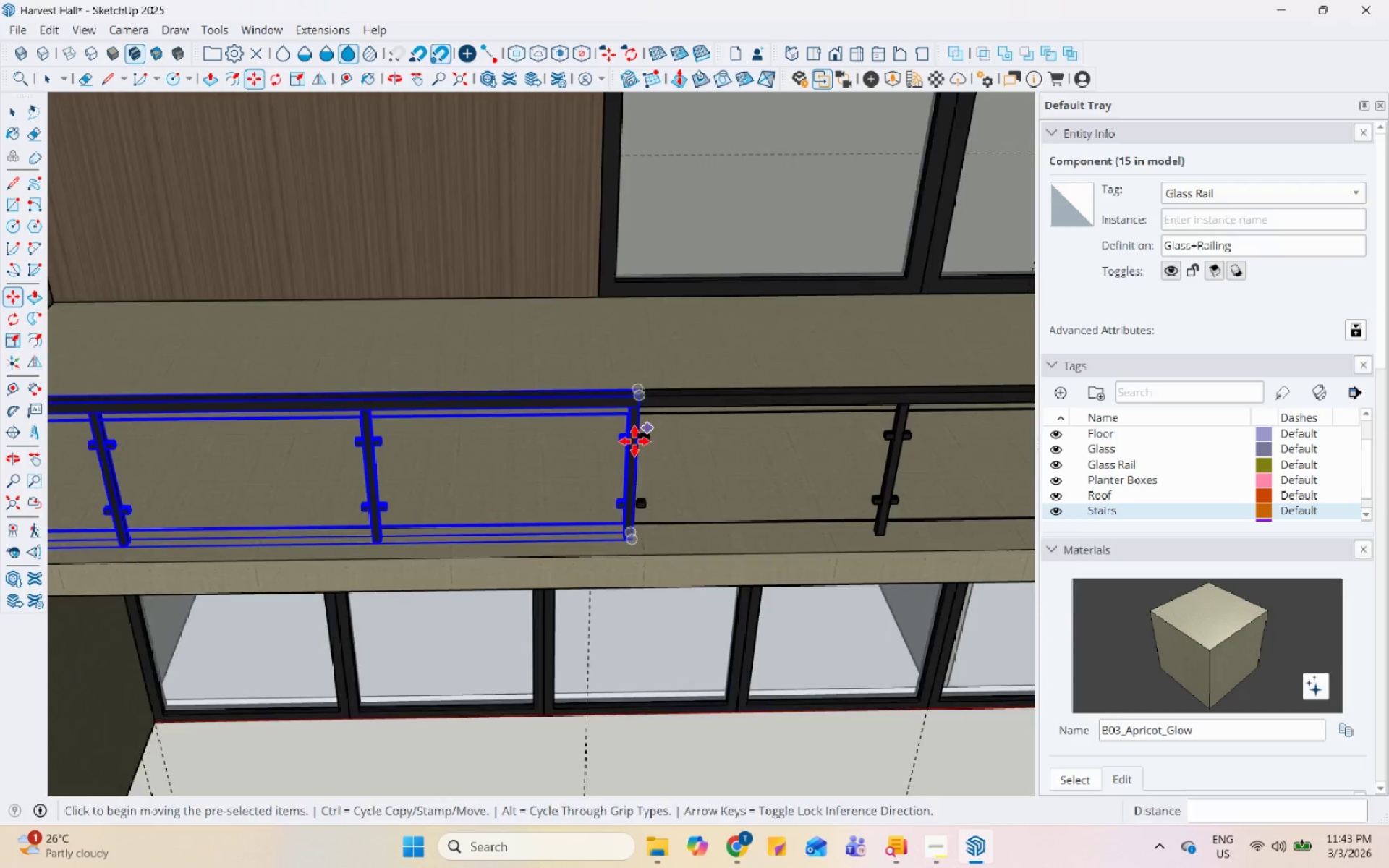 
left_click([710, 135])
 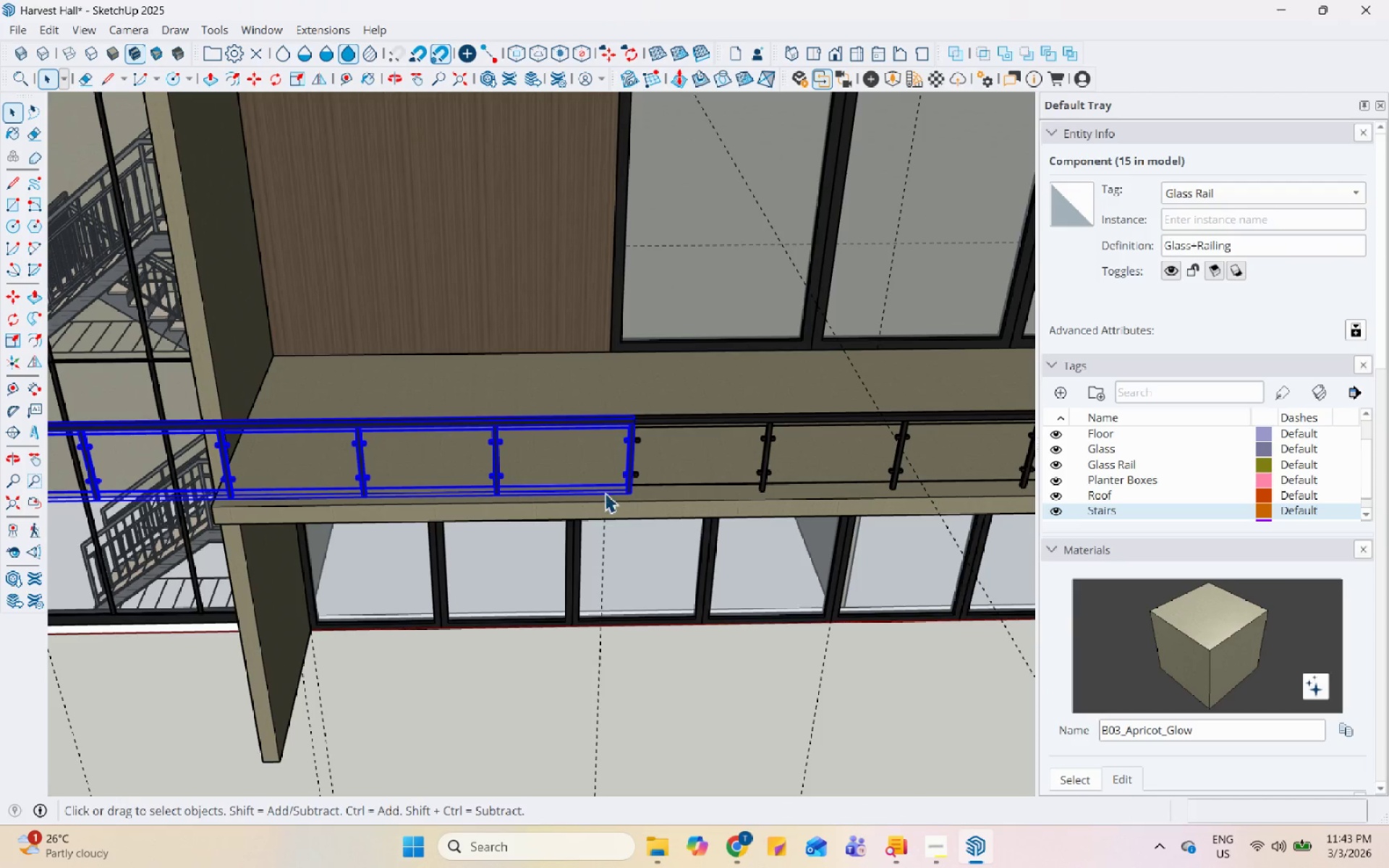 
scroll: coordinate [586, 639], scroll_direction: down, amount: 8.0
 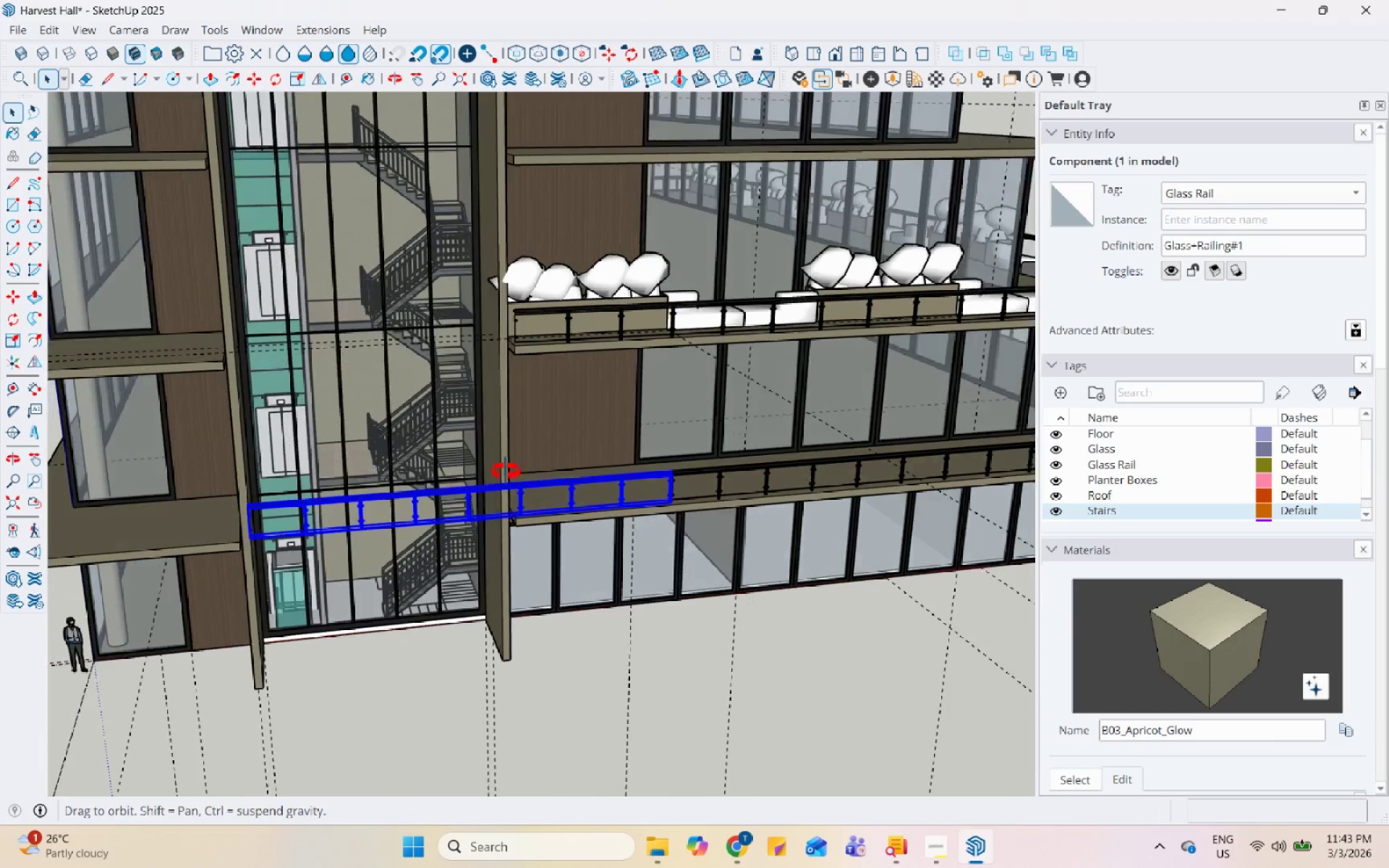 
double_click([523, 508])
 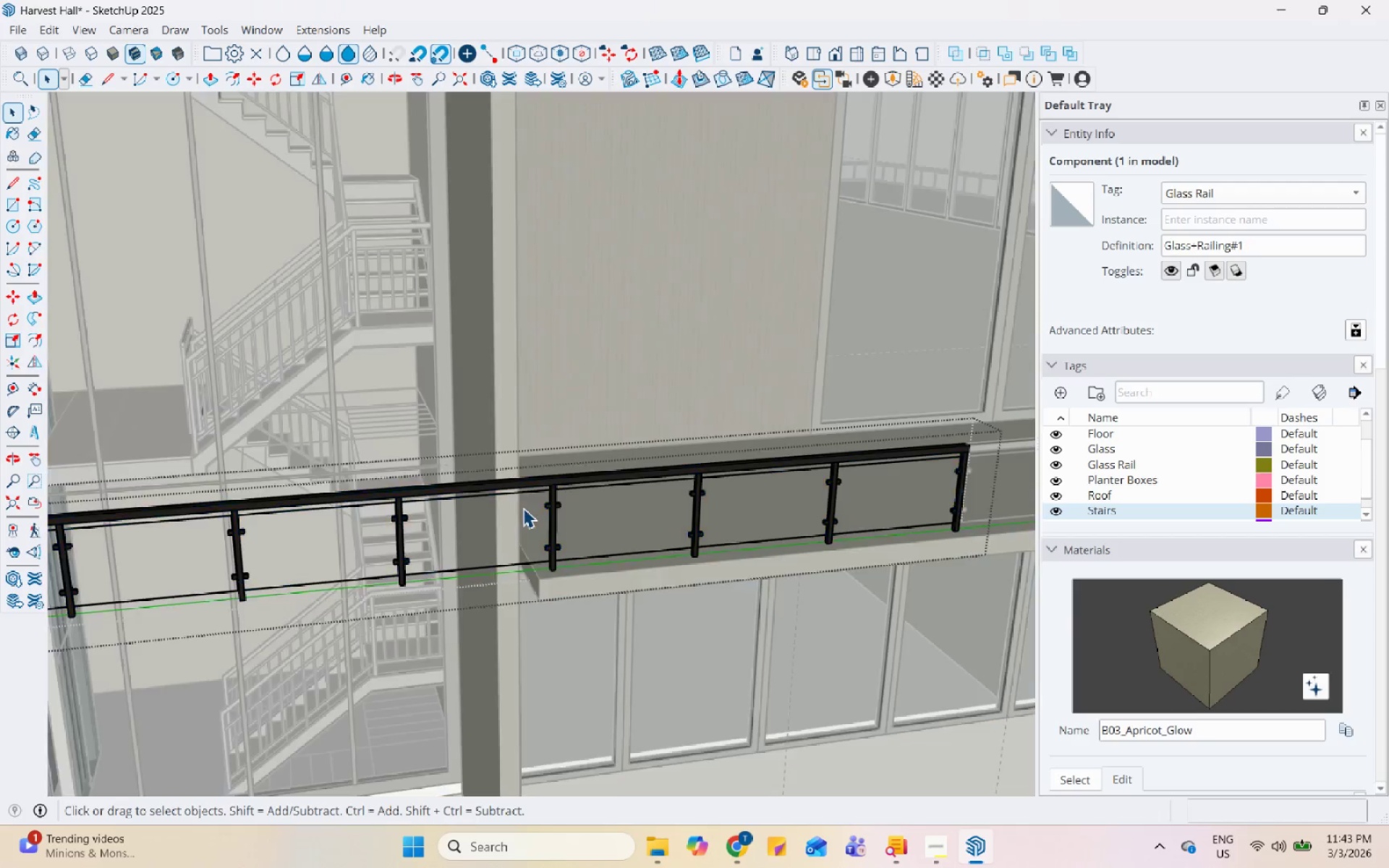 
scroll: coordinate [496, 522], scroll_direction: up, amount: 10.0
 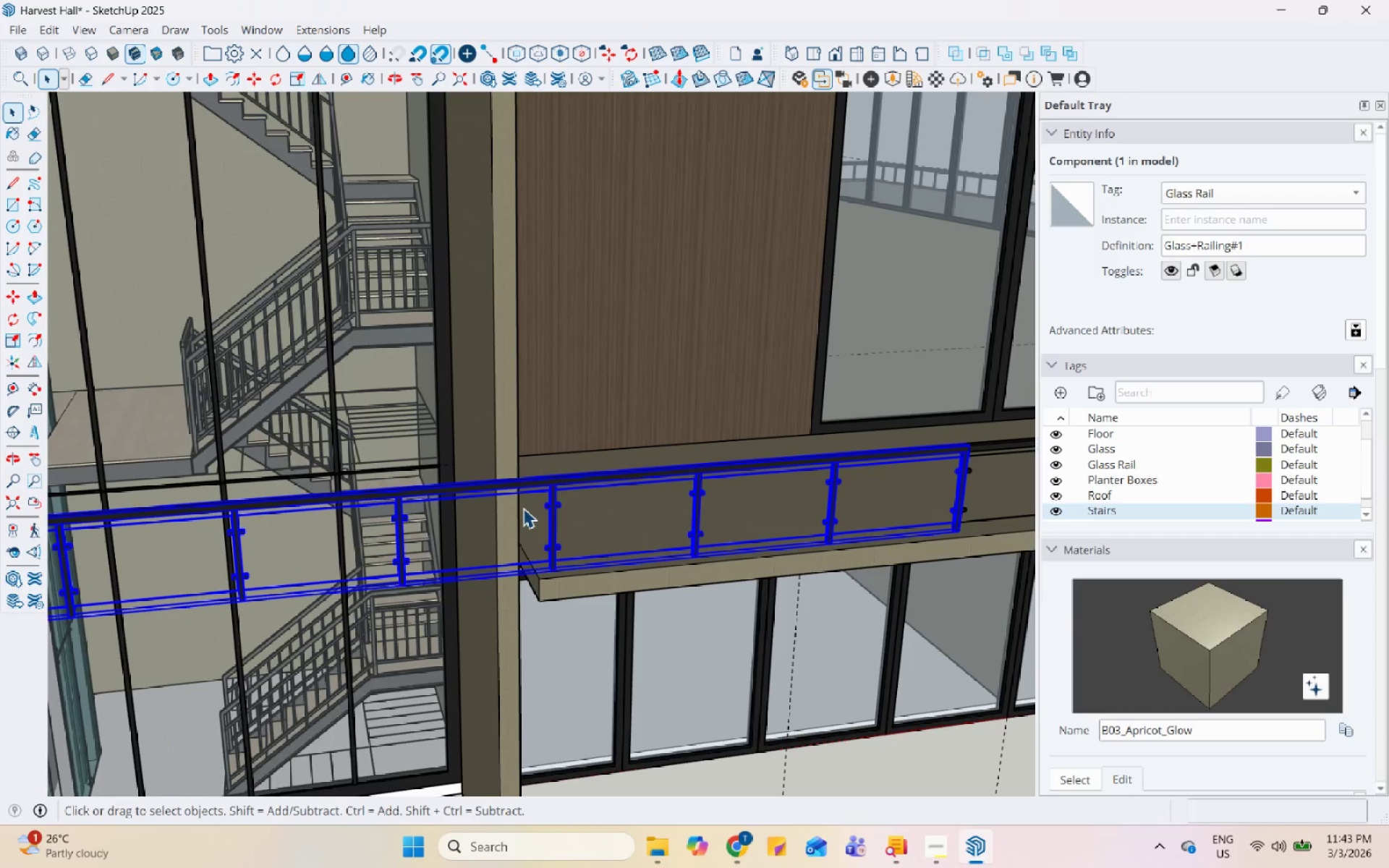 
triple_click([523, 508])
 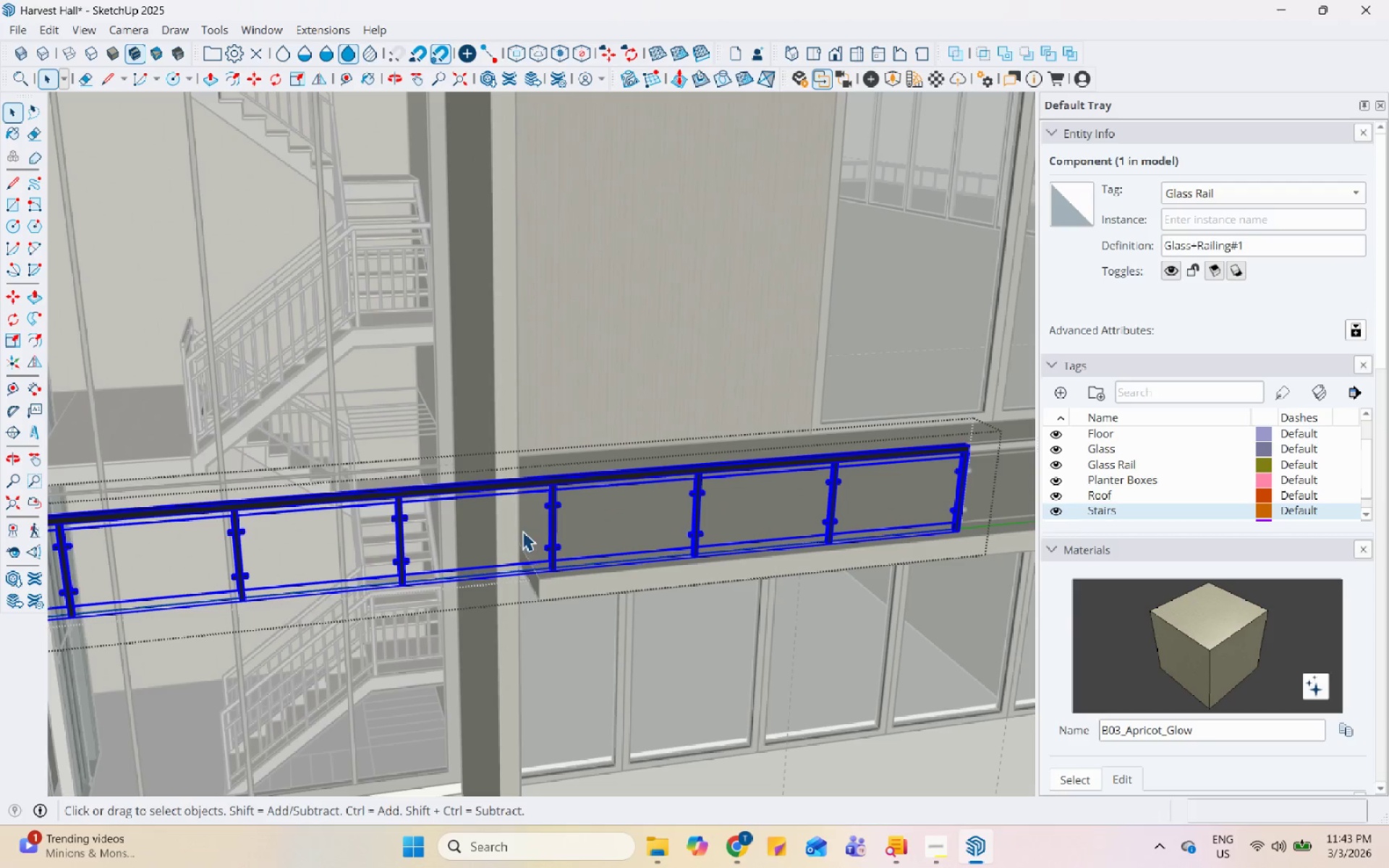 
triple_click([524, 516])
 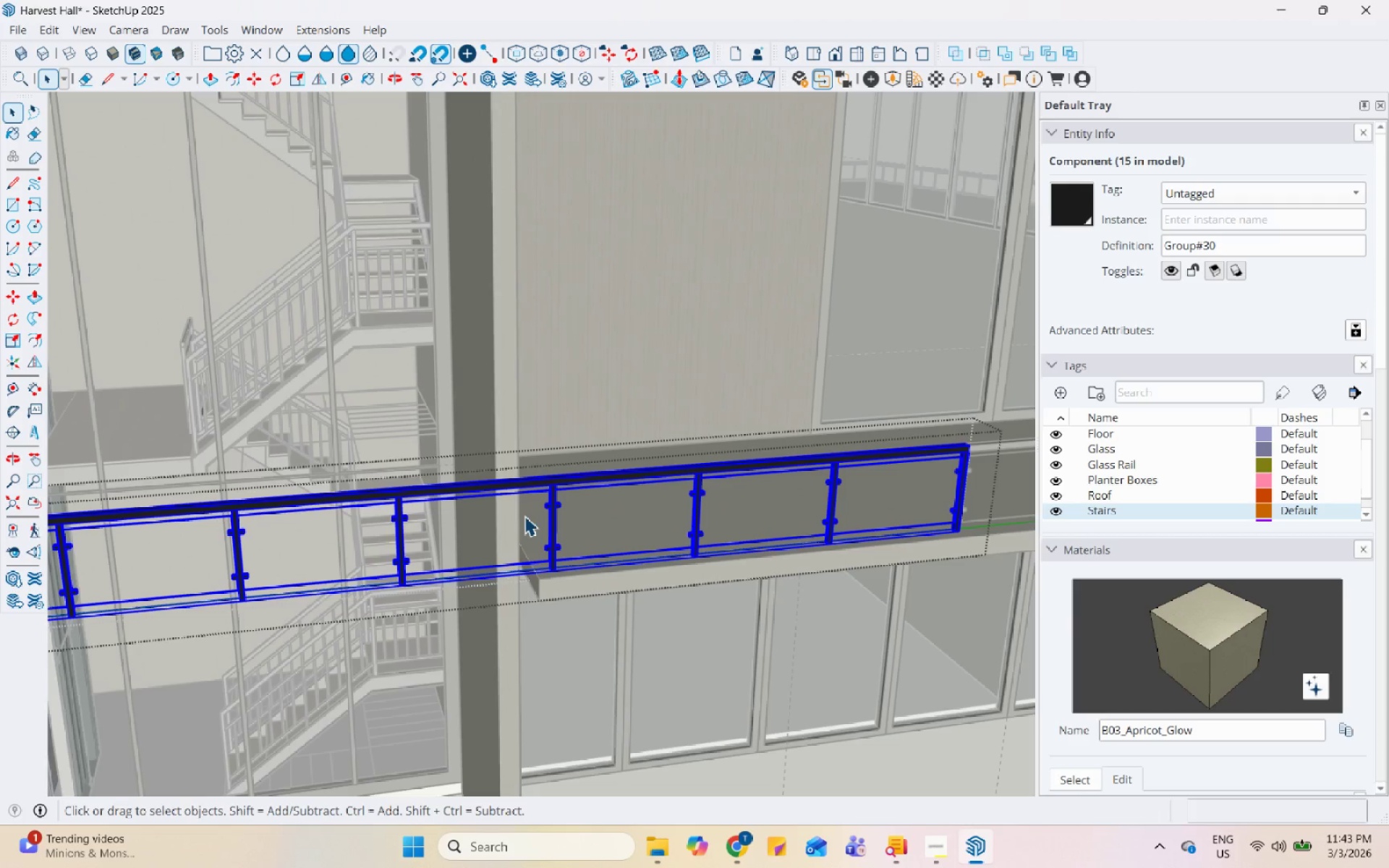 
triple_click([524, 516])
 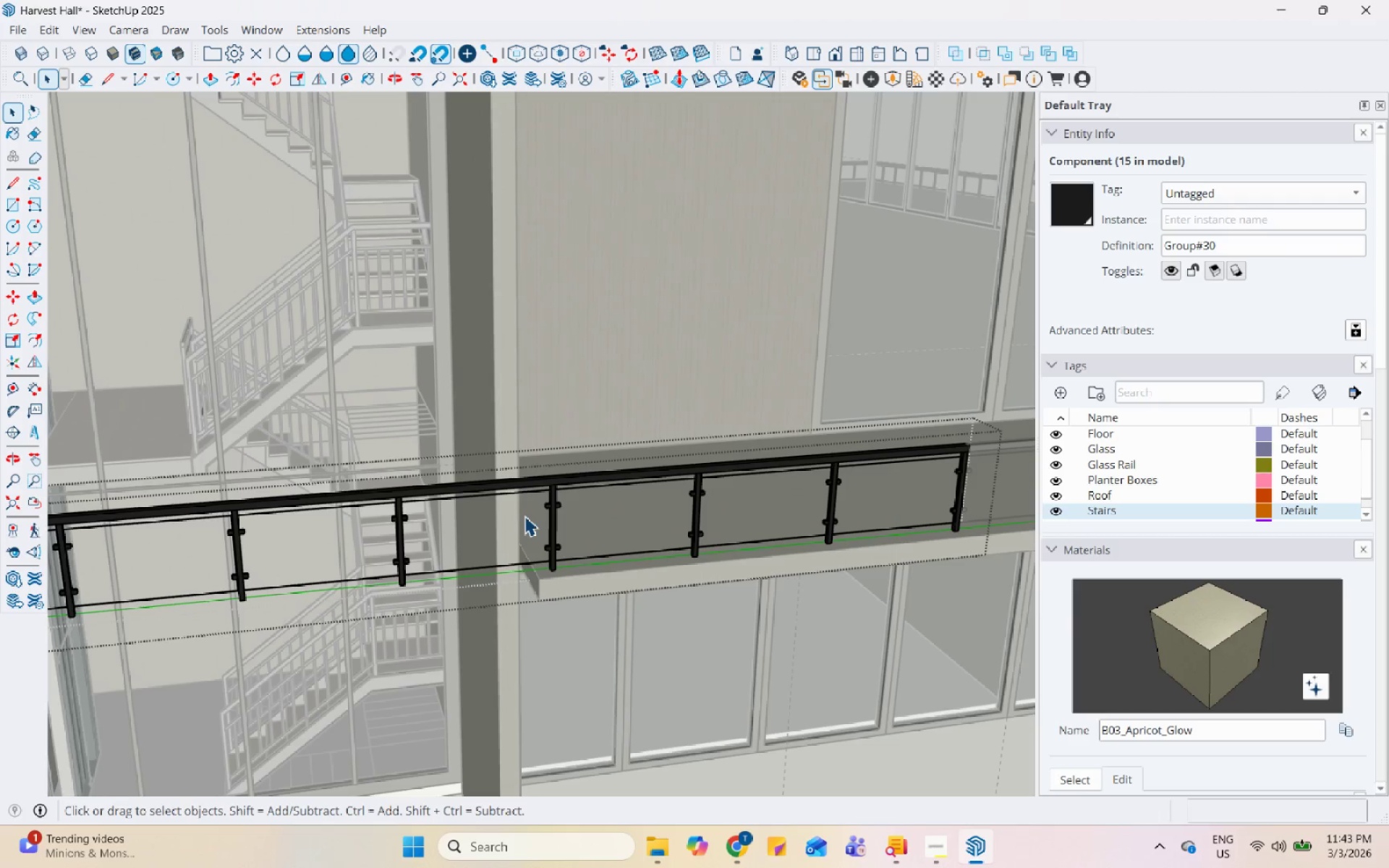 
triple_click([524, 516])
 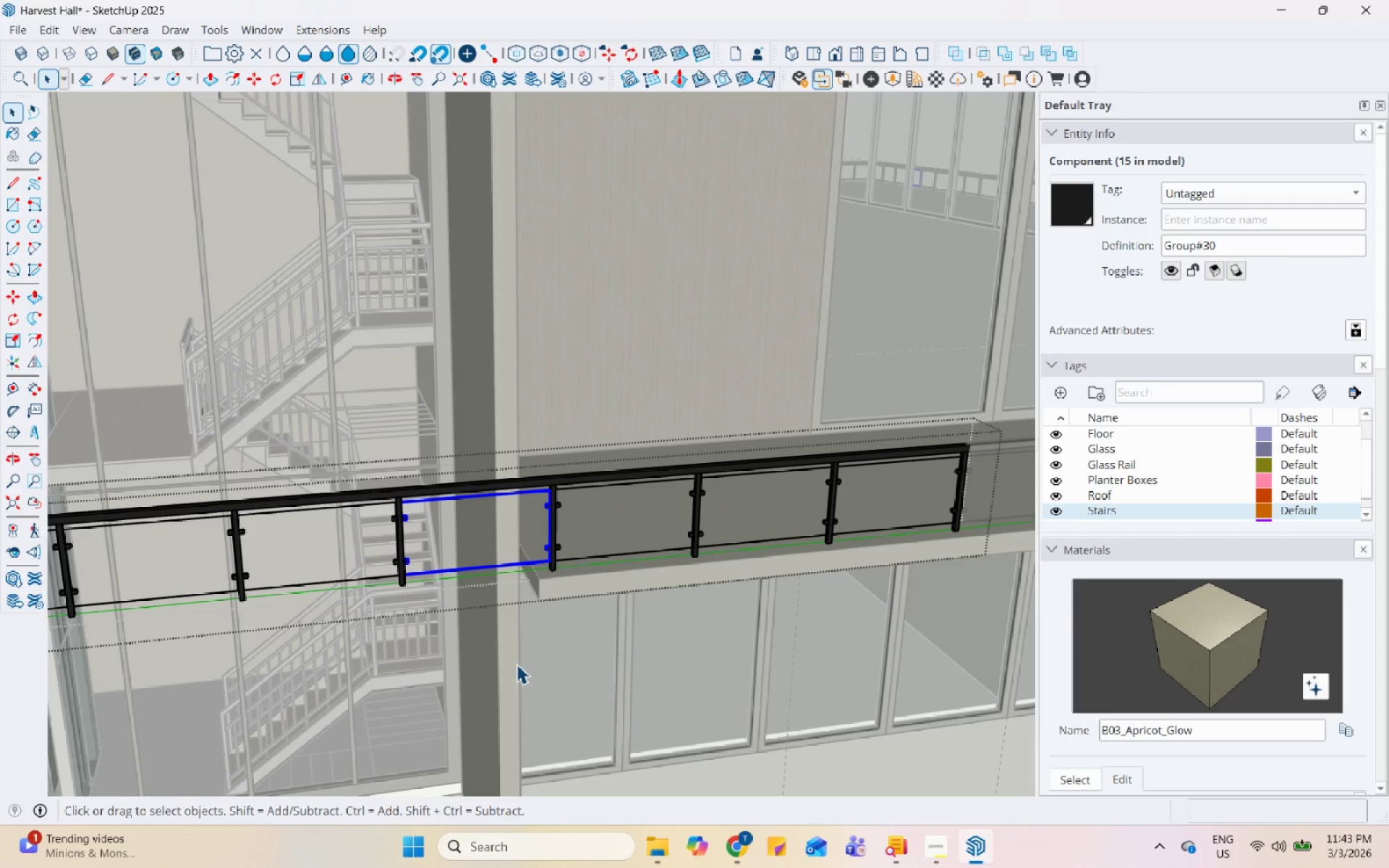 
left_click_drag(start_coordinate=[517, 667], to_coordinate=[247, 426])
 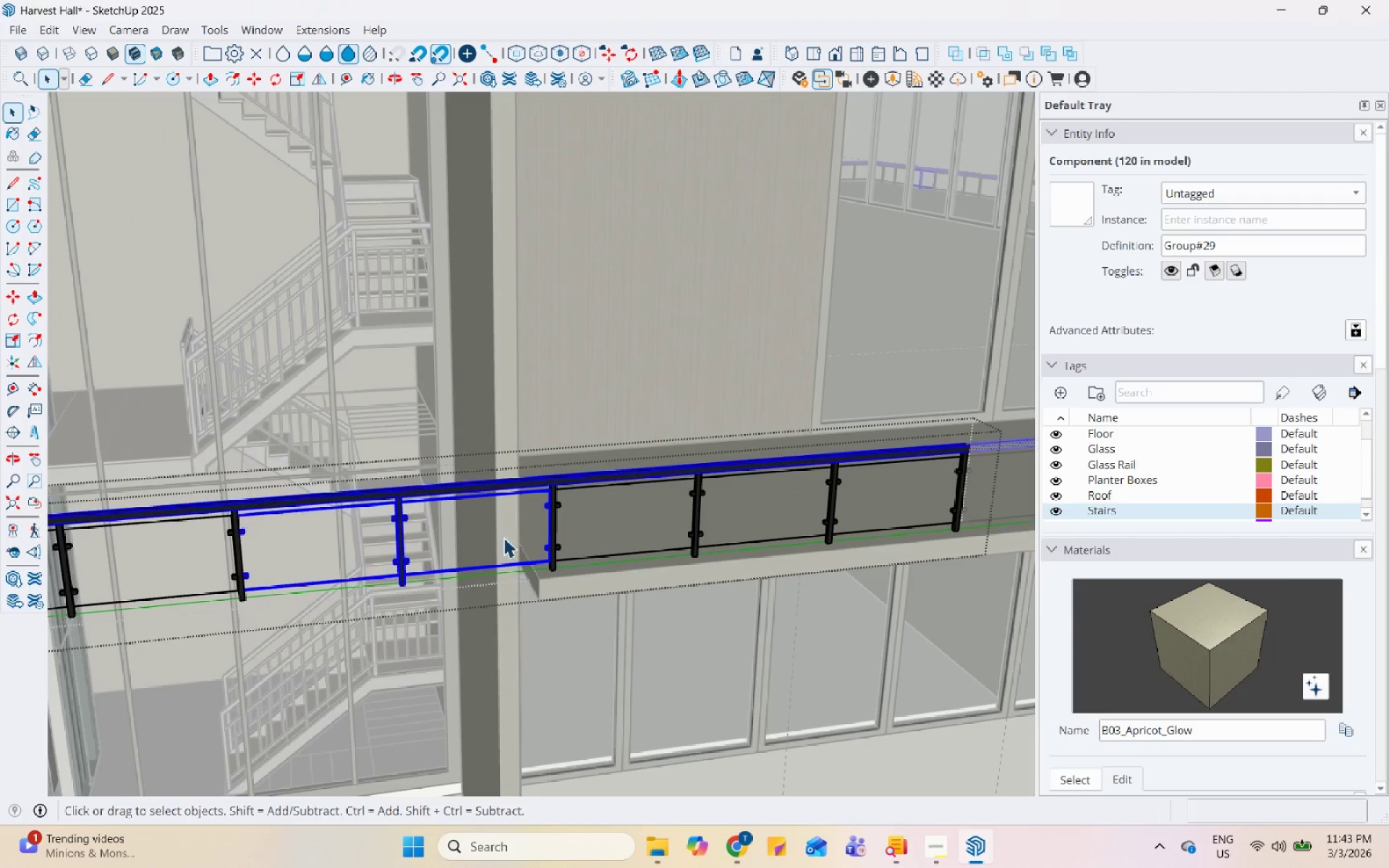 
key(Escape)
 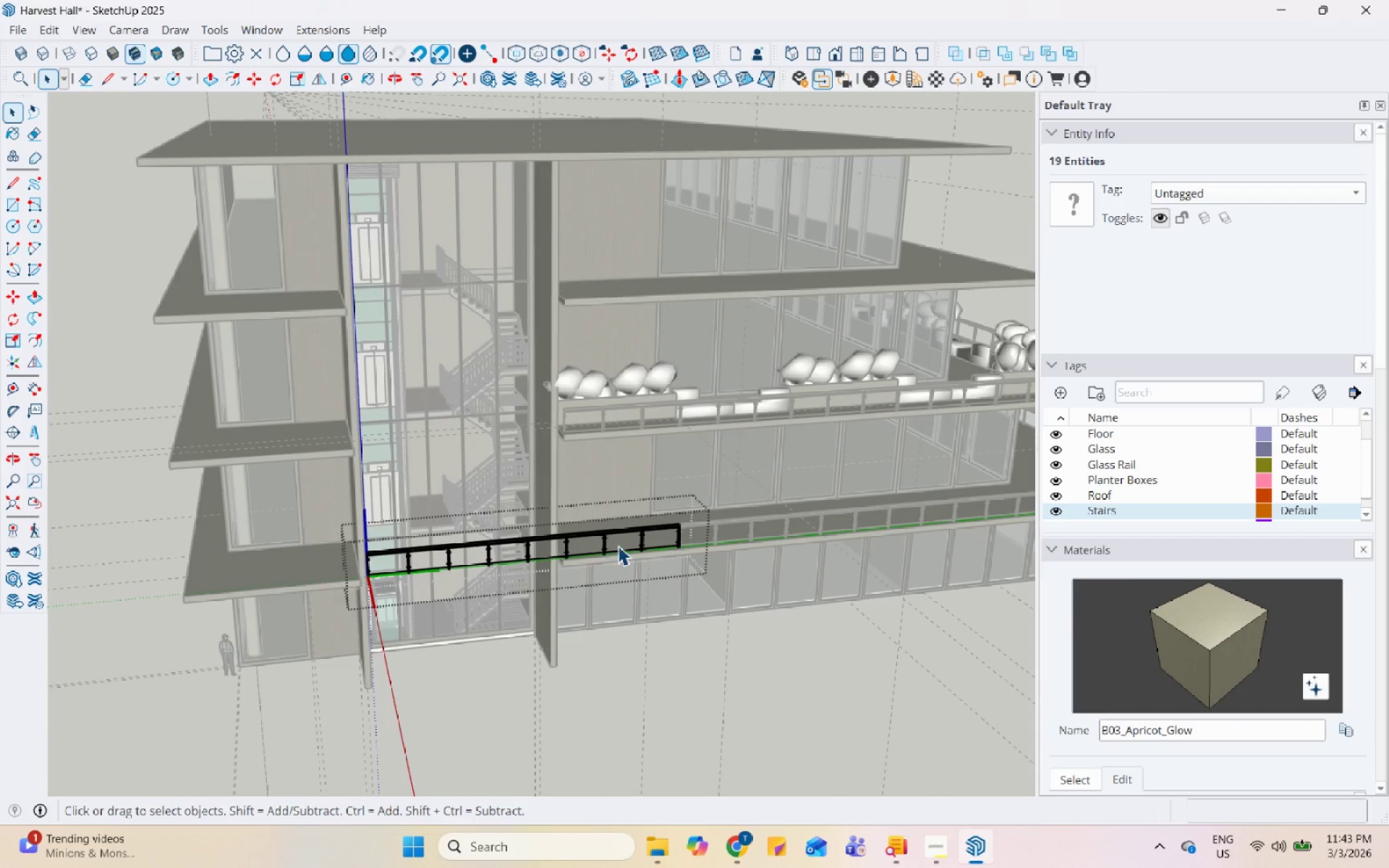 
scroll: coordinate [472, 533], scroll_direction: down, amount: 15.0
 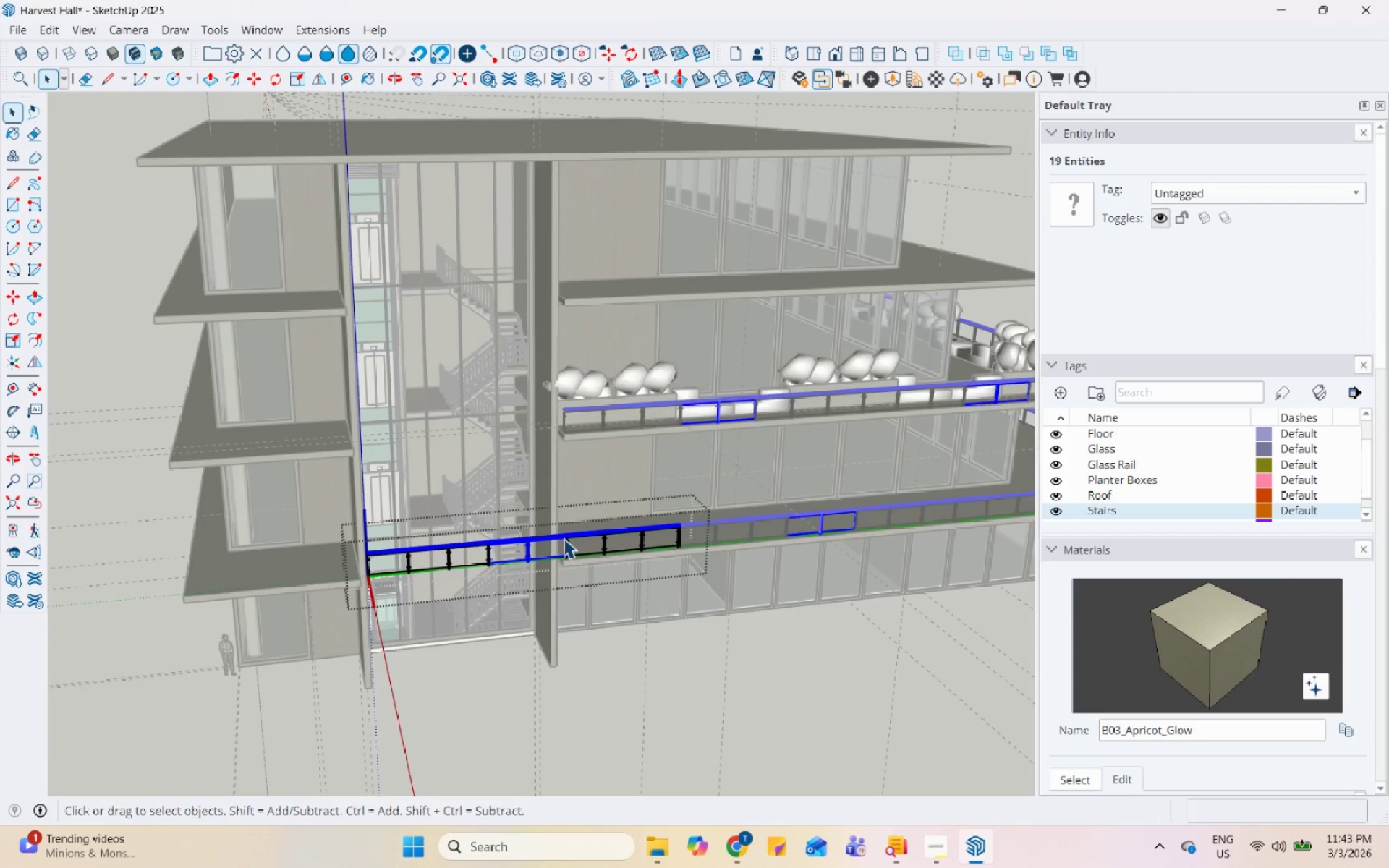 
key(Escape)
 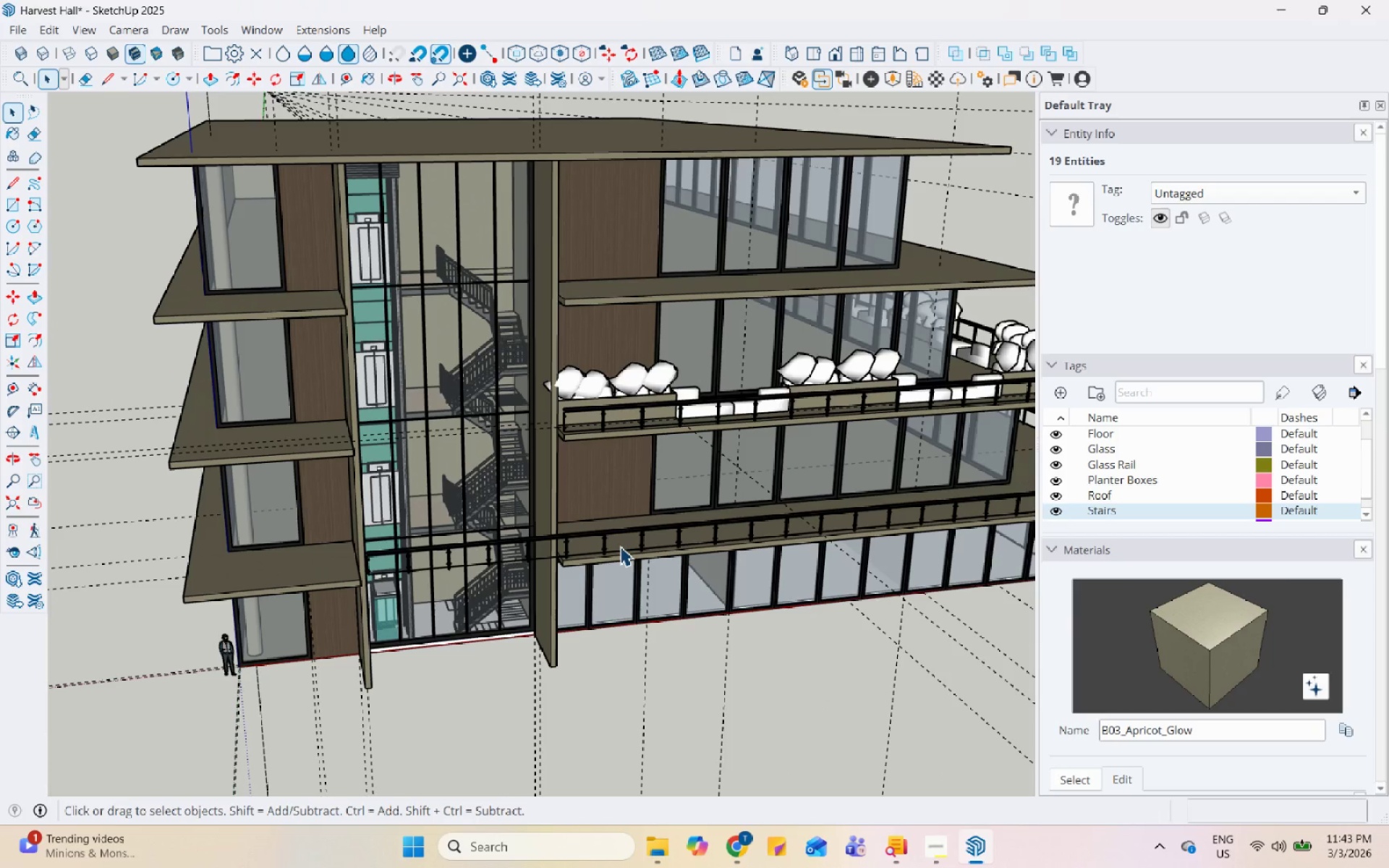 
left_click_drag(start_coordinate=[621, 546], to_coordinate=[625, 546])
 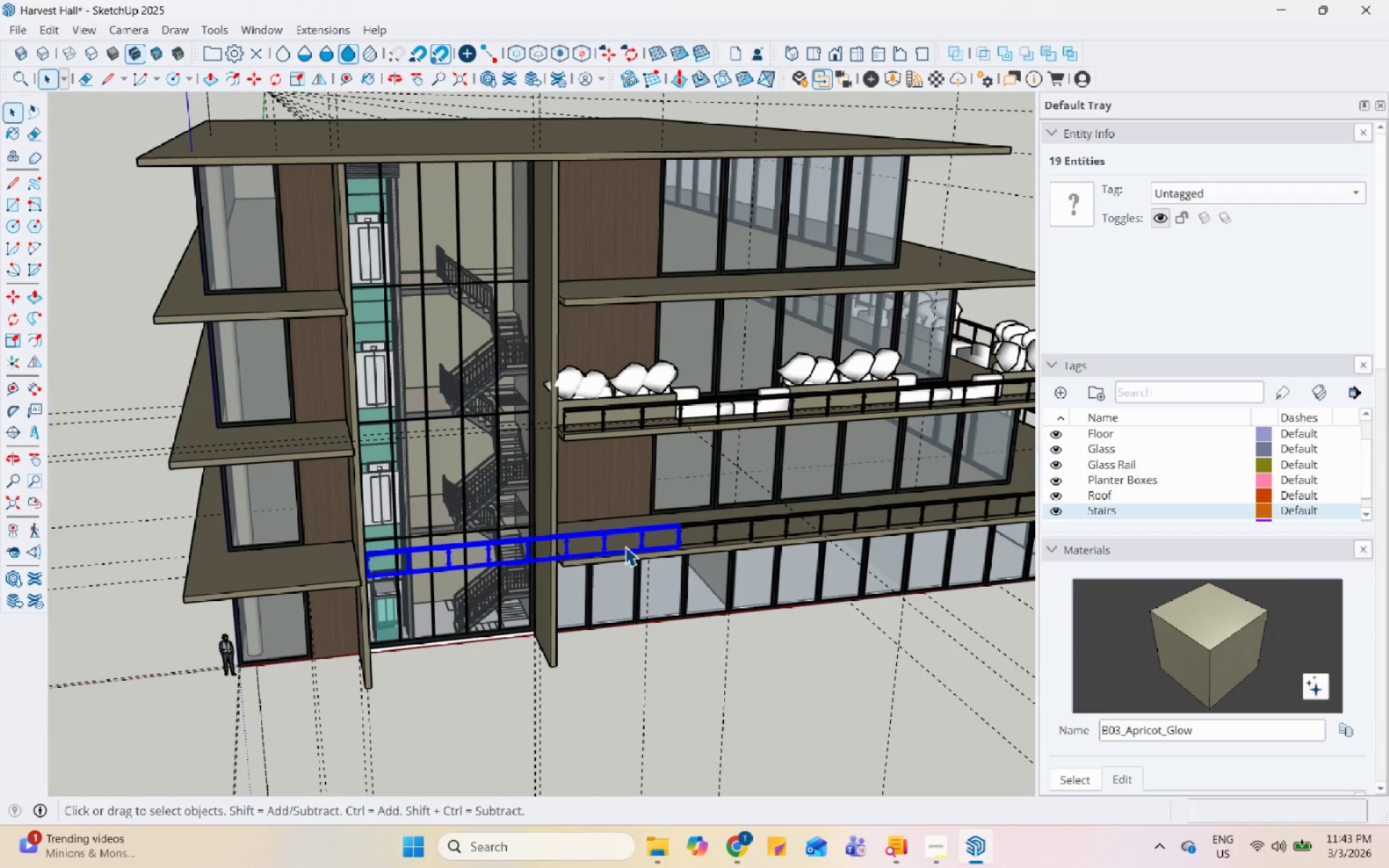 
right_click([625, 546])
 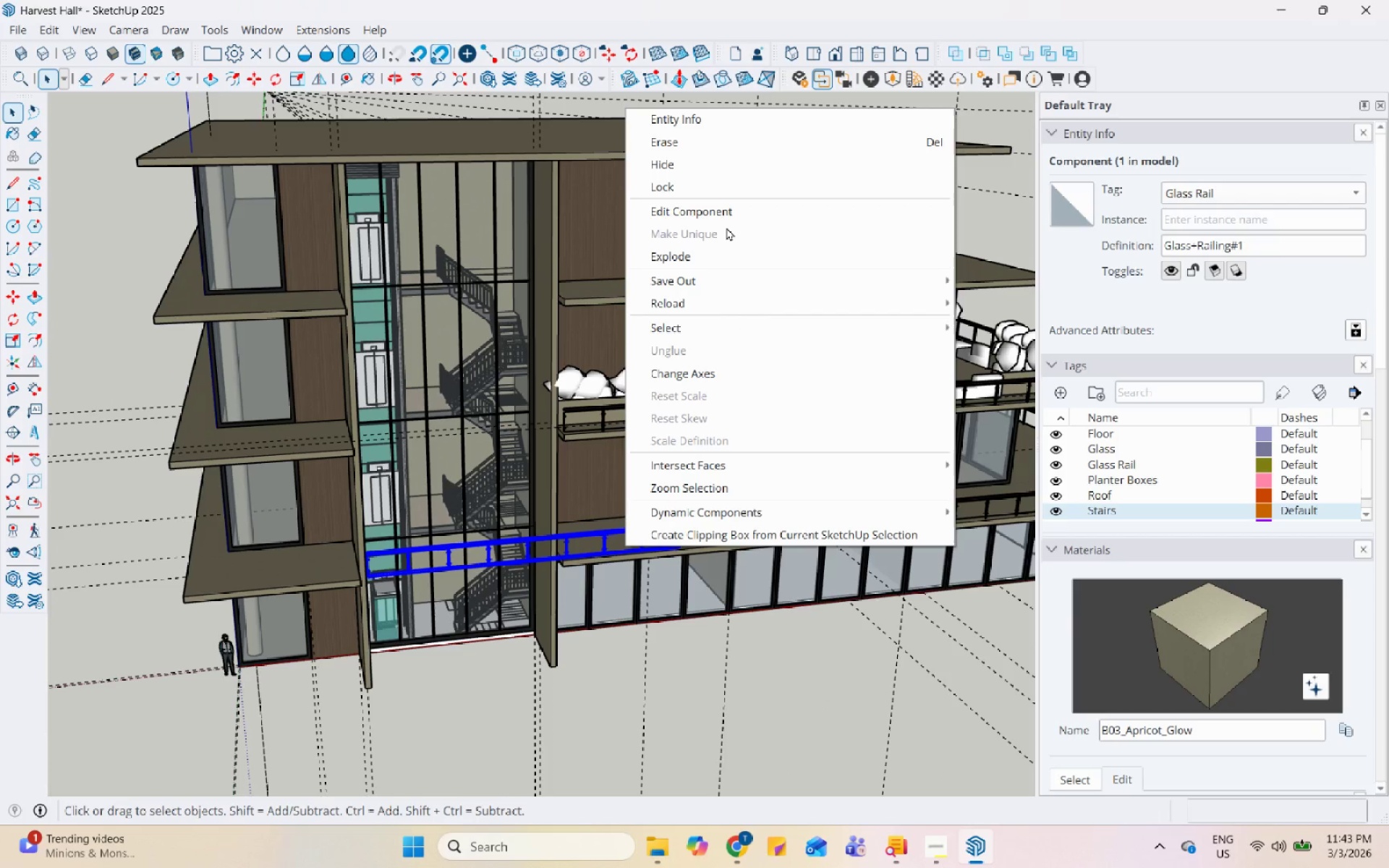 
key(Escape)
 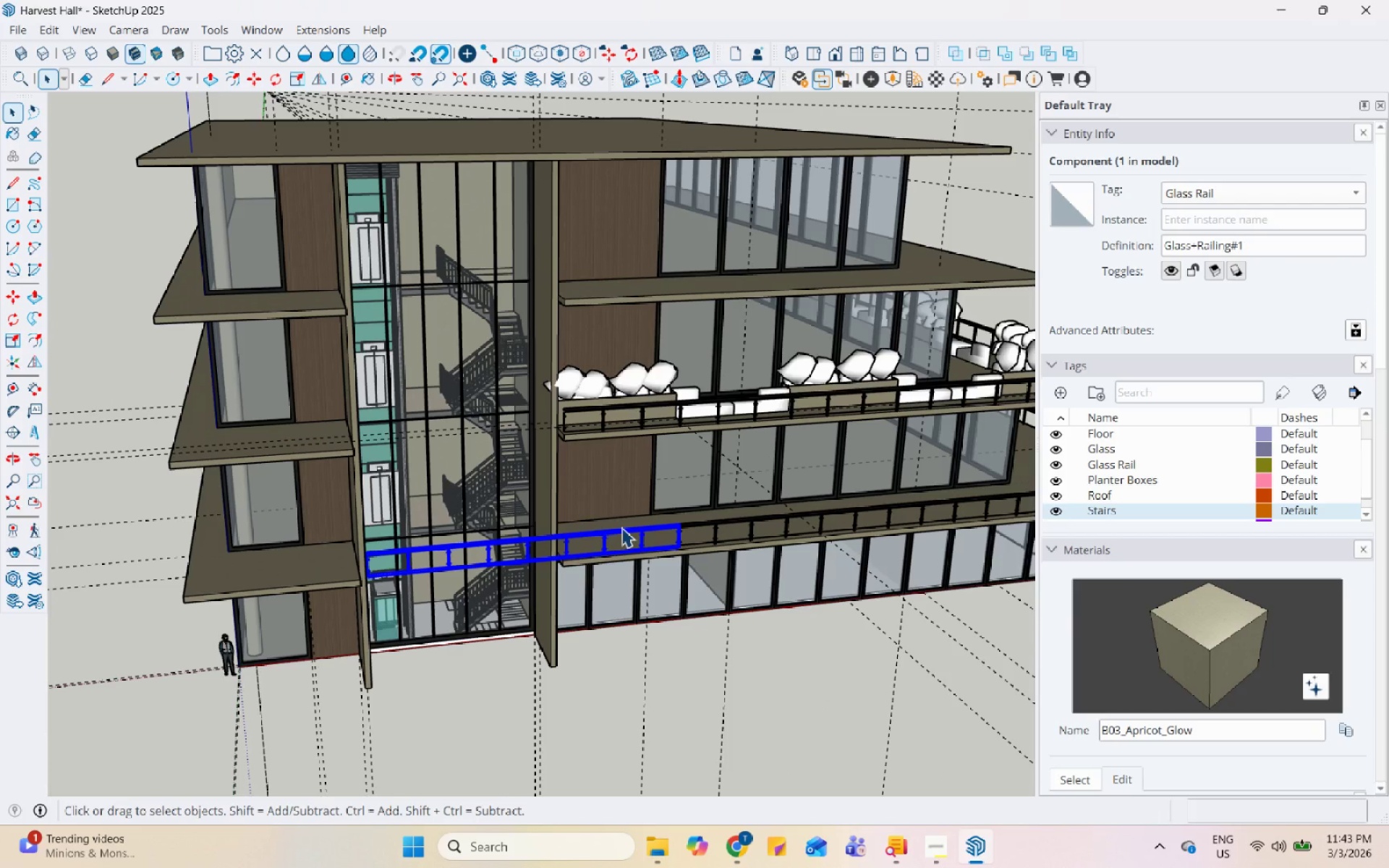 
double_click([621, 527])
 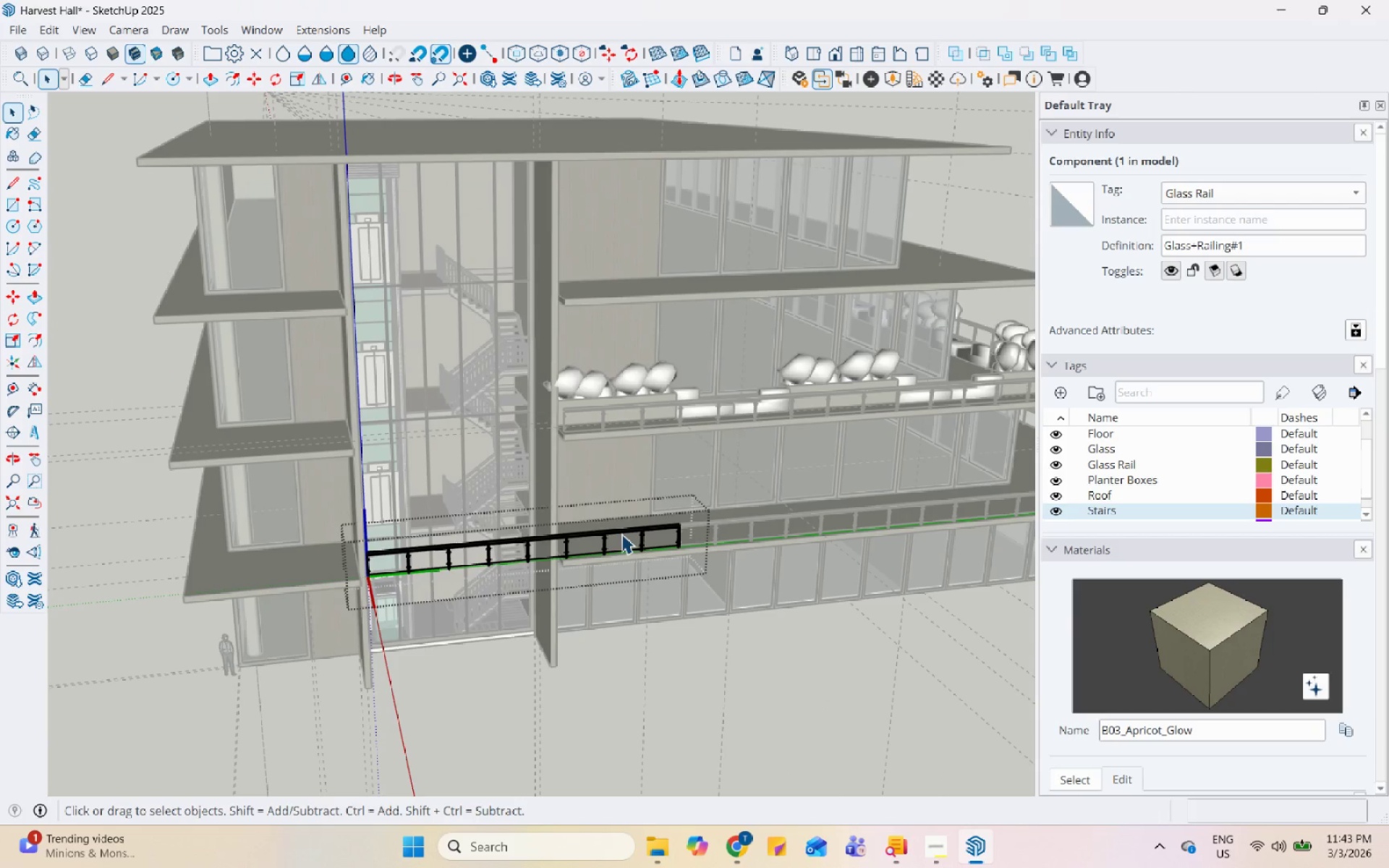 
triple_click([621, 535])
 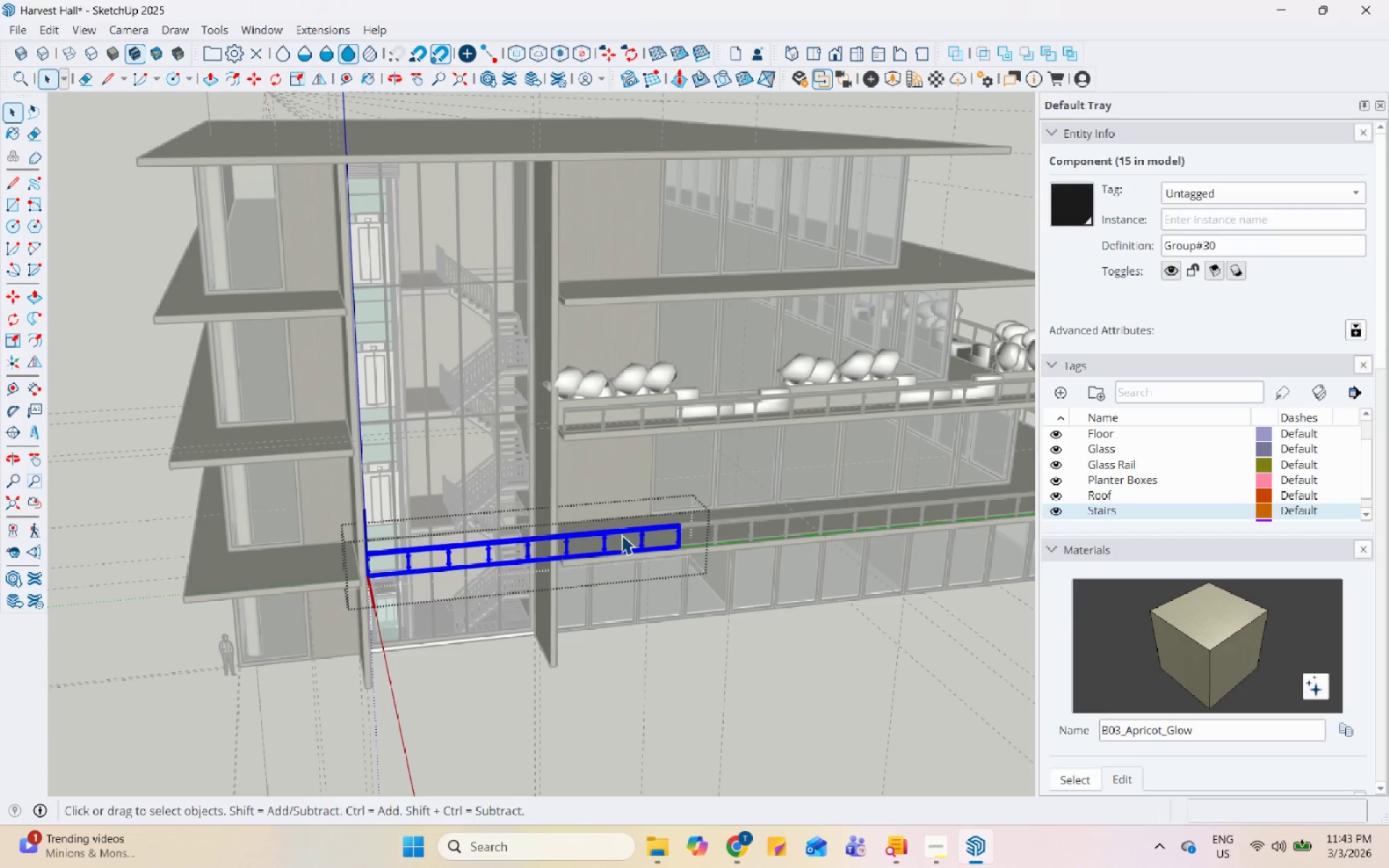 
double_click([621, 535])
 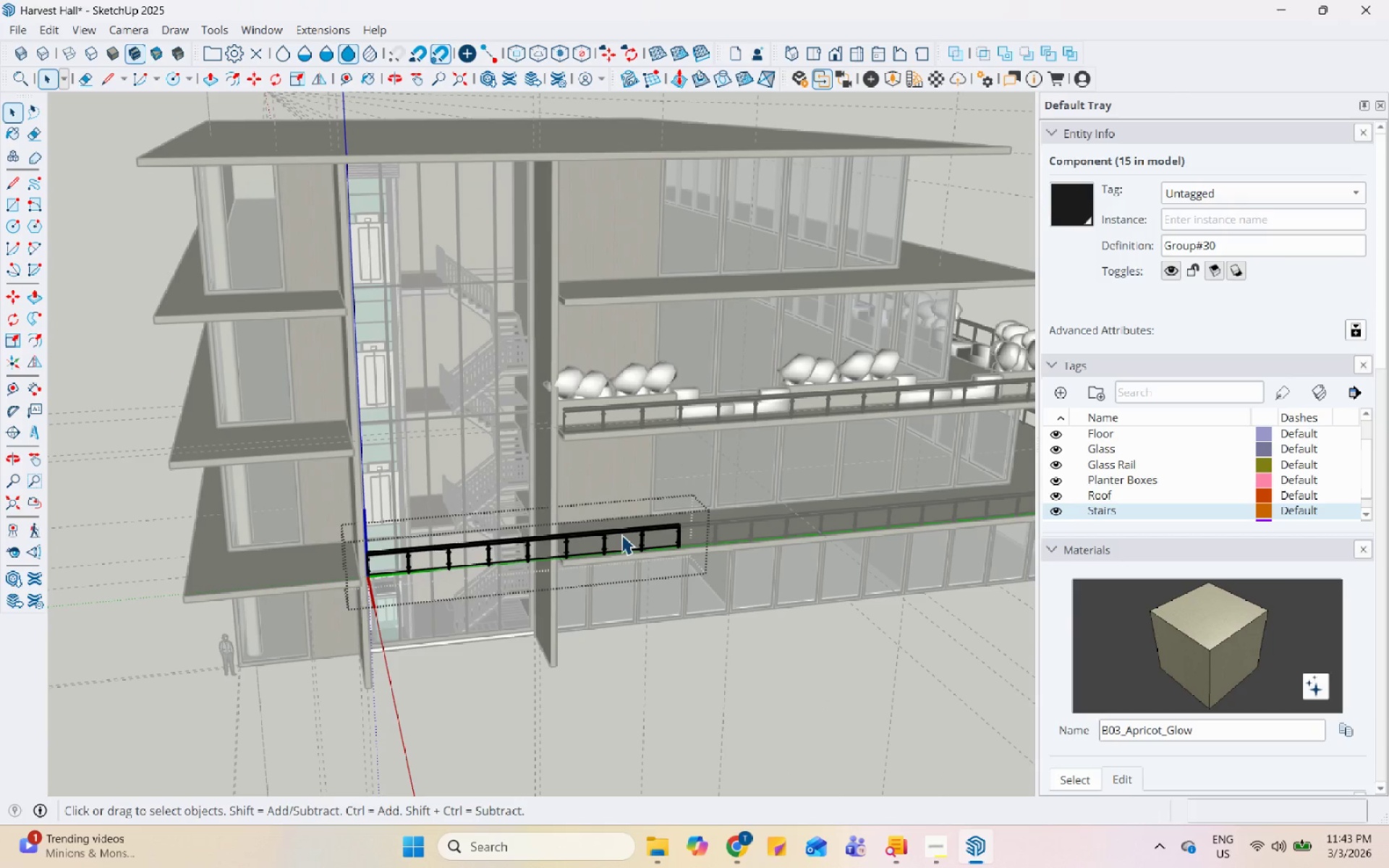 
triple_click([621, 535])
 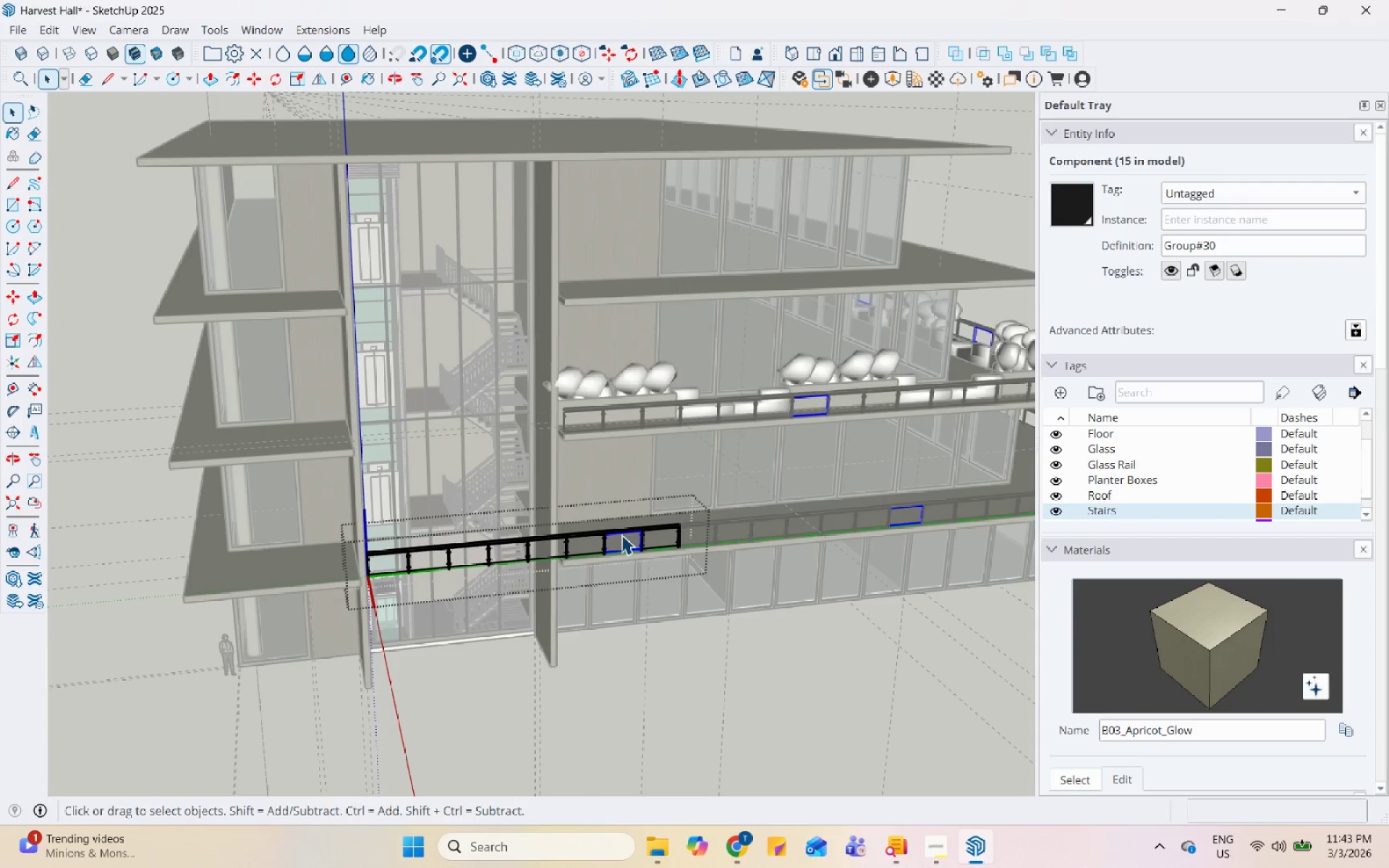 
right_click([621, 535])
 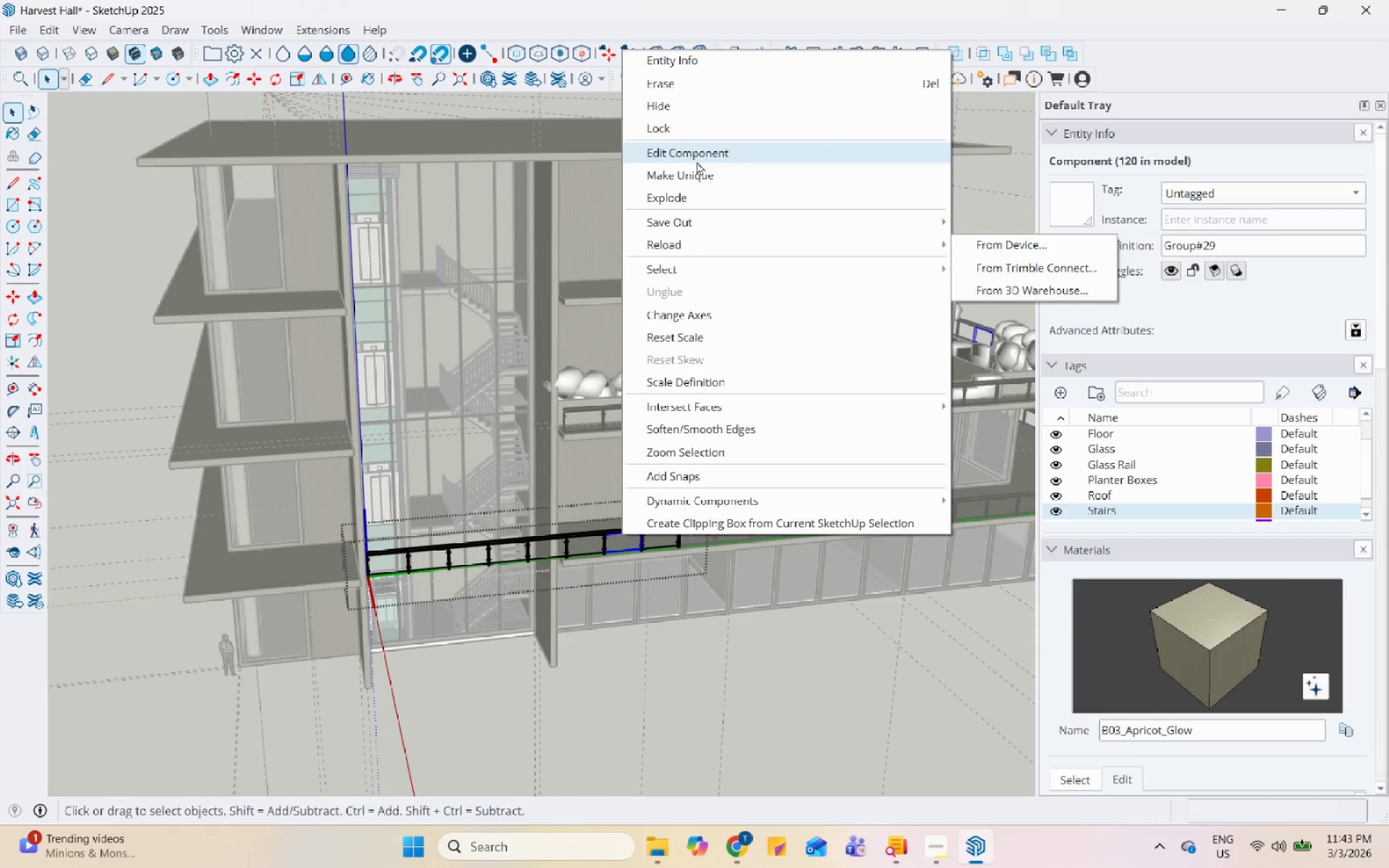 
key(Escape)
 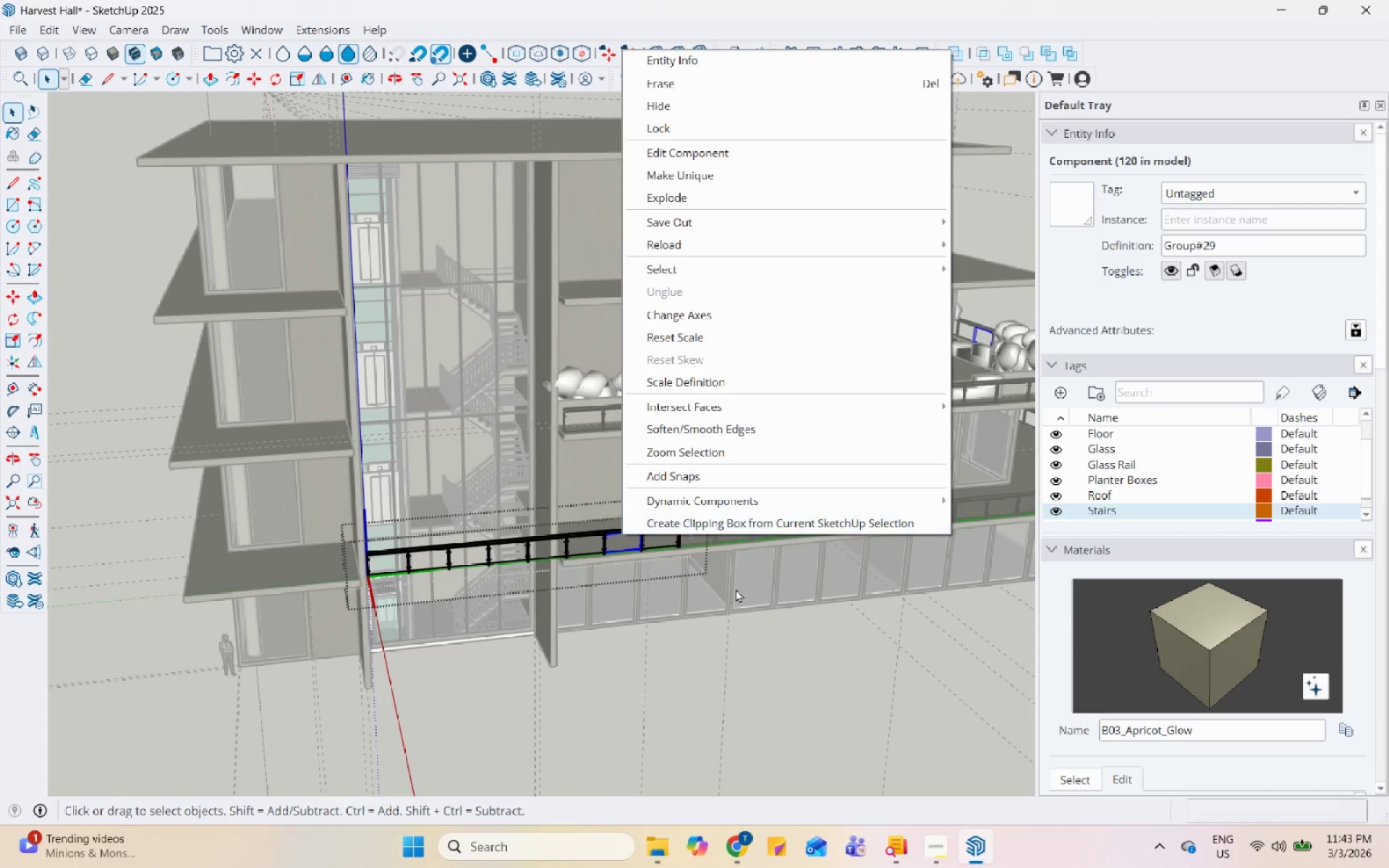 
key(Escape)
 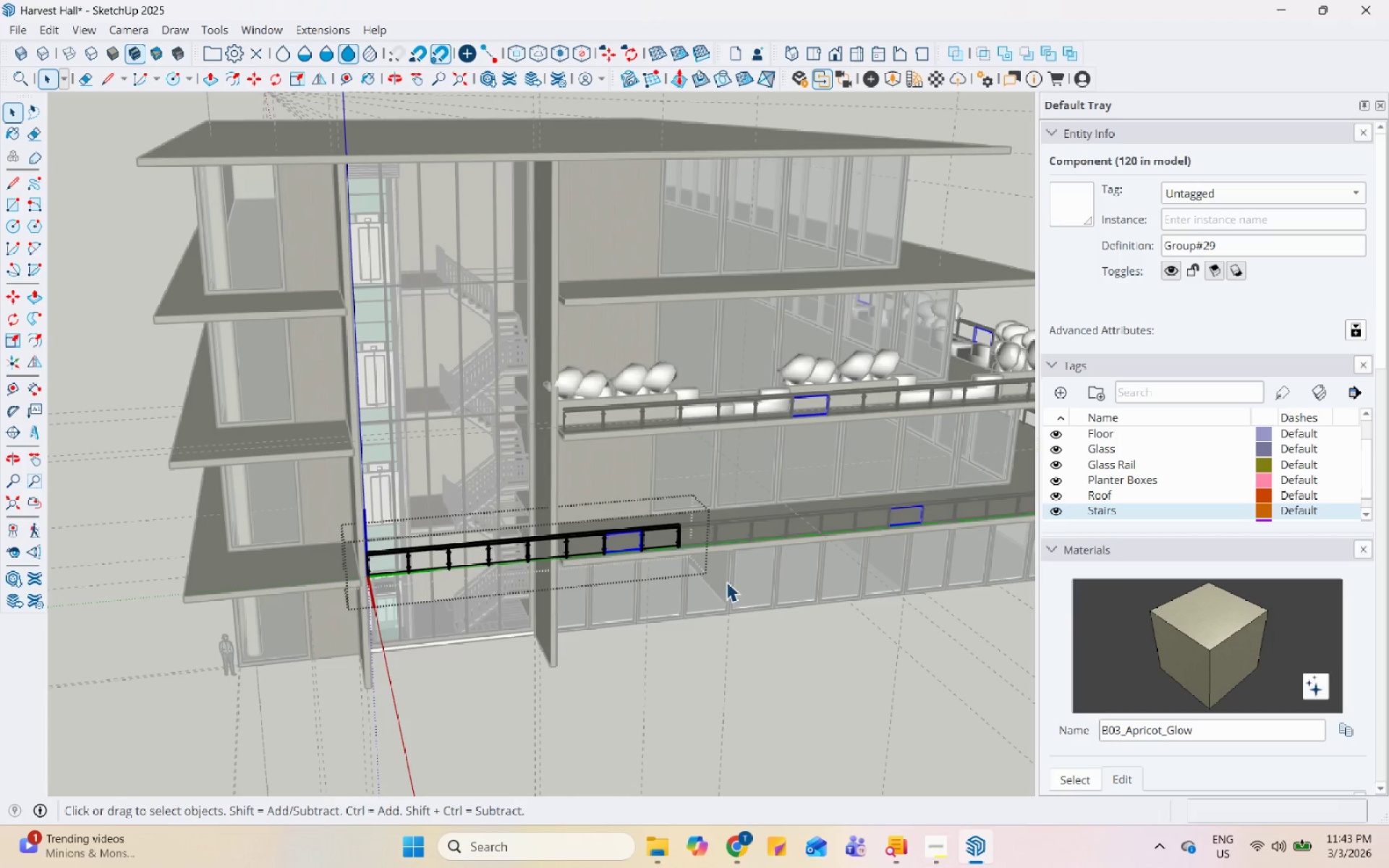 
key(Escape)
 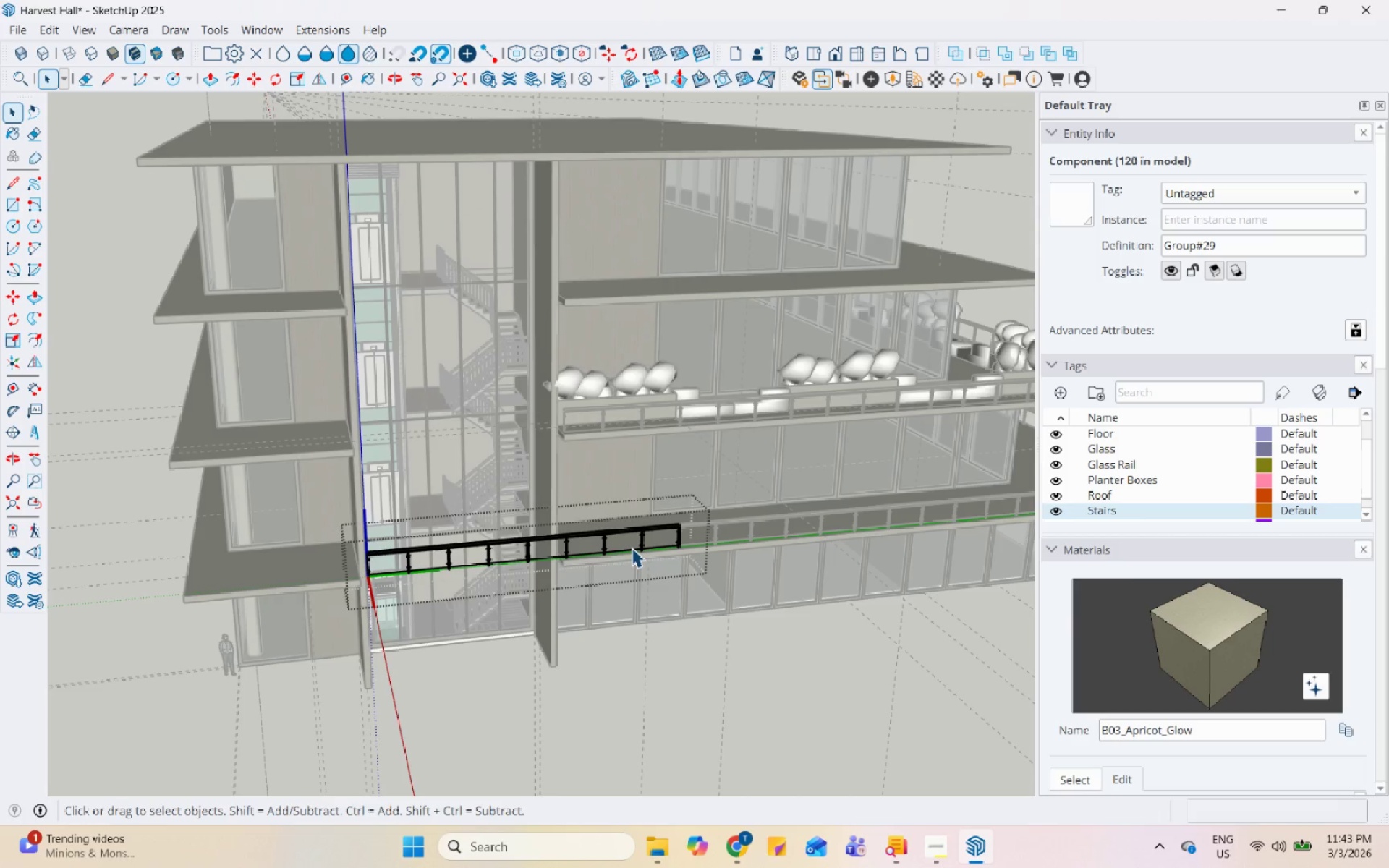 
key(Escape)
 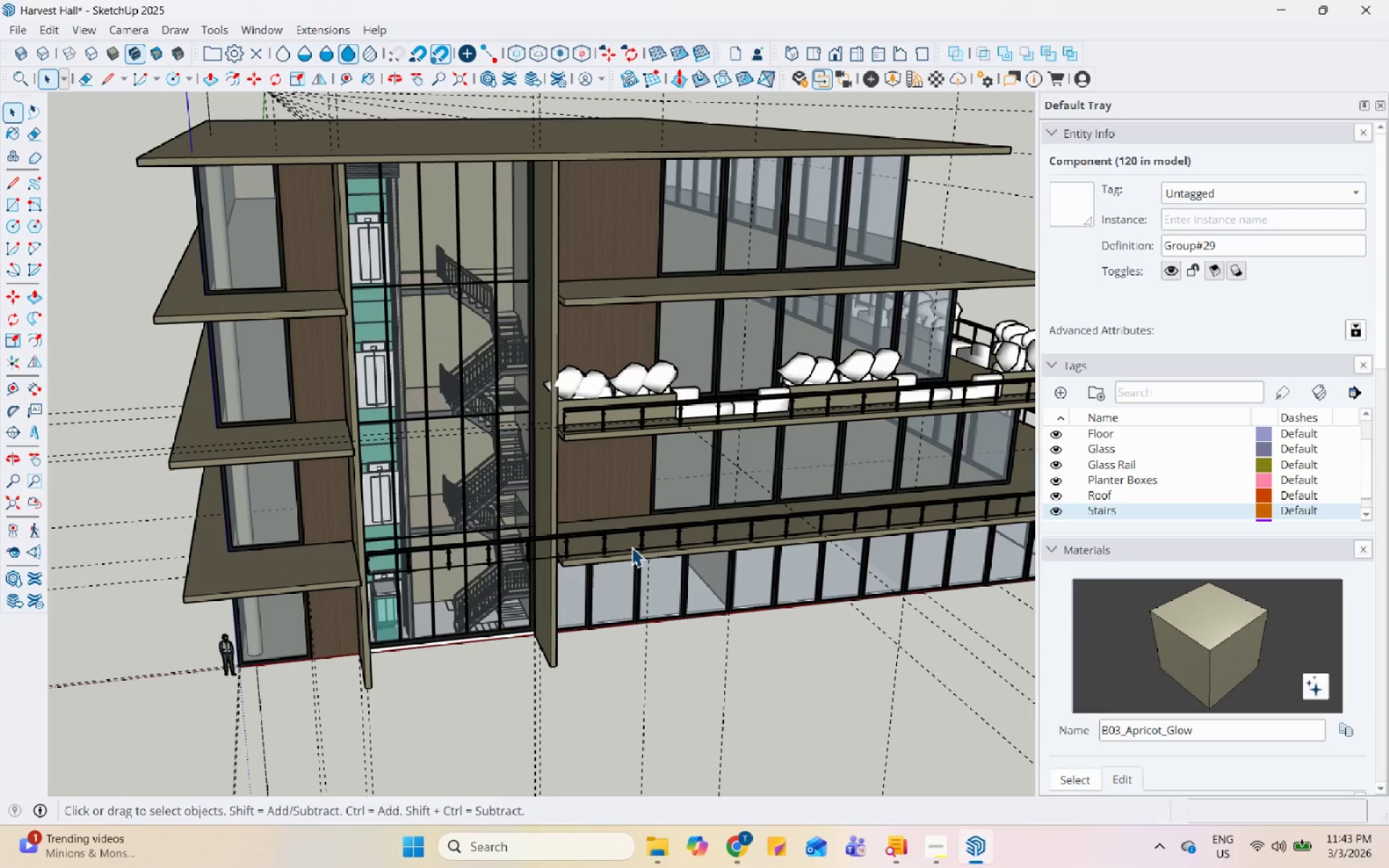 
key(Escape)
 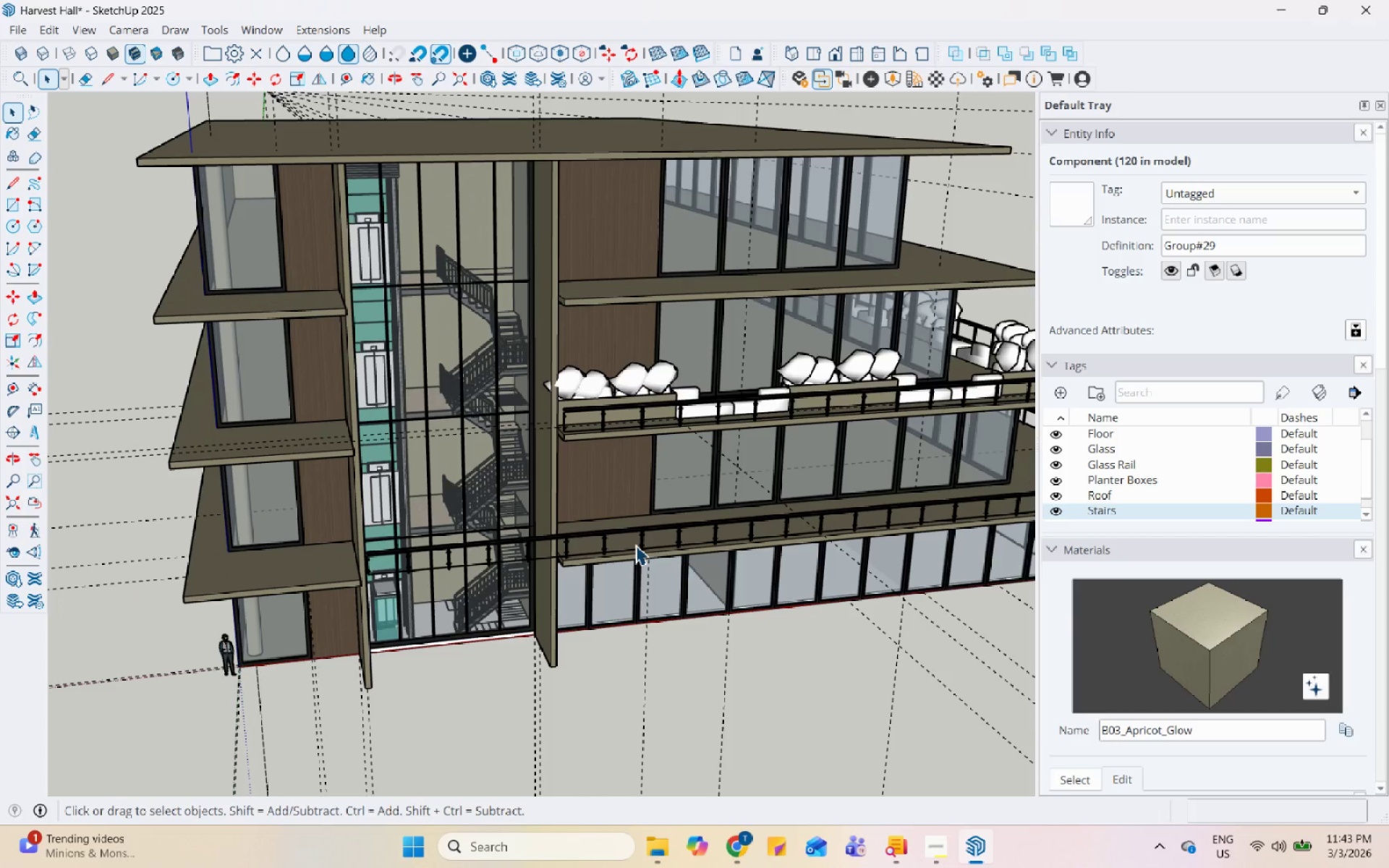 
scroll: coordinate [635, 543], scroll_direction: up, amount: 5.0
 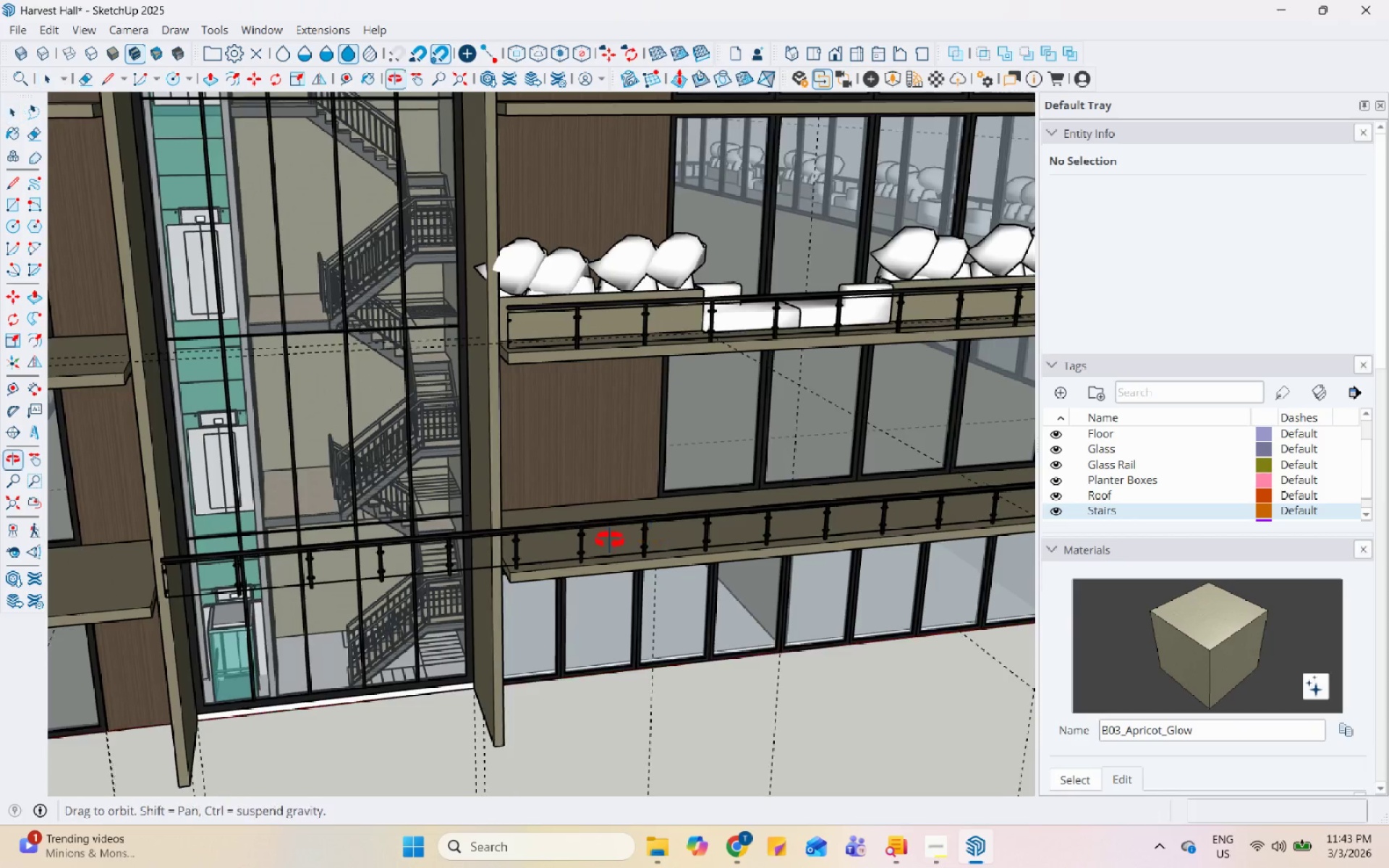 
scroll: coordinate [592, 574], scroll_direction: down, amount: 13.0
 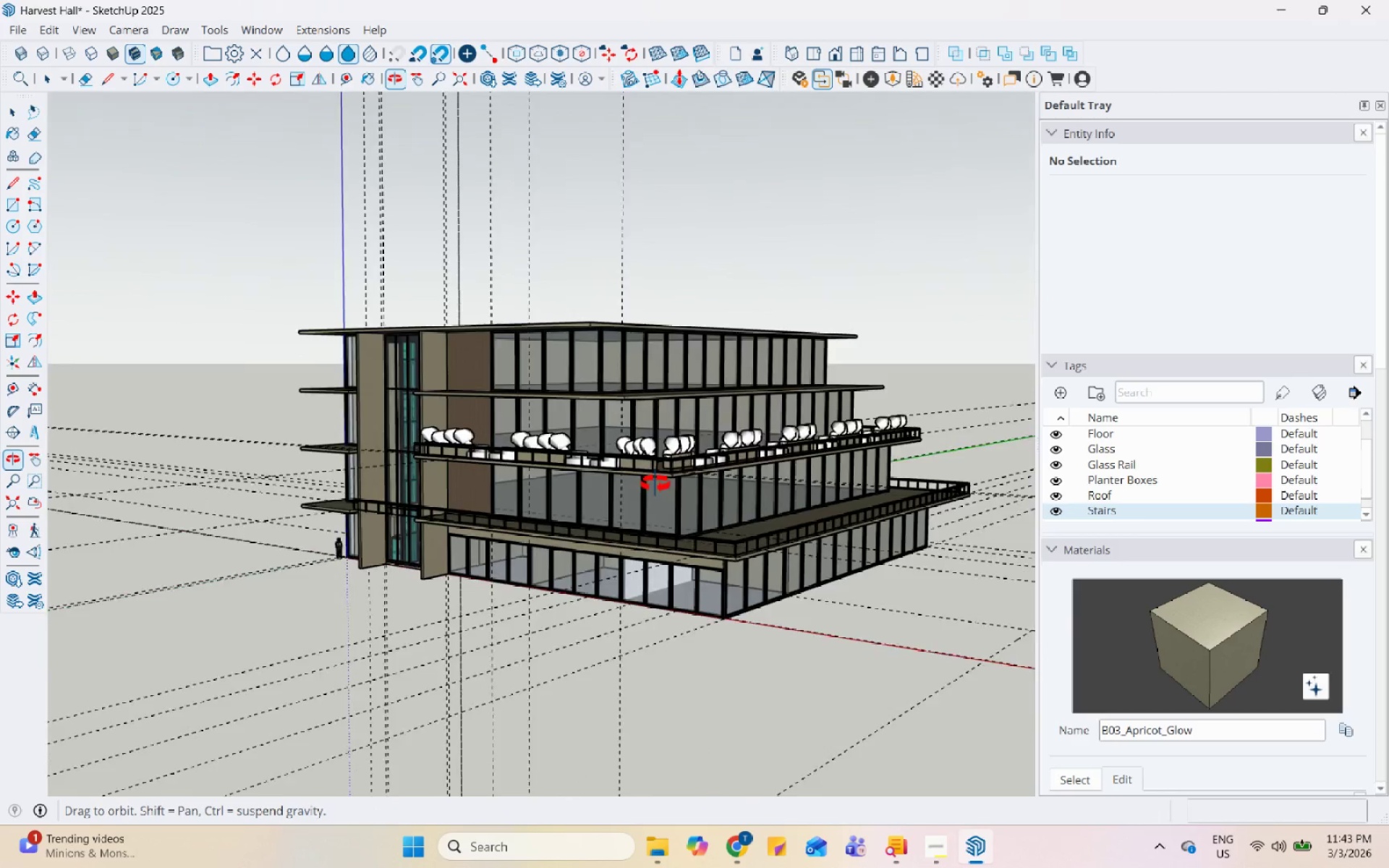 
key(Control+Z)
 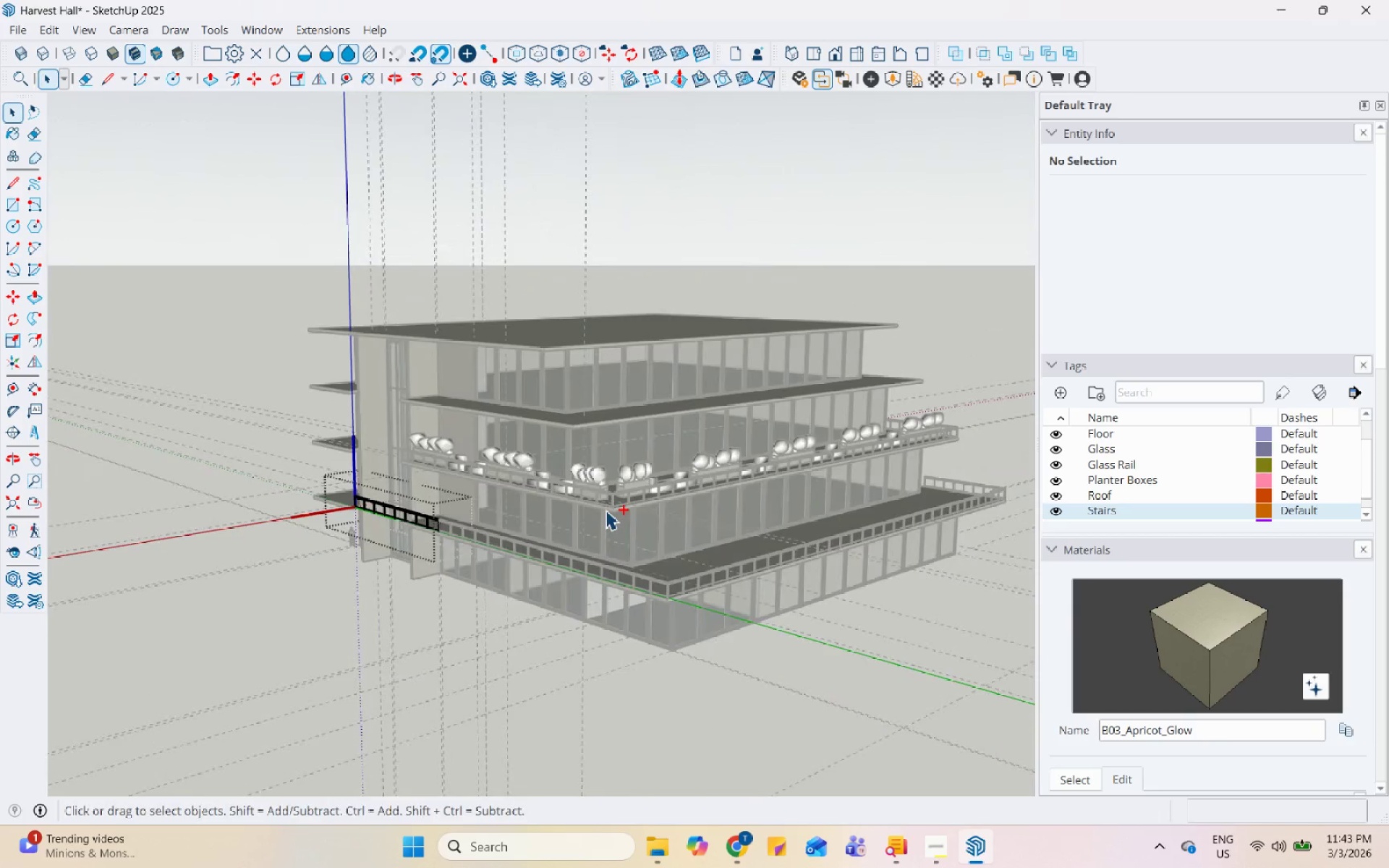 
key(Control+Z)
 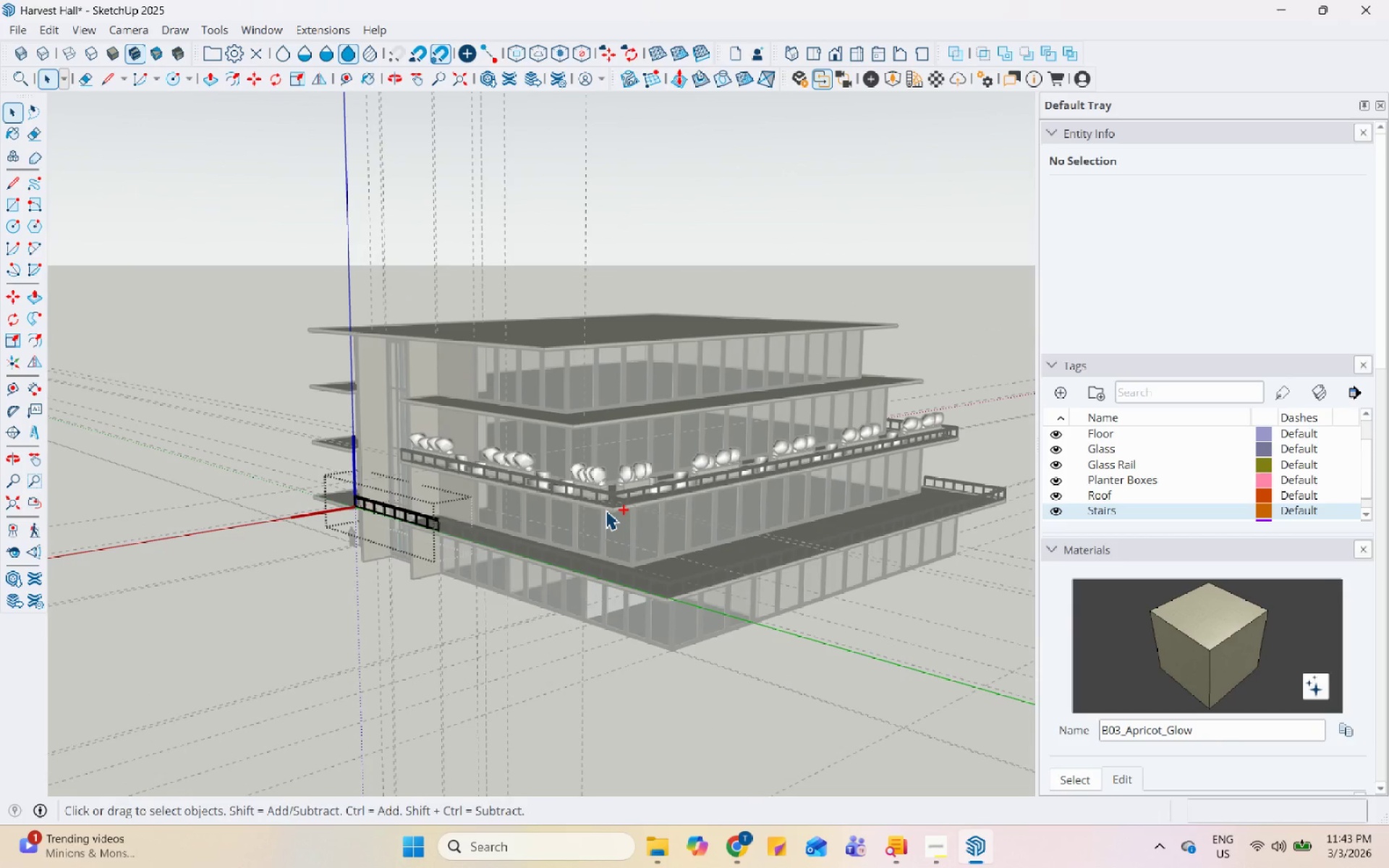 
key(Control+Z)
 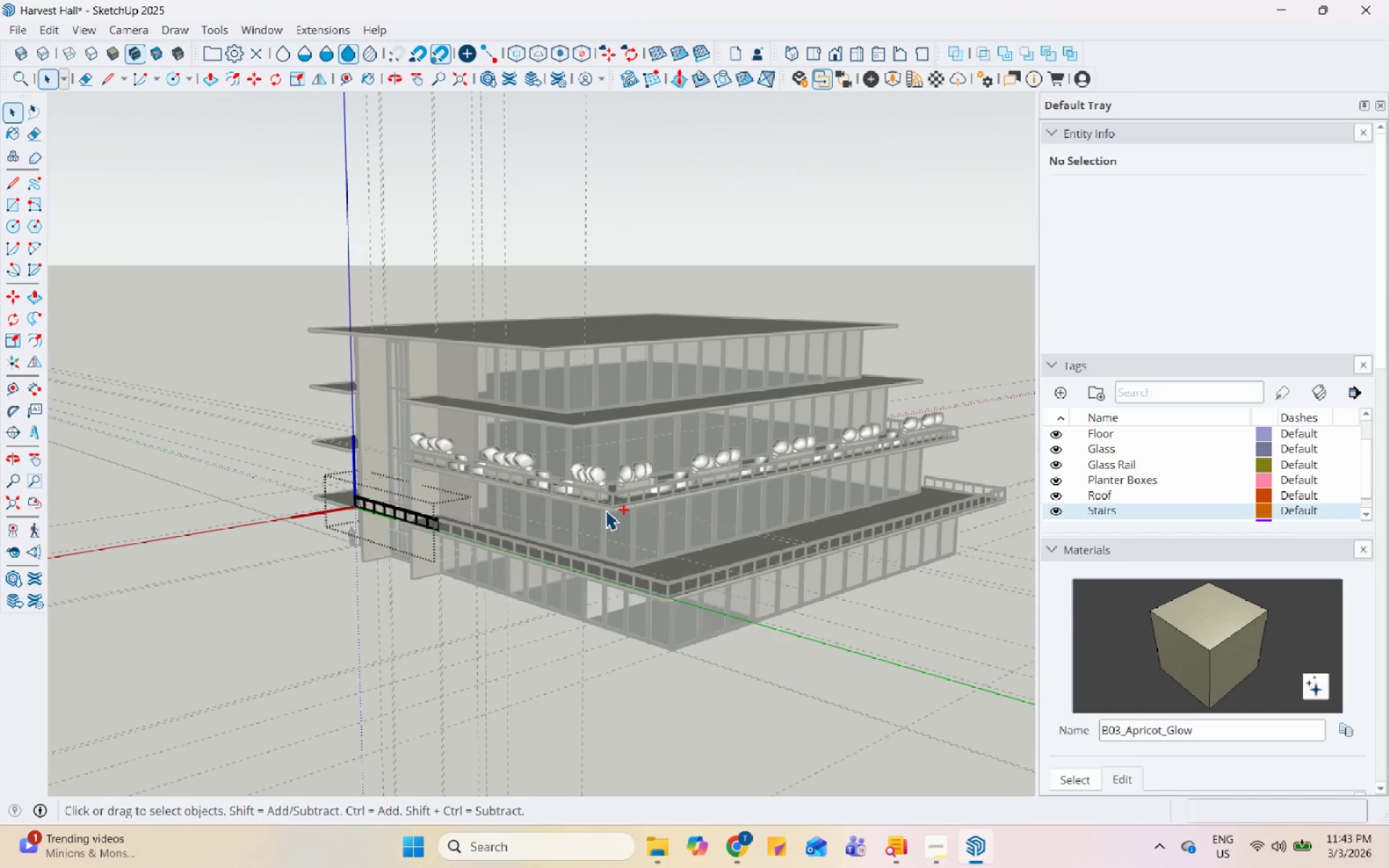 
key(Control+Z)
 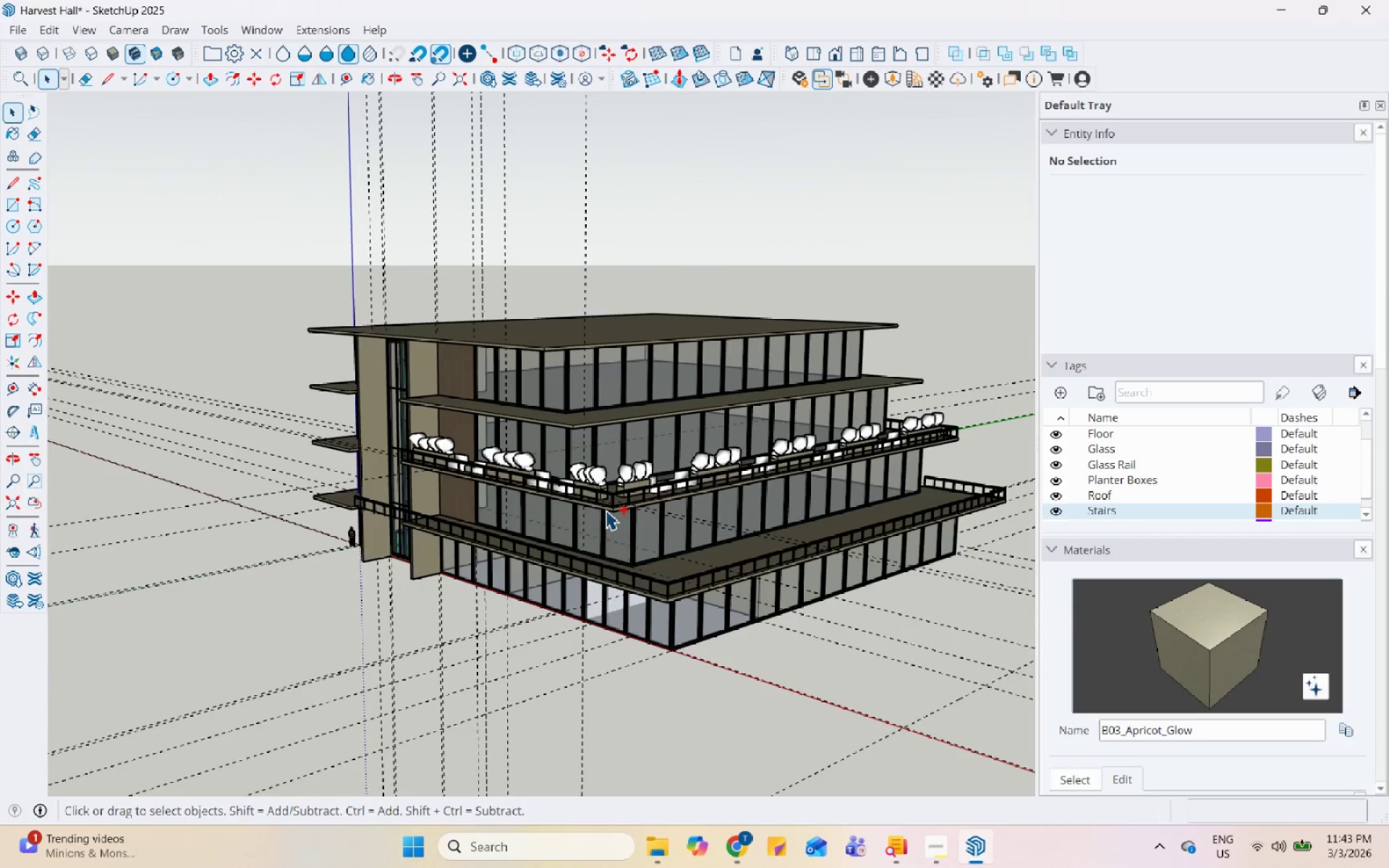 
key(Control+Z)
 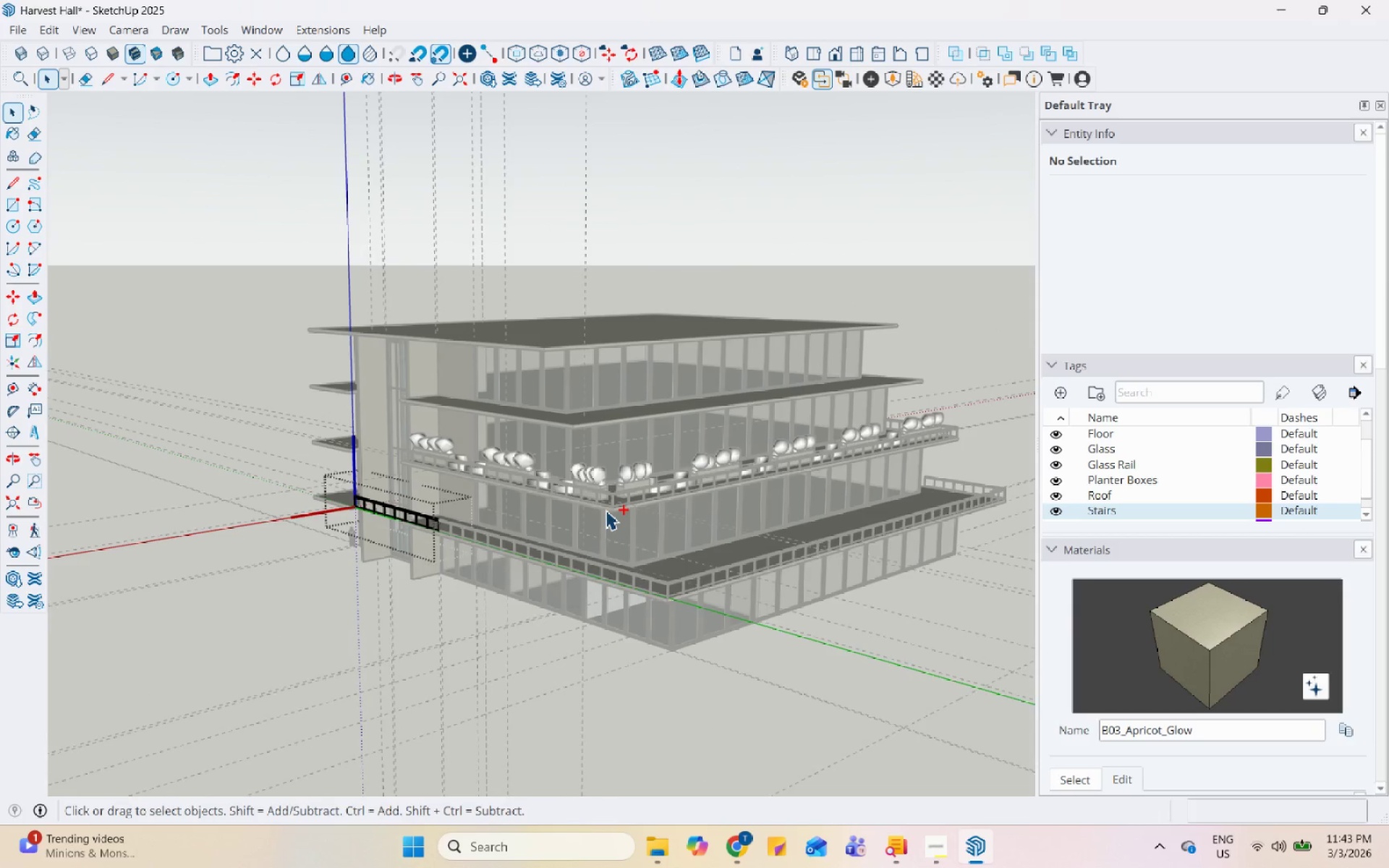 
key(Control+Z)
 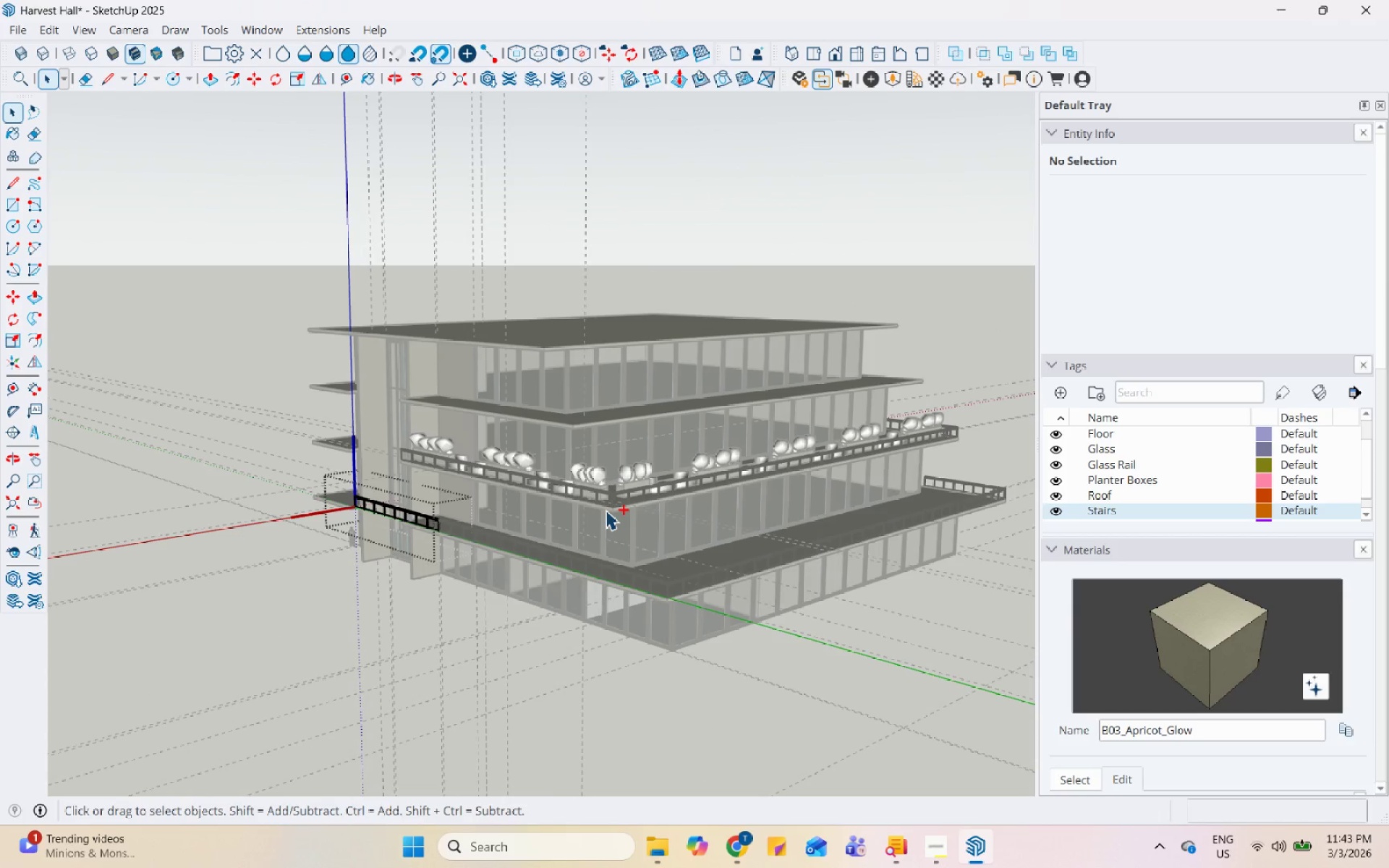 
key(Control+Z)
 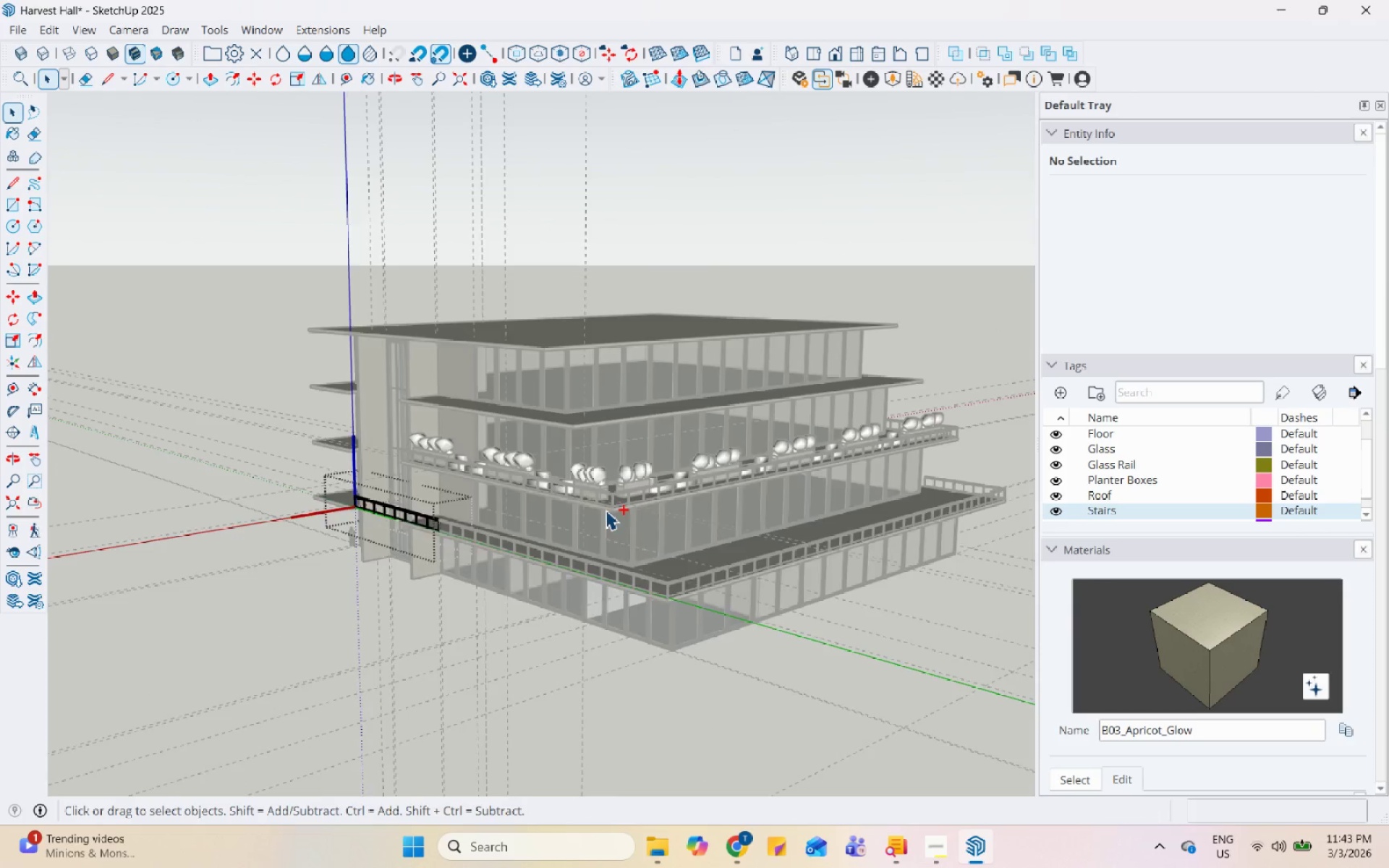 
key(Control+Z)
 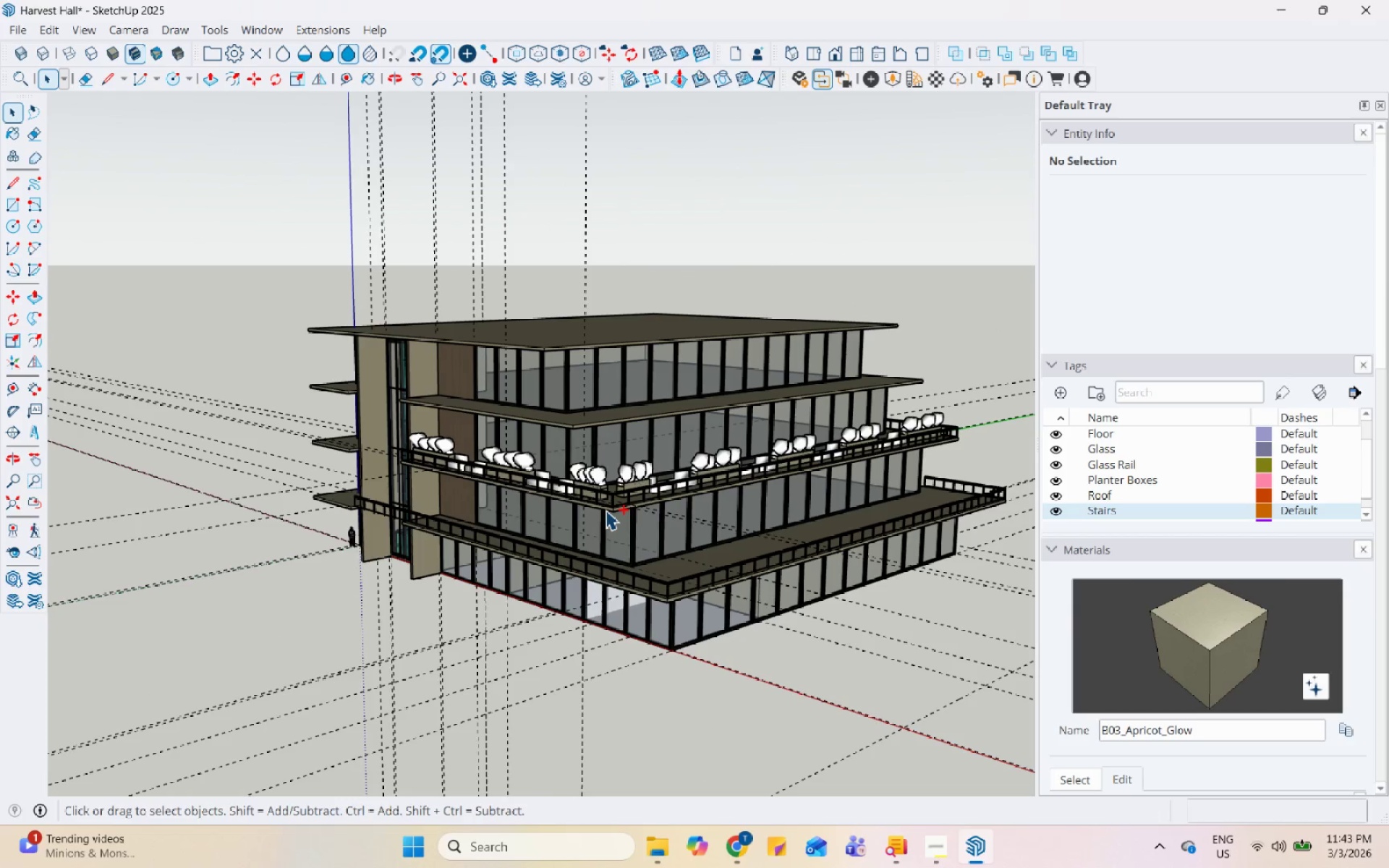 
key(Control+Z)
 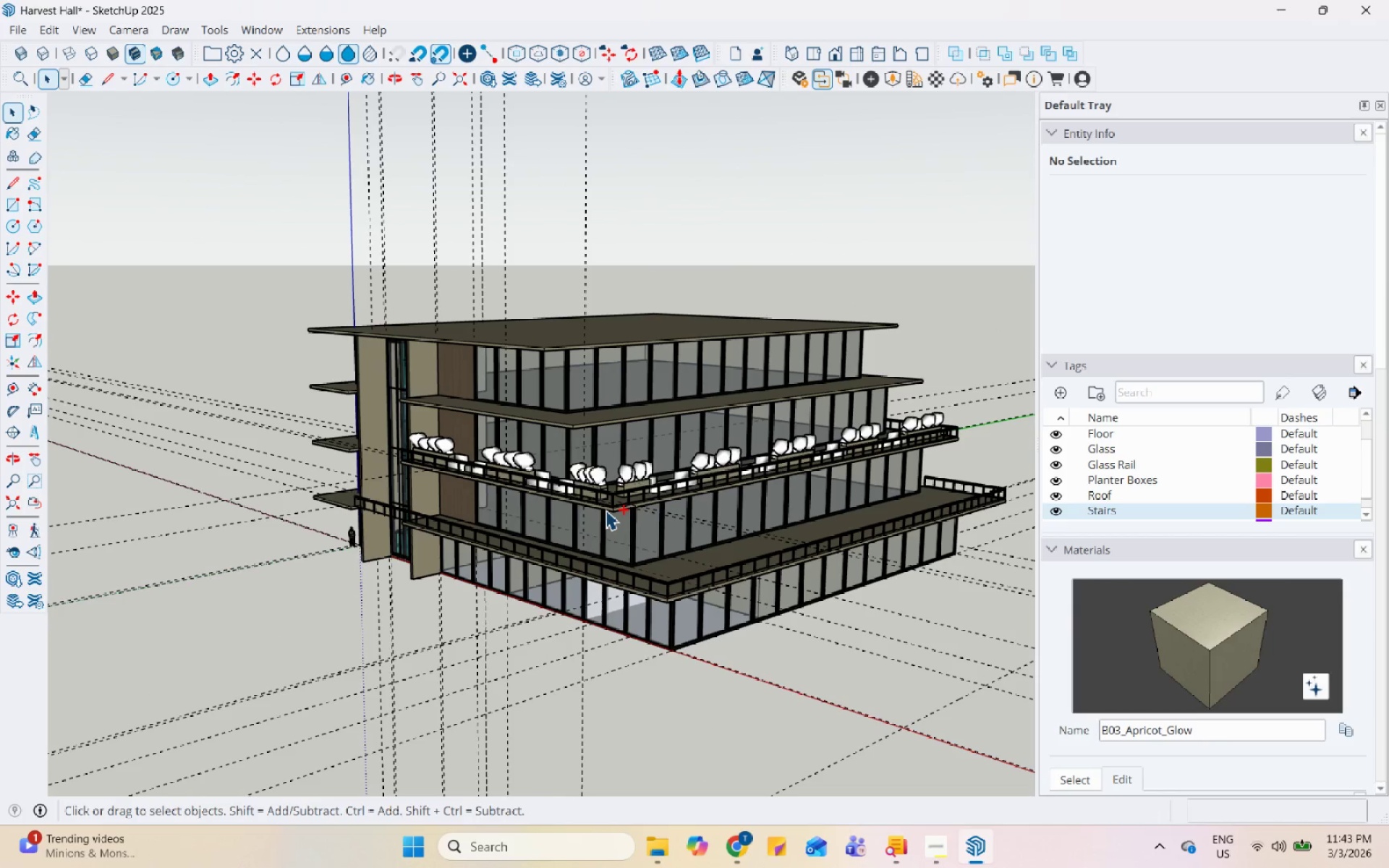 
key(Control+Z)
 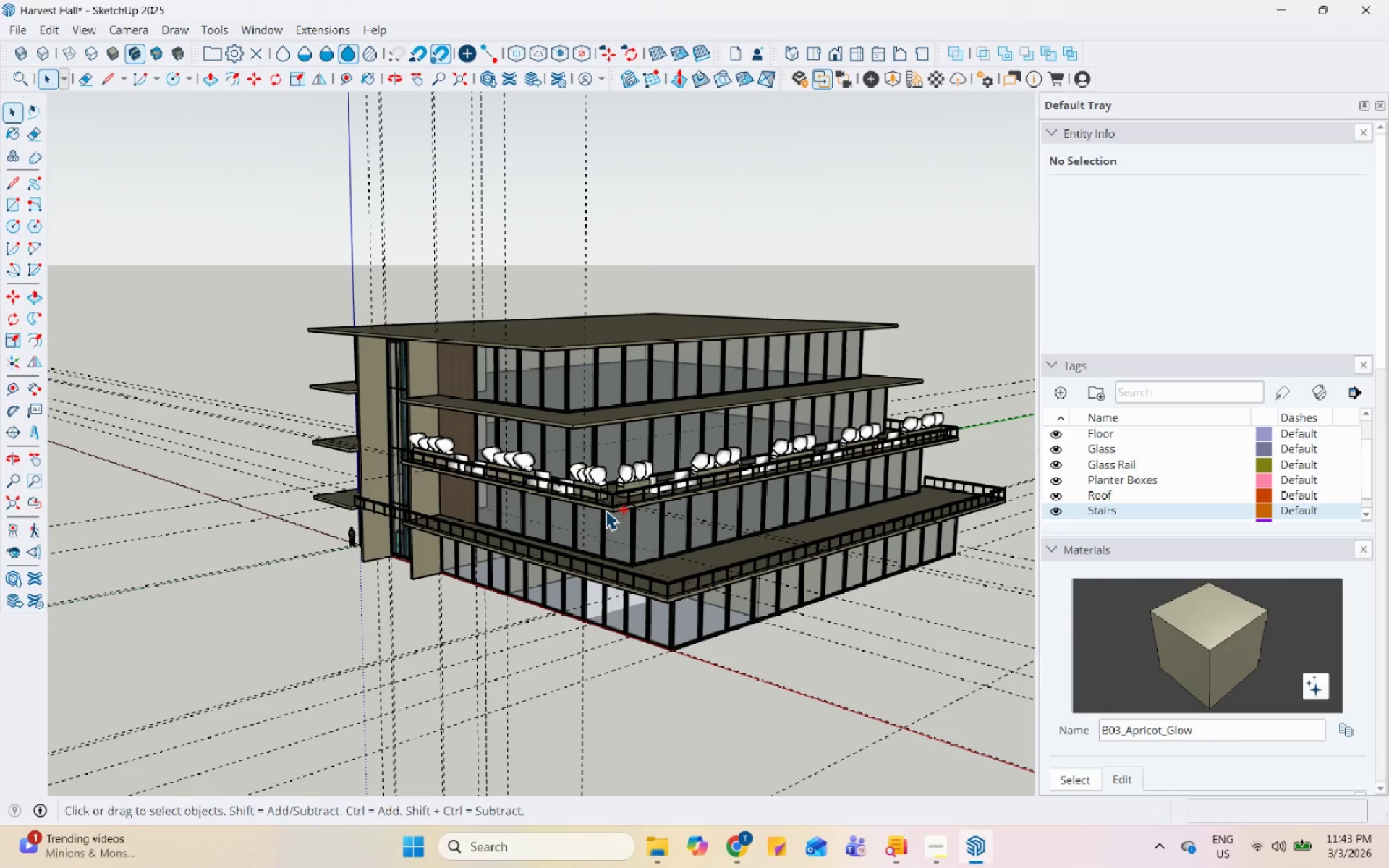 
key(Control+Z)
 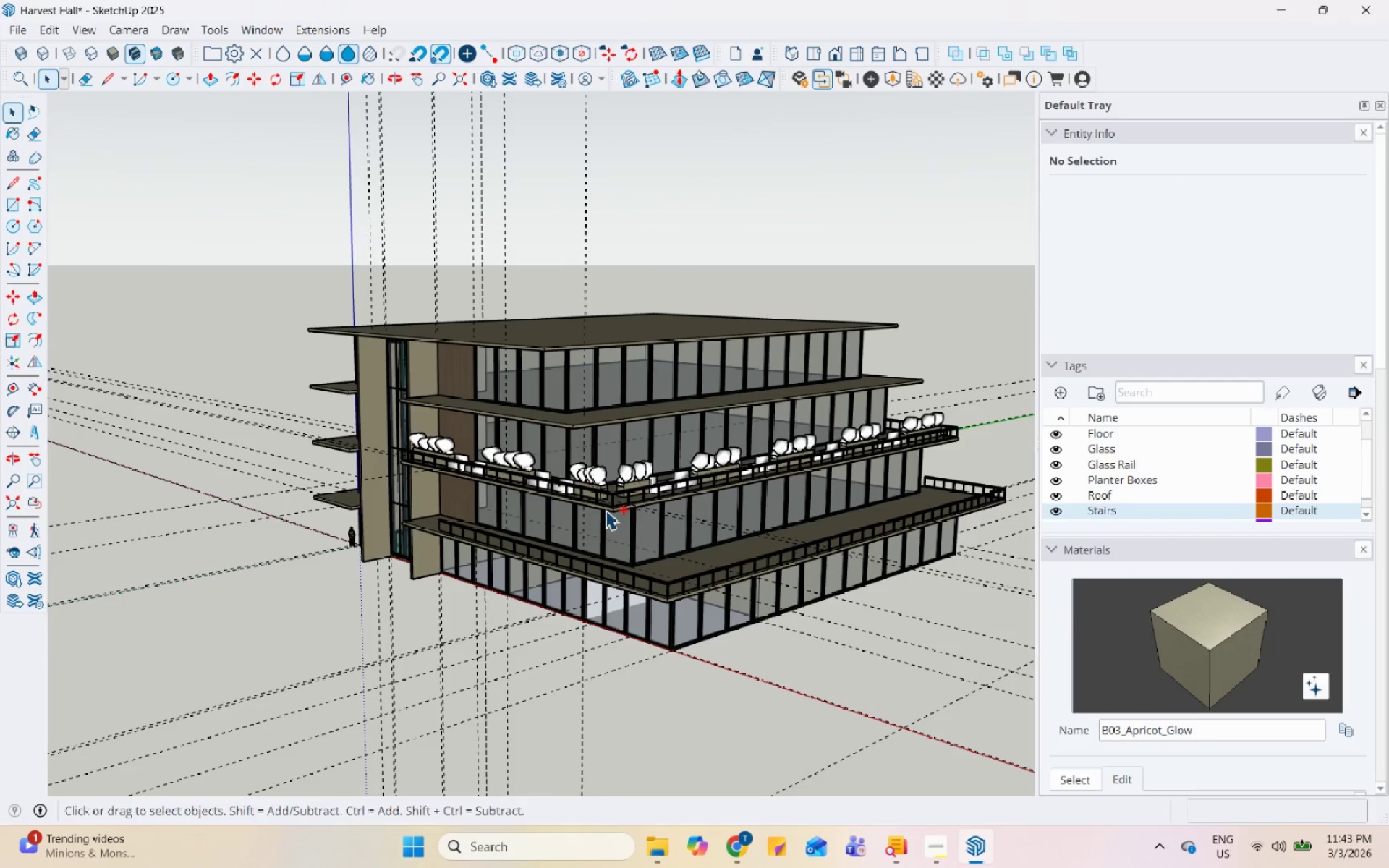 
key(Control+Z)
 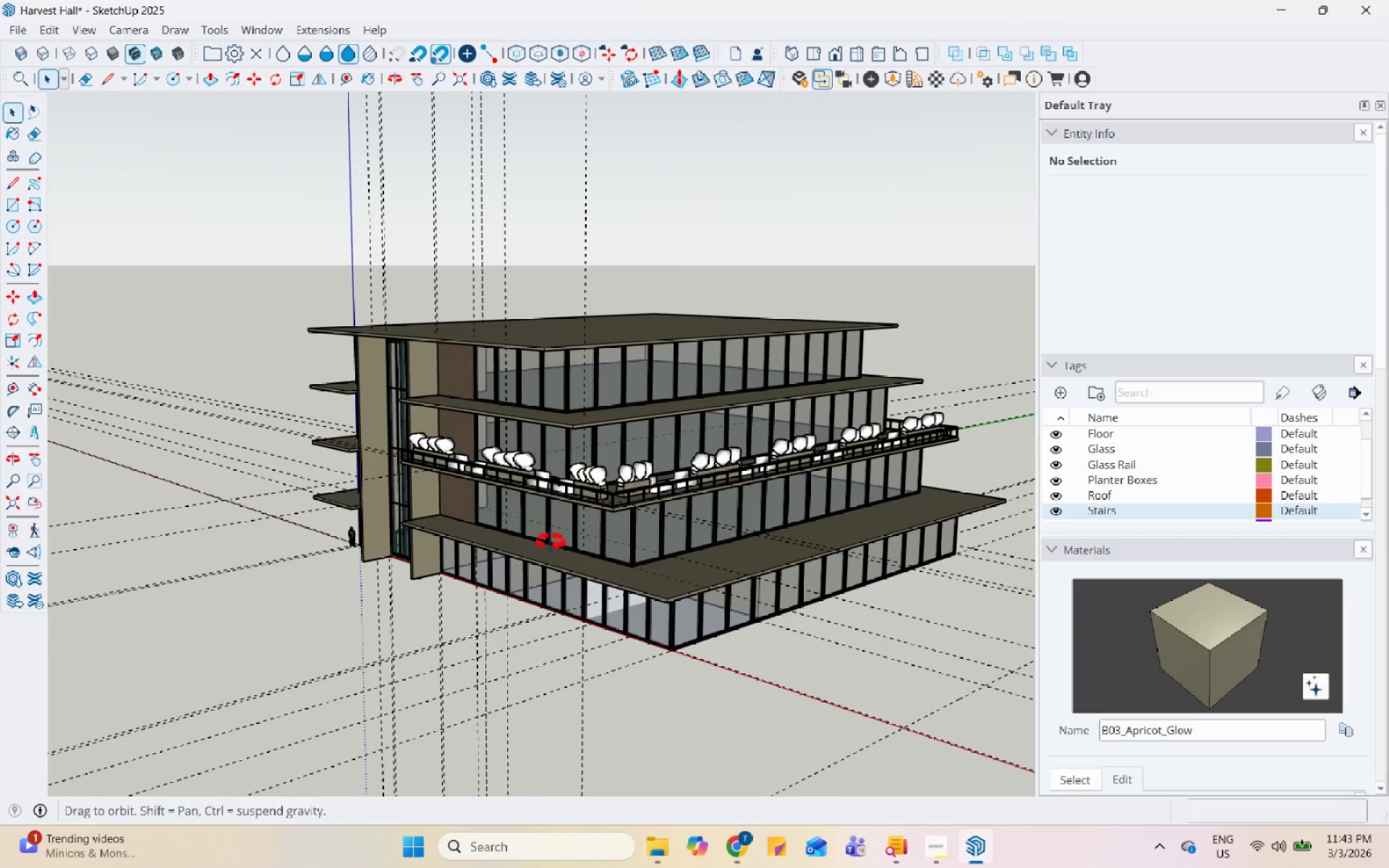 
left_click([364, 431])
 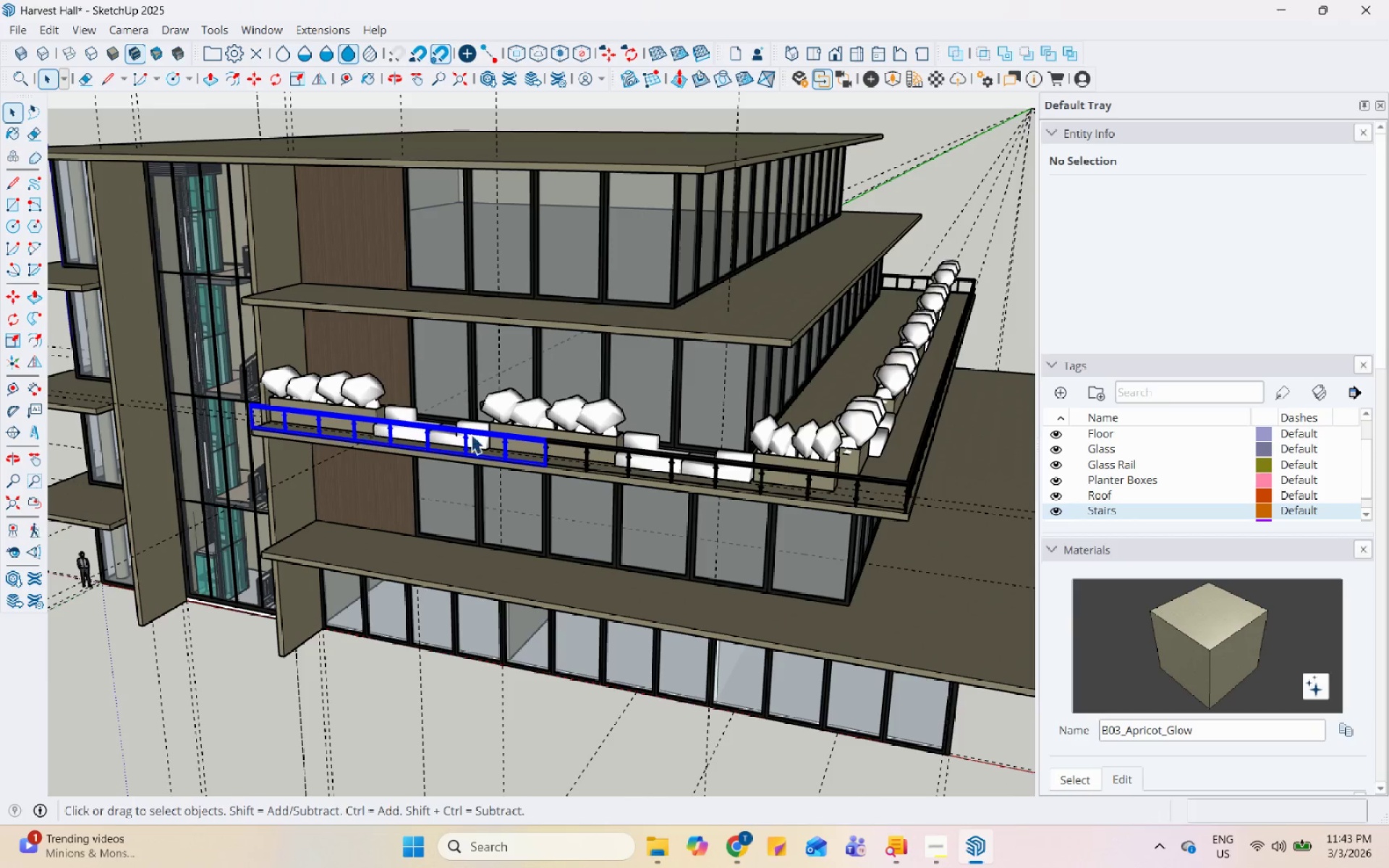 
scroll: coordinate [429, 452], scroll_direction: up, amount: 7.0
 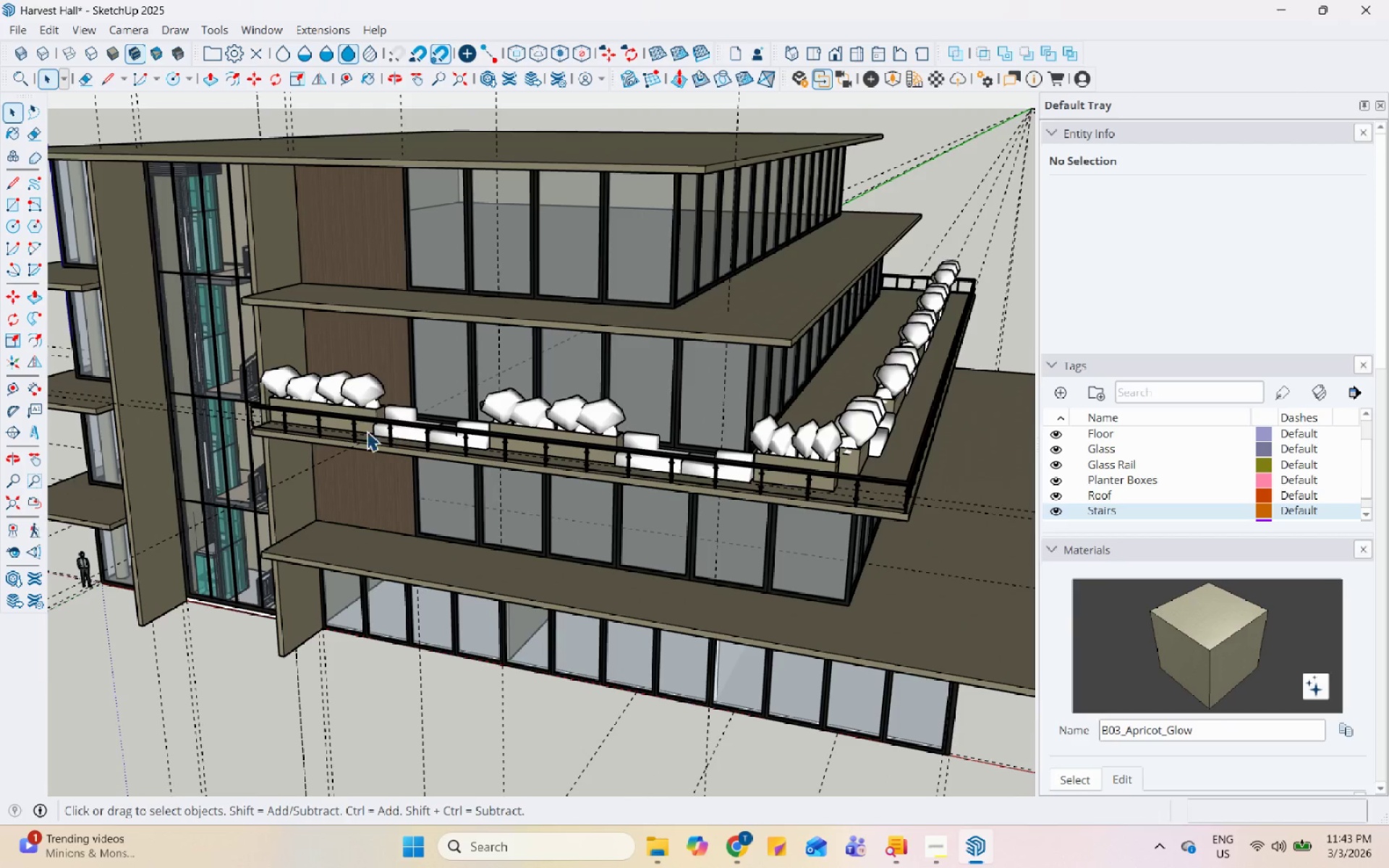 
hold_key(key=ControlLeft, duration=1.3)
left_click([600, 457])
 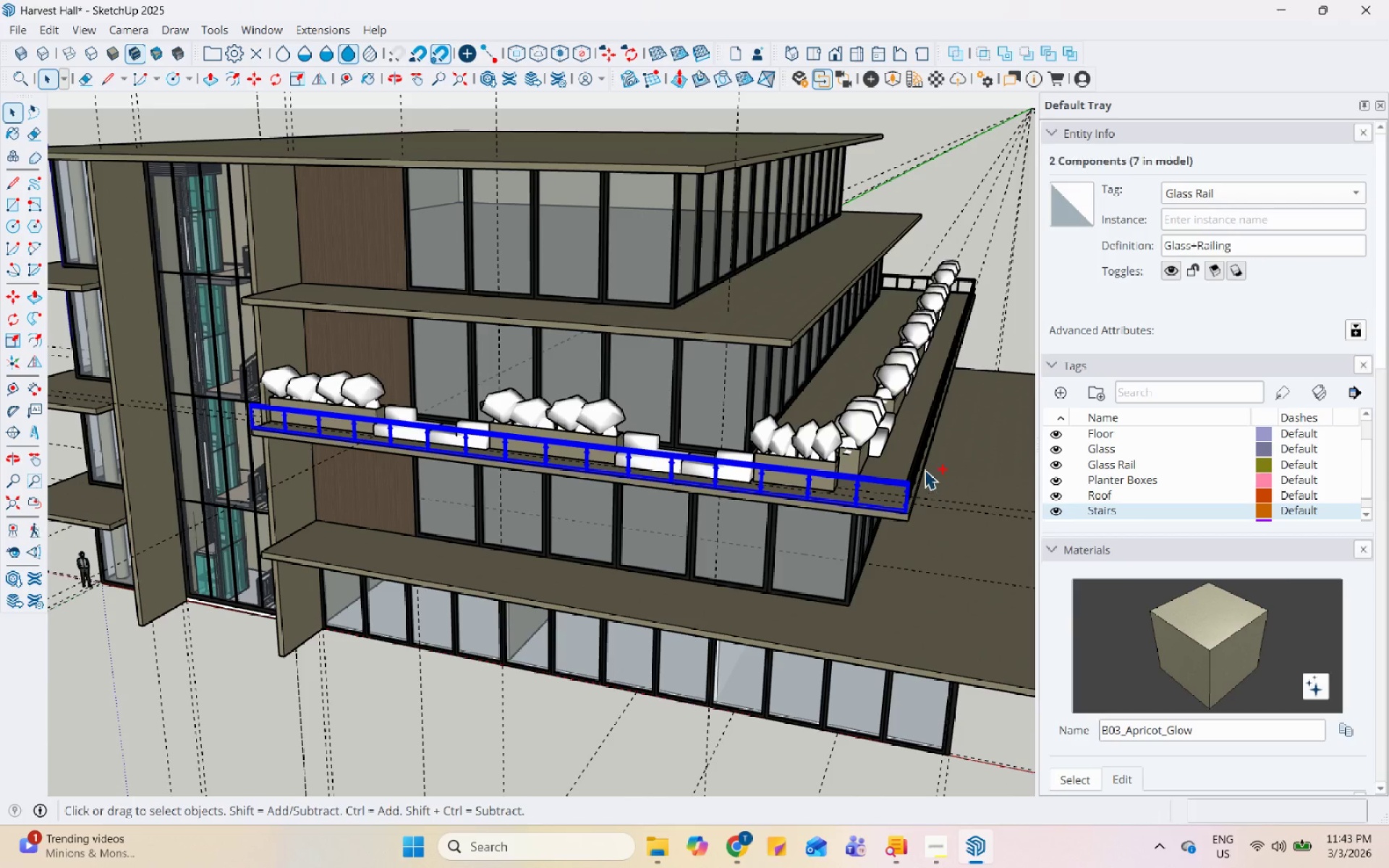 
left_click([918, 461])
 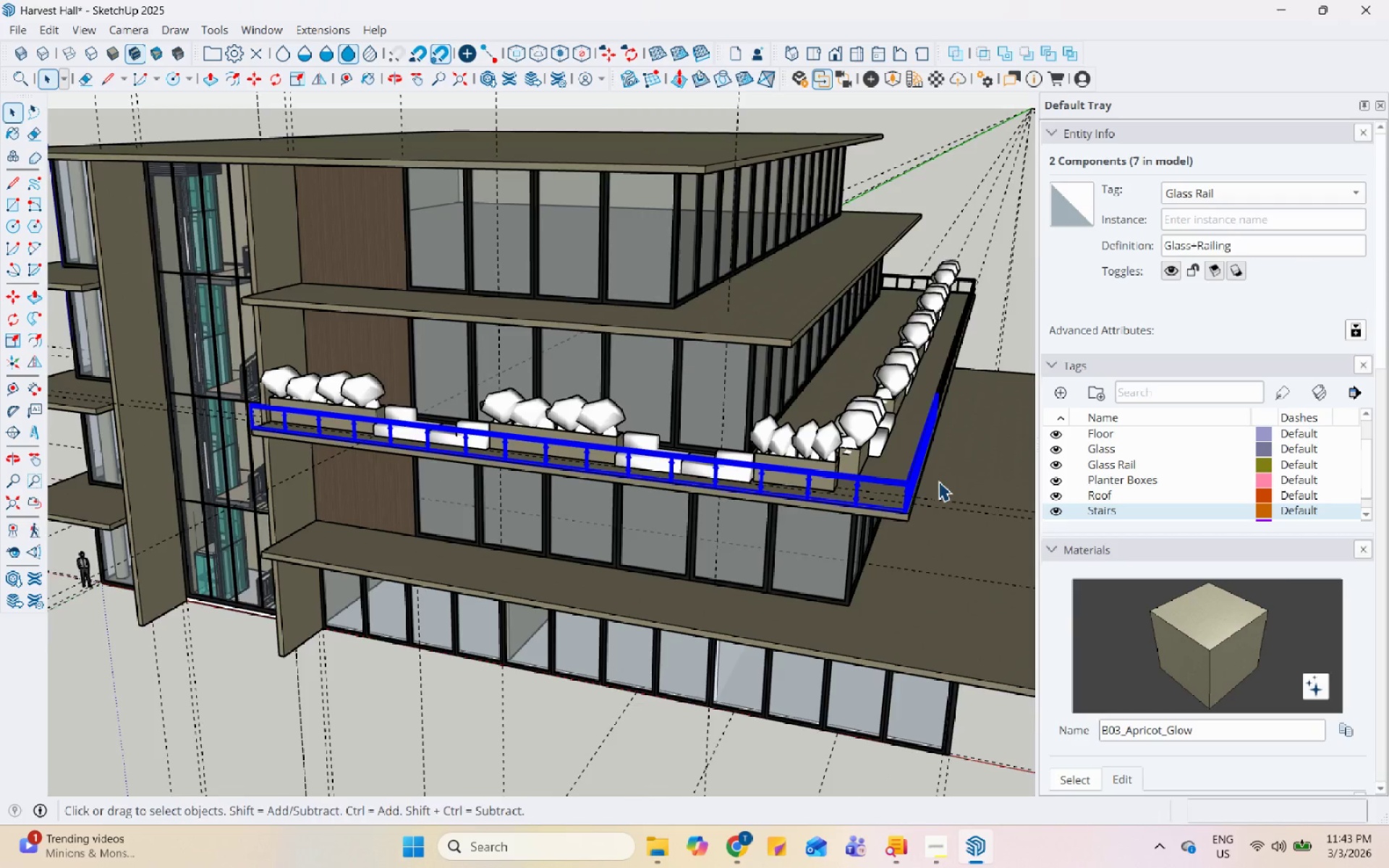 
hold_key(key=ControlLeft, duration=0.36)
 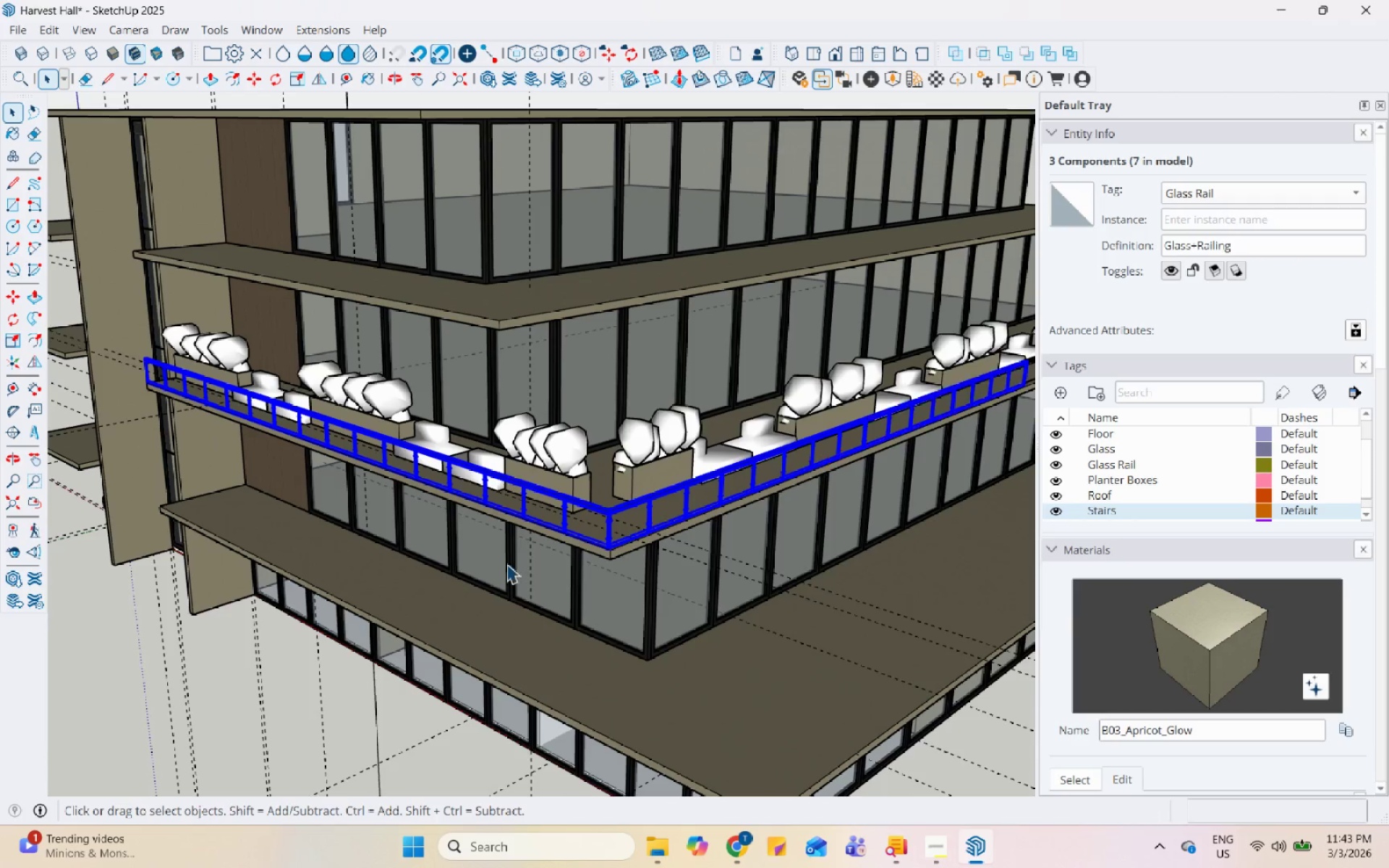 
scroll: coordinate [307, 495], scroll_direction: up, amount: 15.0
 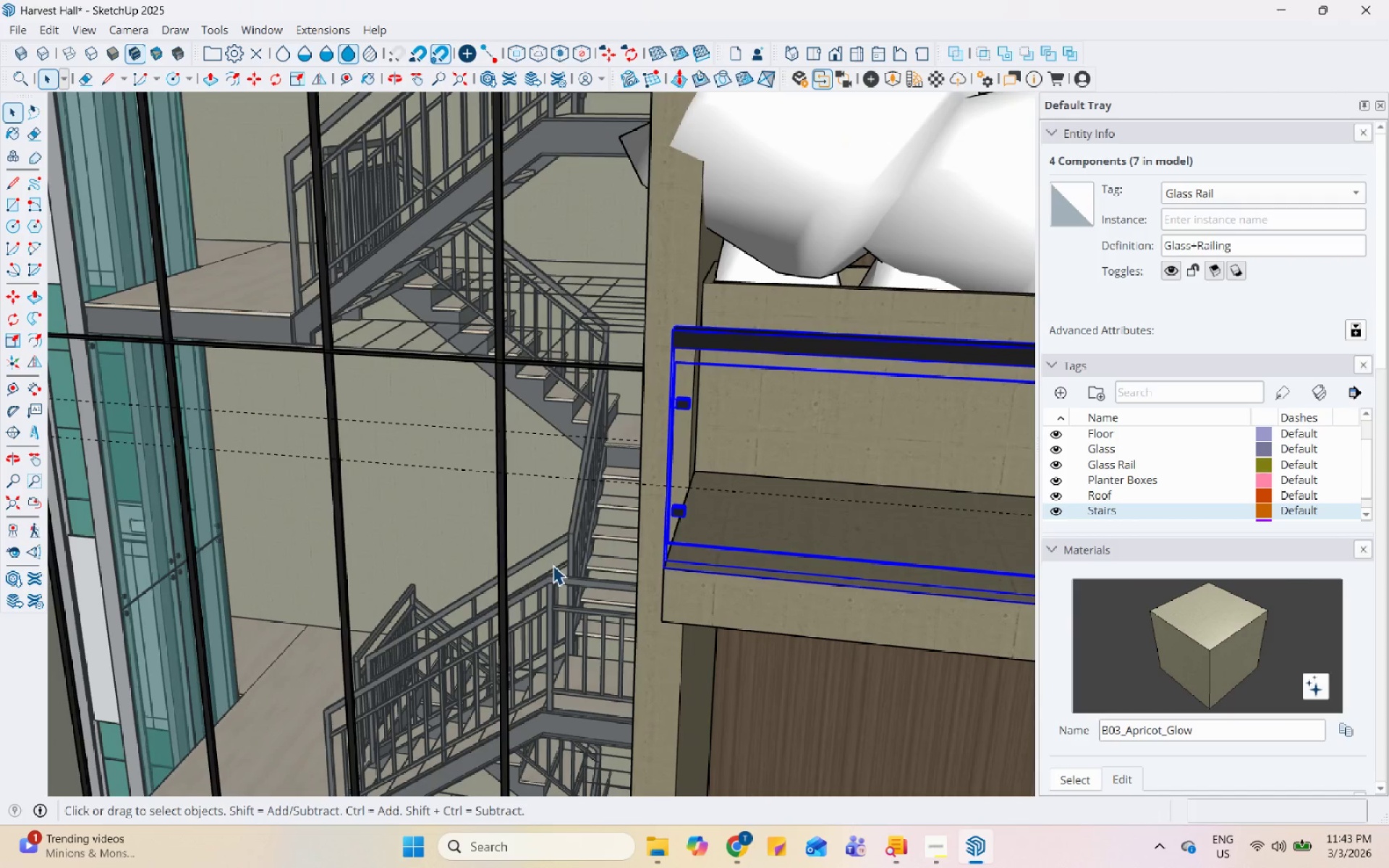 
key(M)
 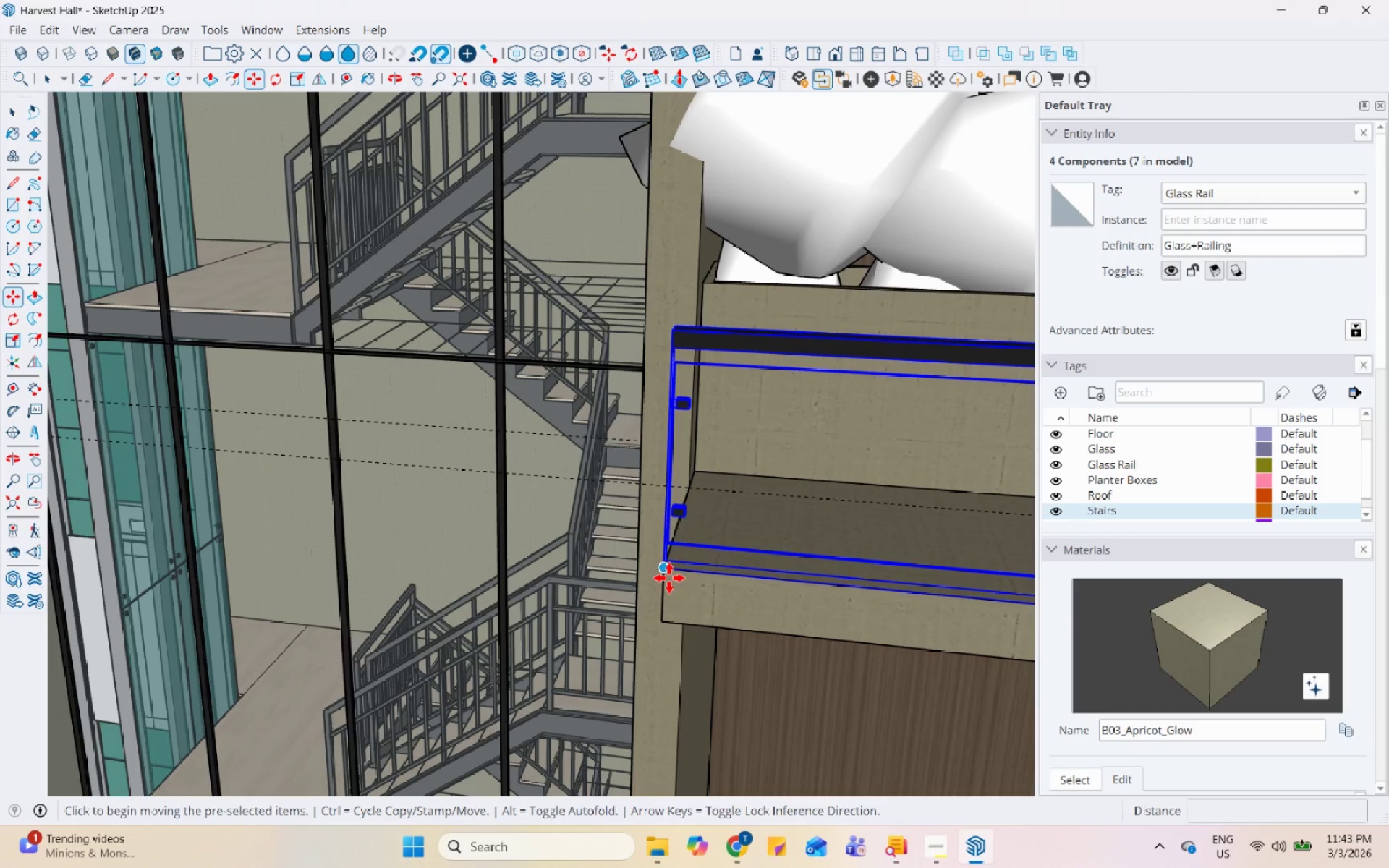 
key(Control+ControlLeft)
 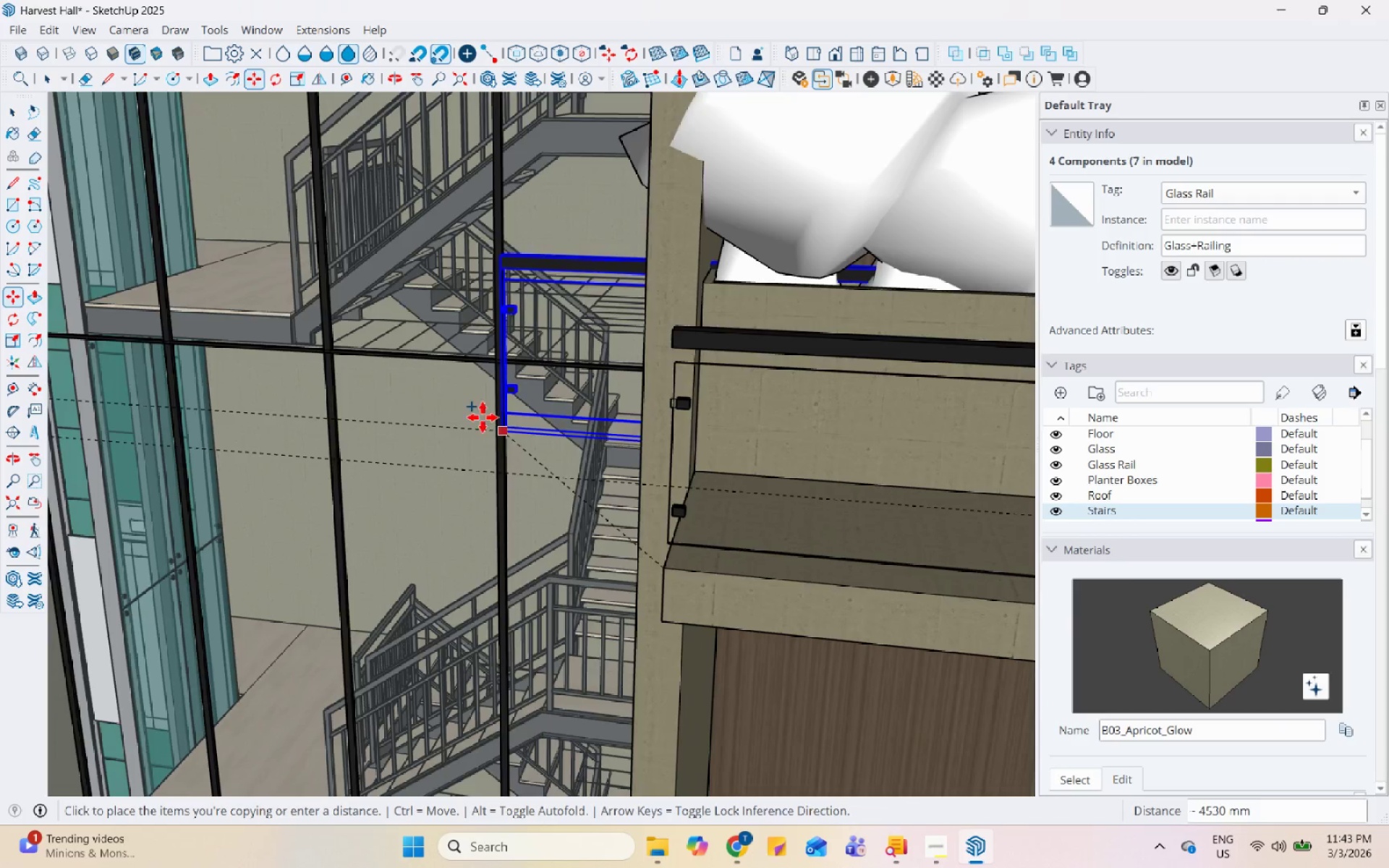 
scroll: coordinate [436, 618], scroll_direction: down, amount: 3.0
 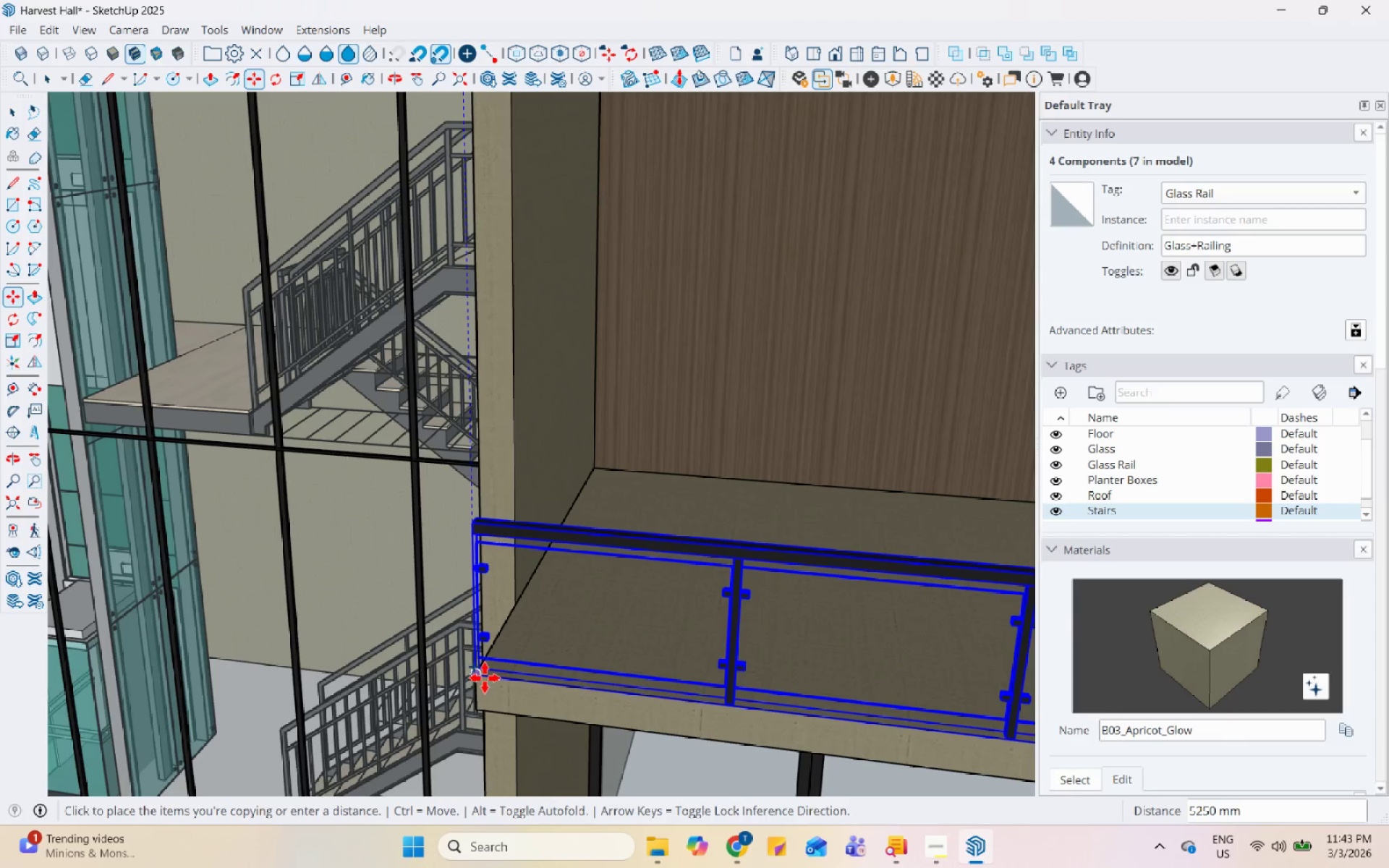 
left_click([485, 678])
 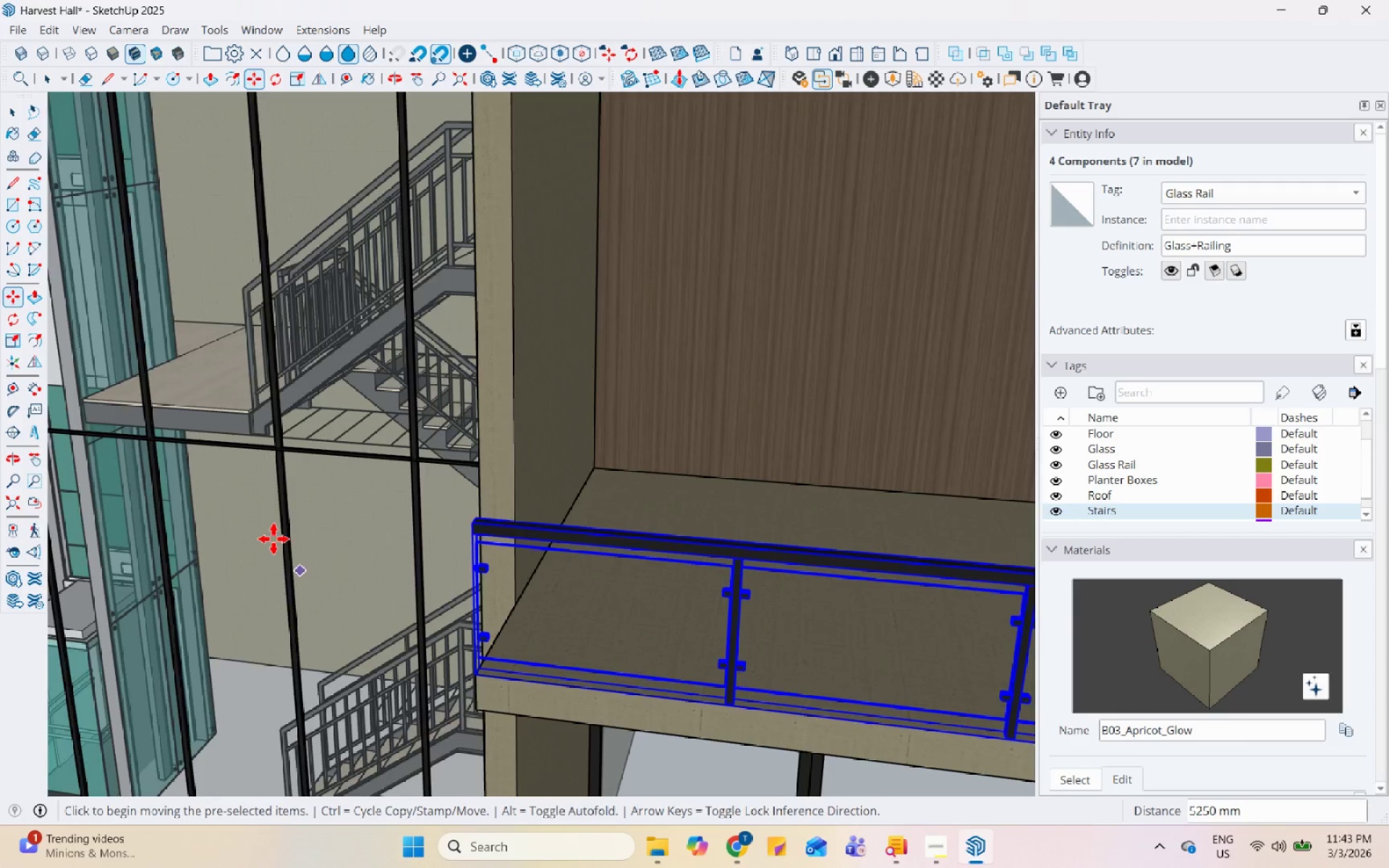 
key(Space)
 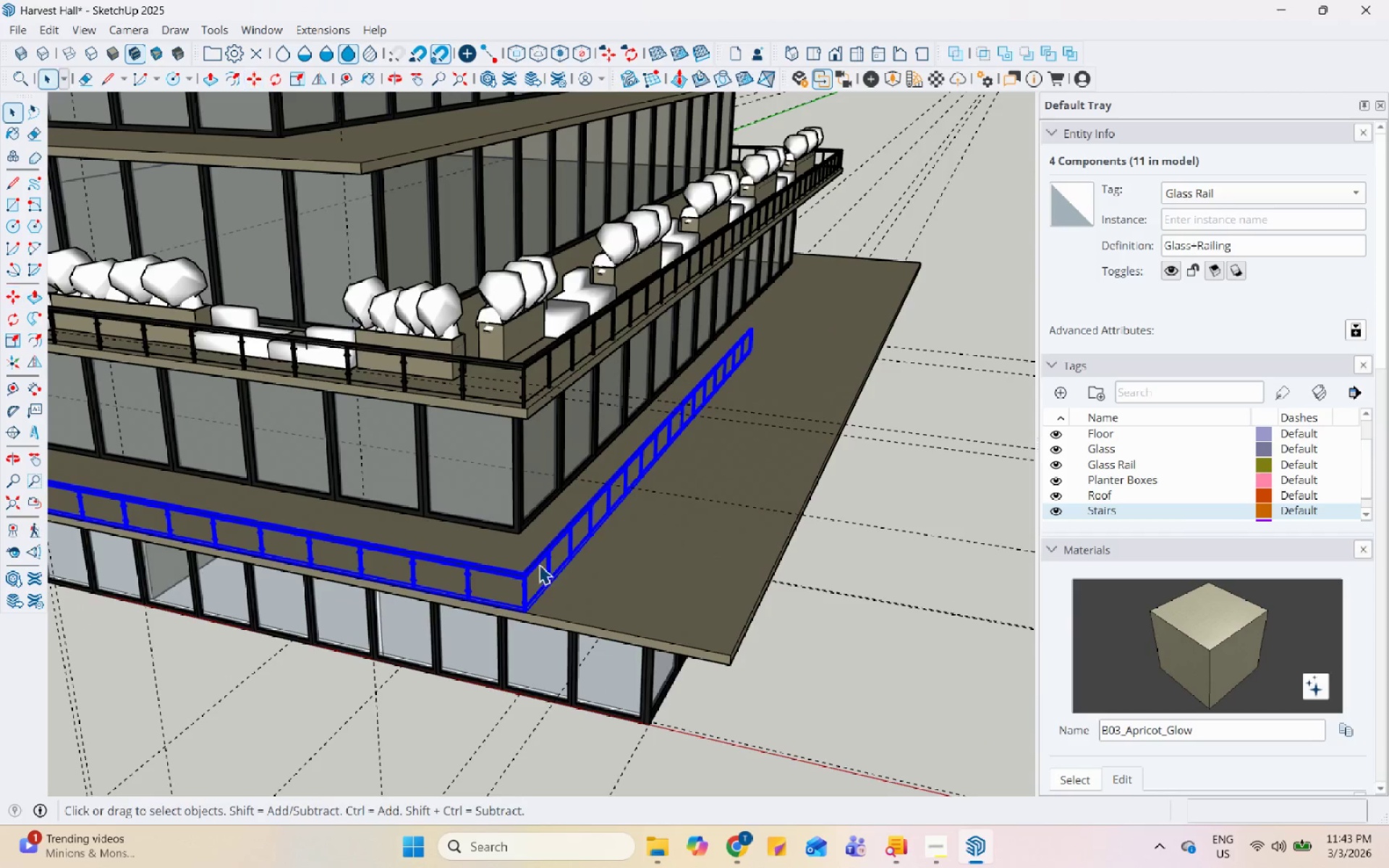 
left_click([539, 563])
 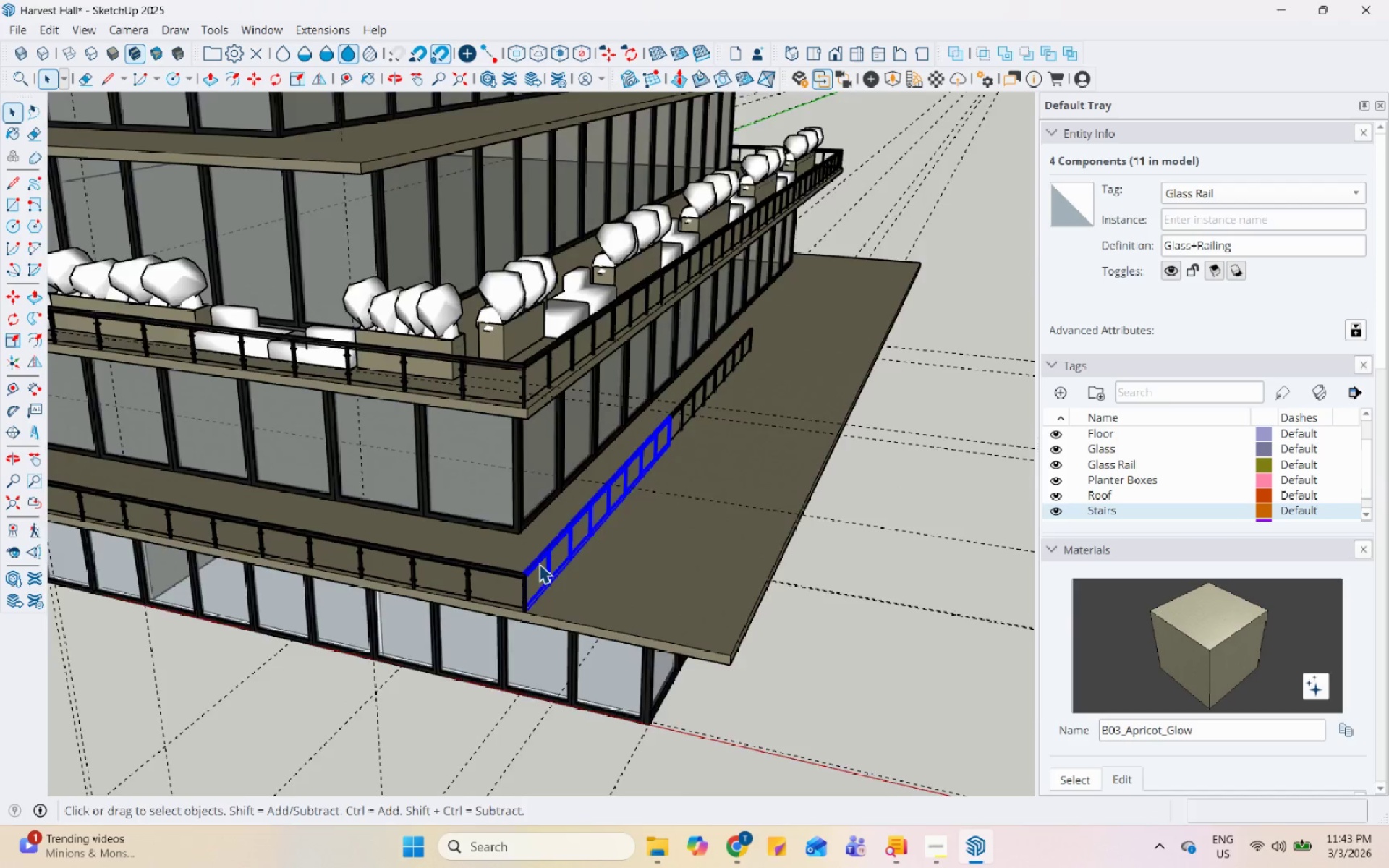 
scroll: coordinate [565, 566], scroll_direction: down, amount: 12.0
 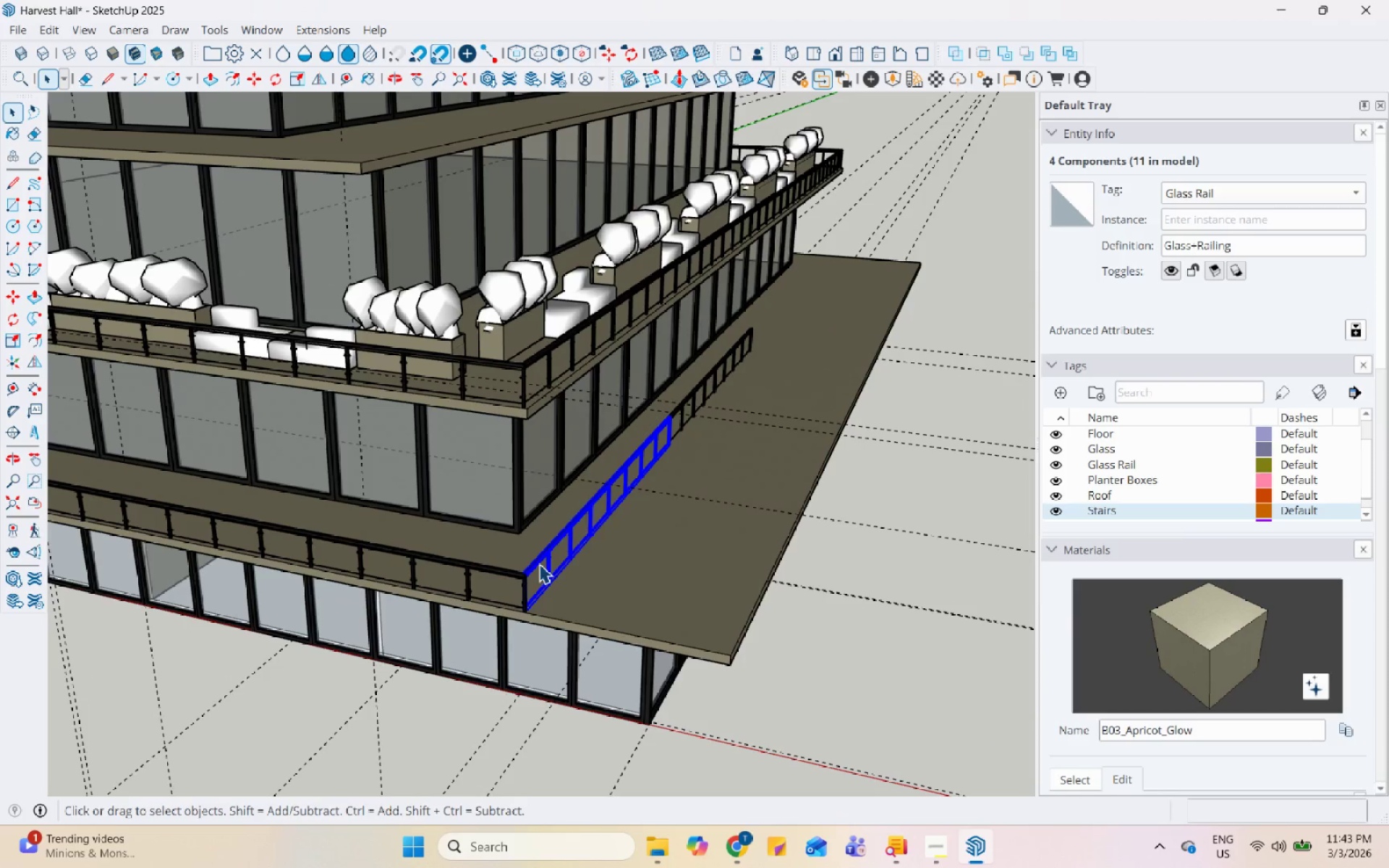 
hold_key(key=ControlLeft, duration=0.39)
 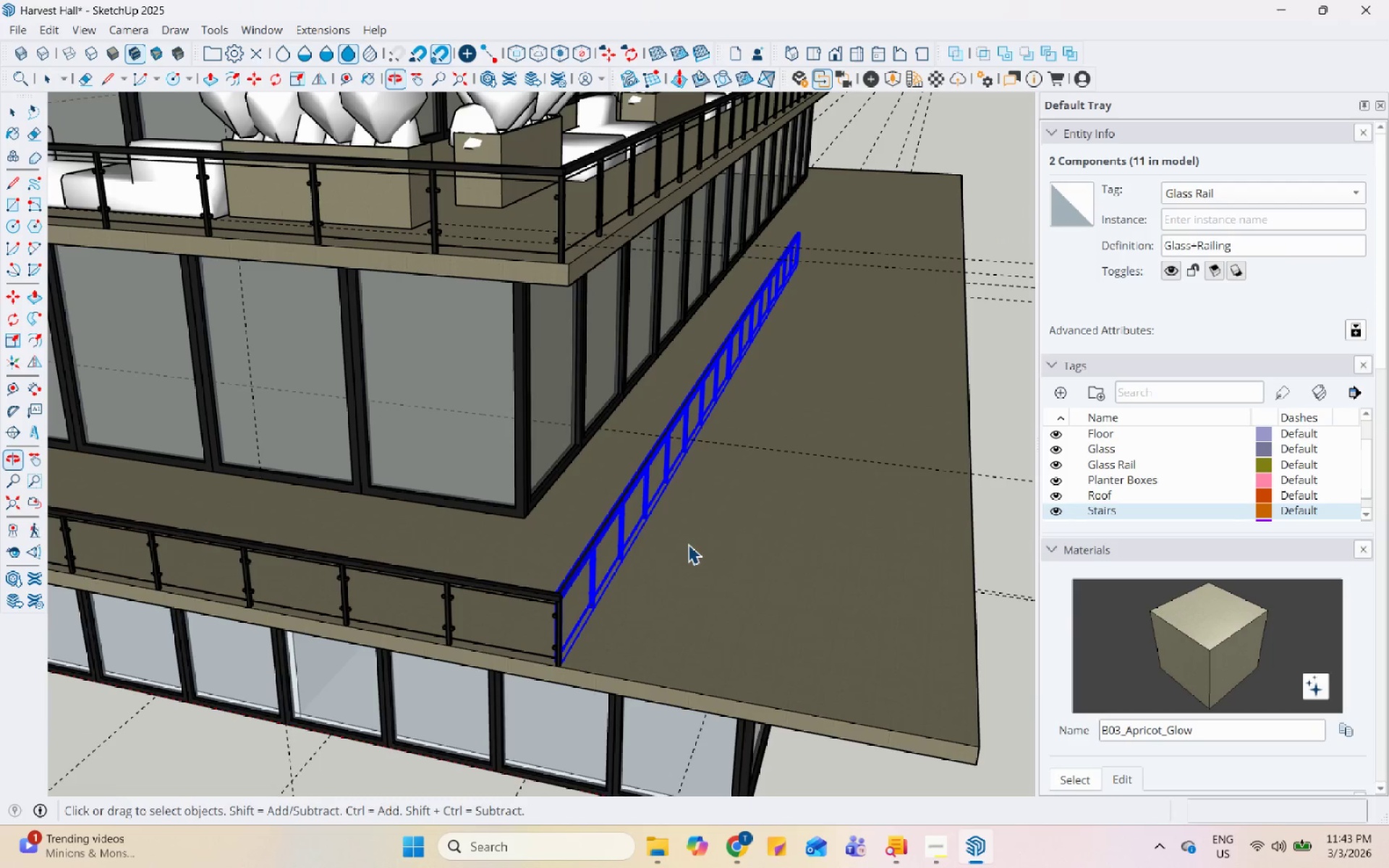 
scroll: coordinate [539, 563], scroll_direction: up, amount: 6.0
 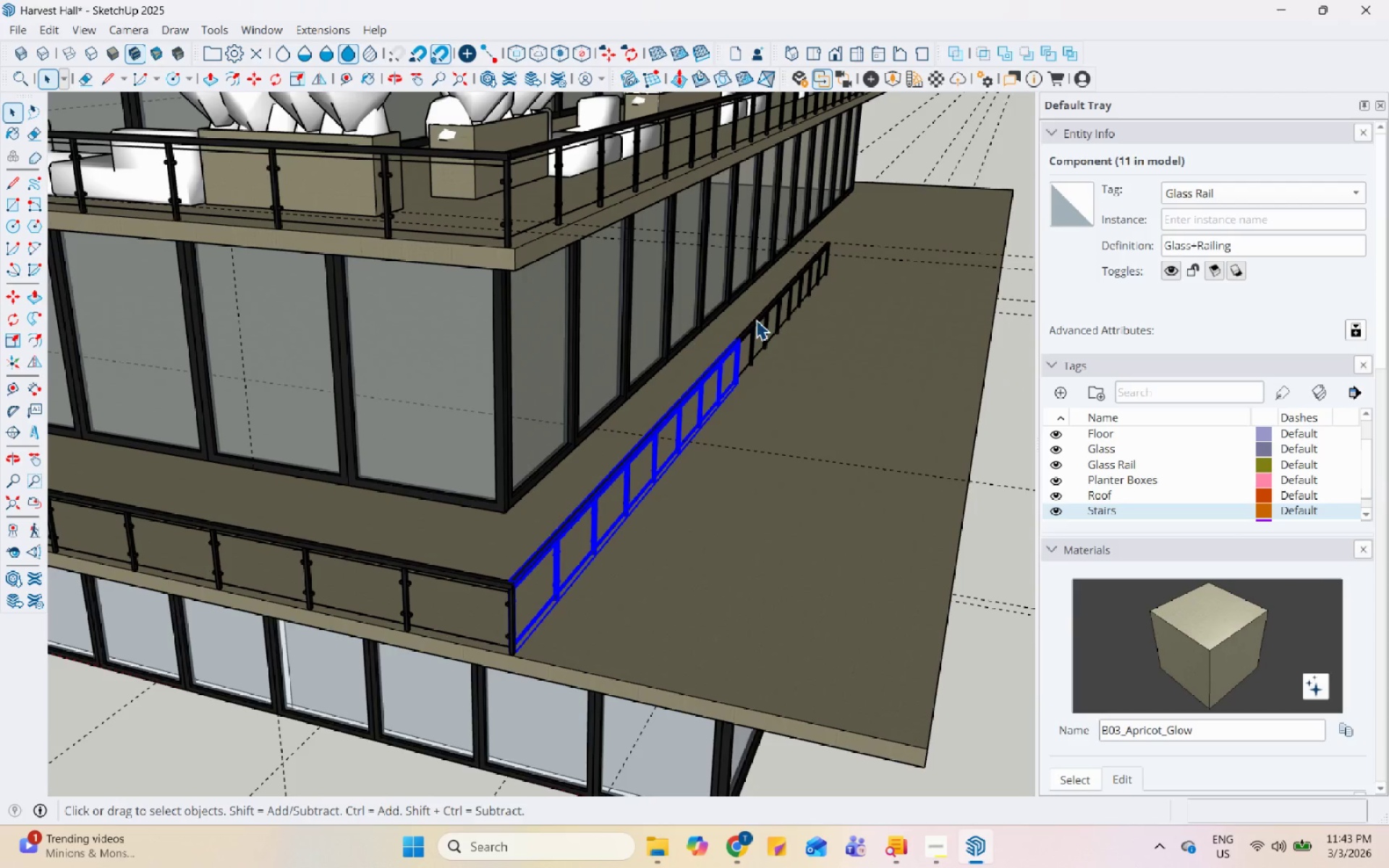 
left_click([763, 320])
 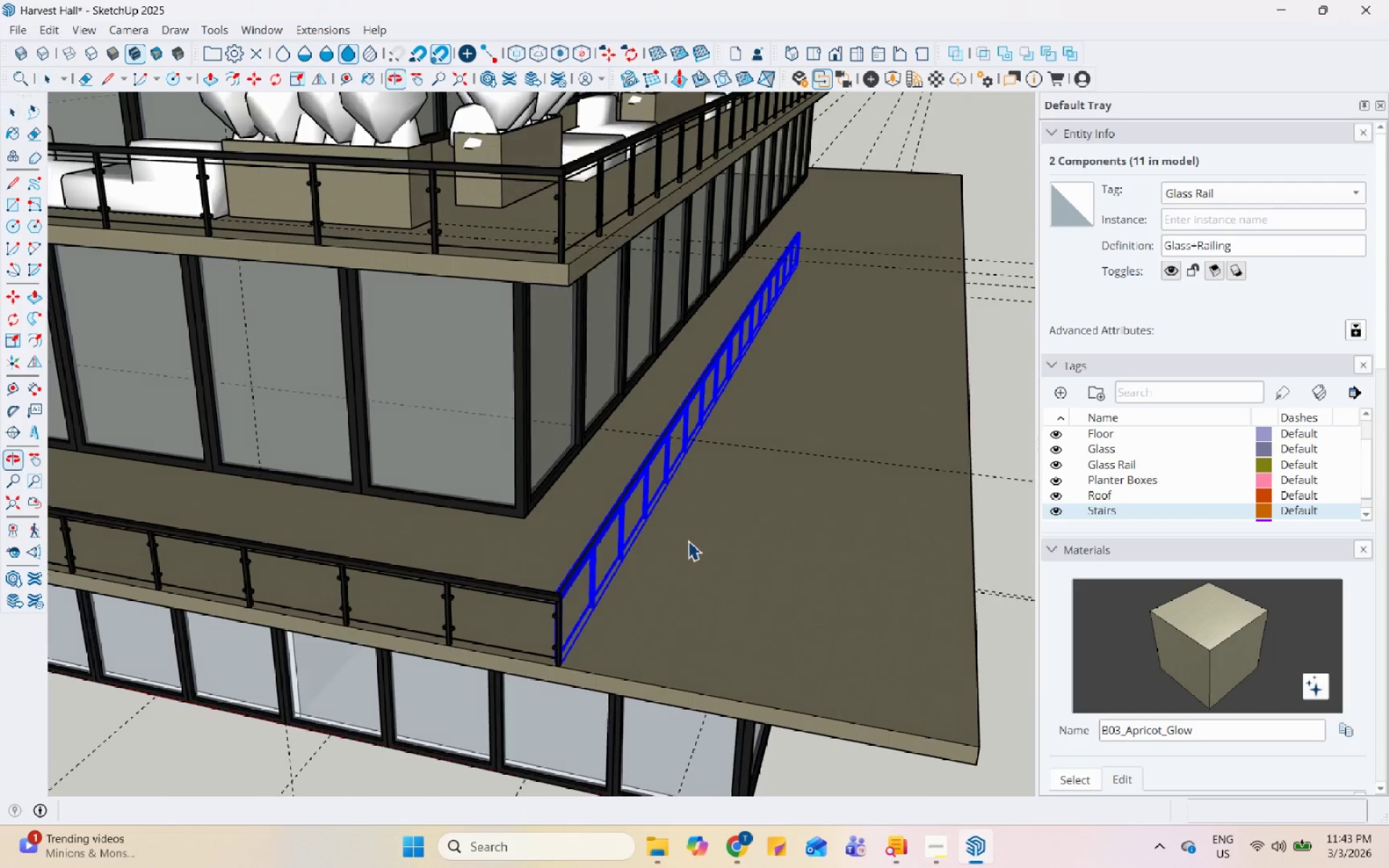 
key(M)
 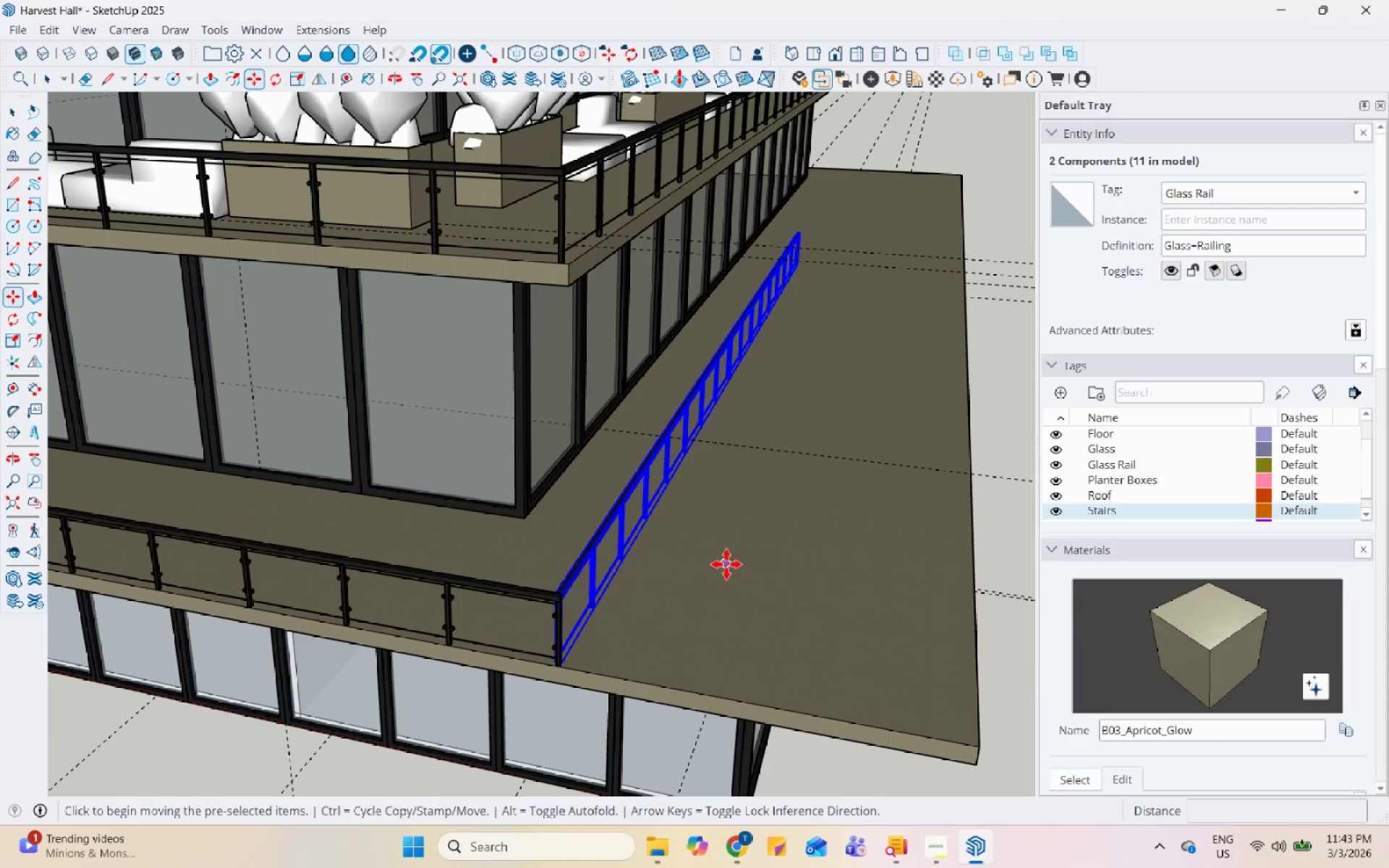 
left_click_drag(start_coordinate=[726, 564], to_coordinate=[730, 564])
 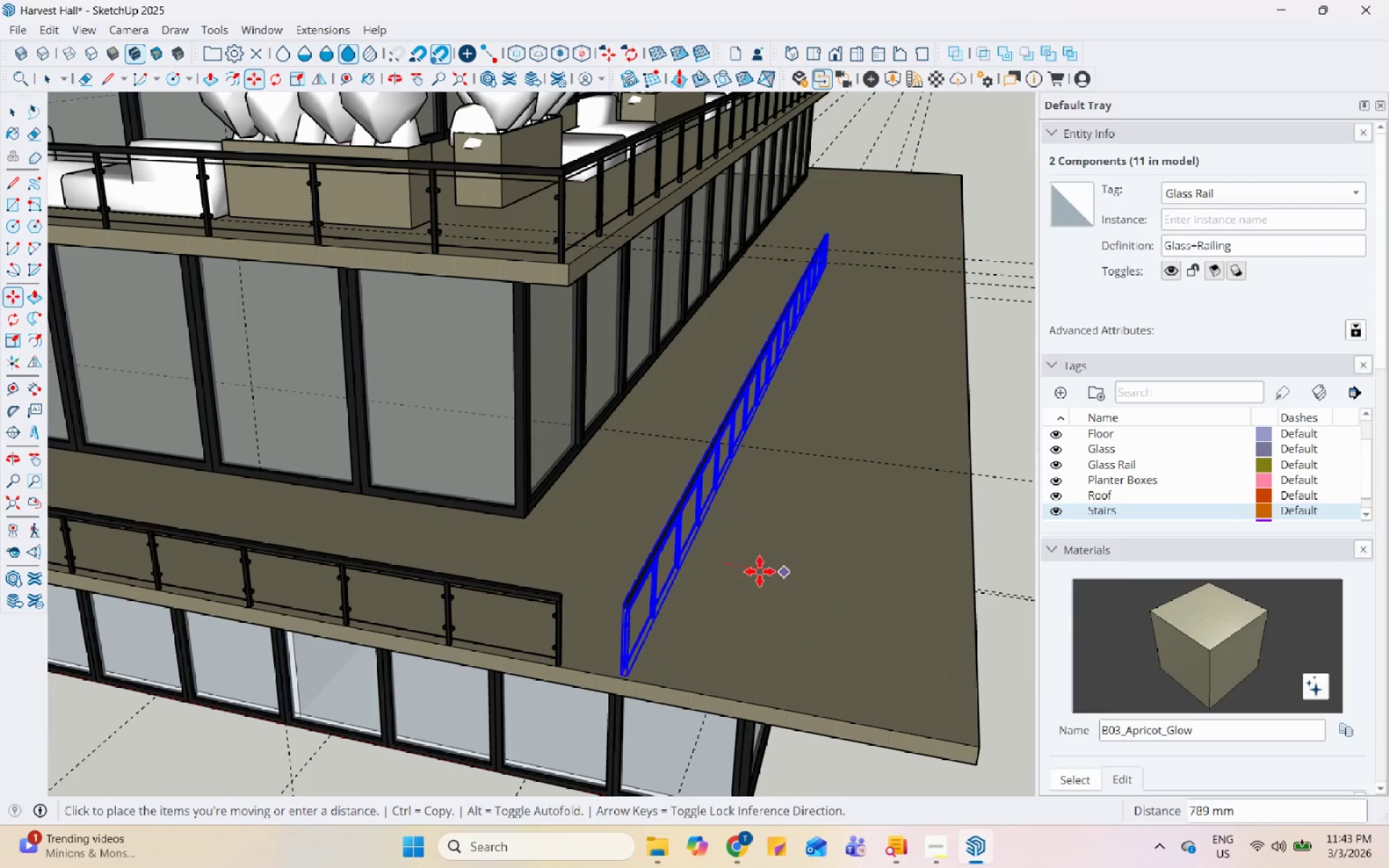 
scroll: coordinate [622, 548], scroll_direction: down, amount: 7.0
 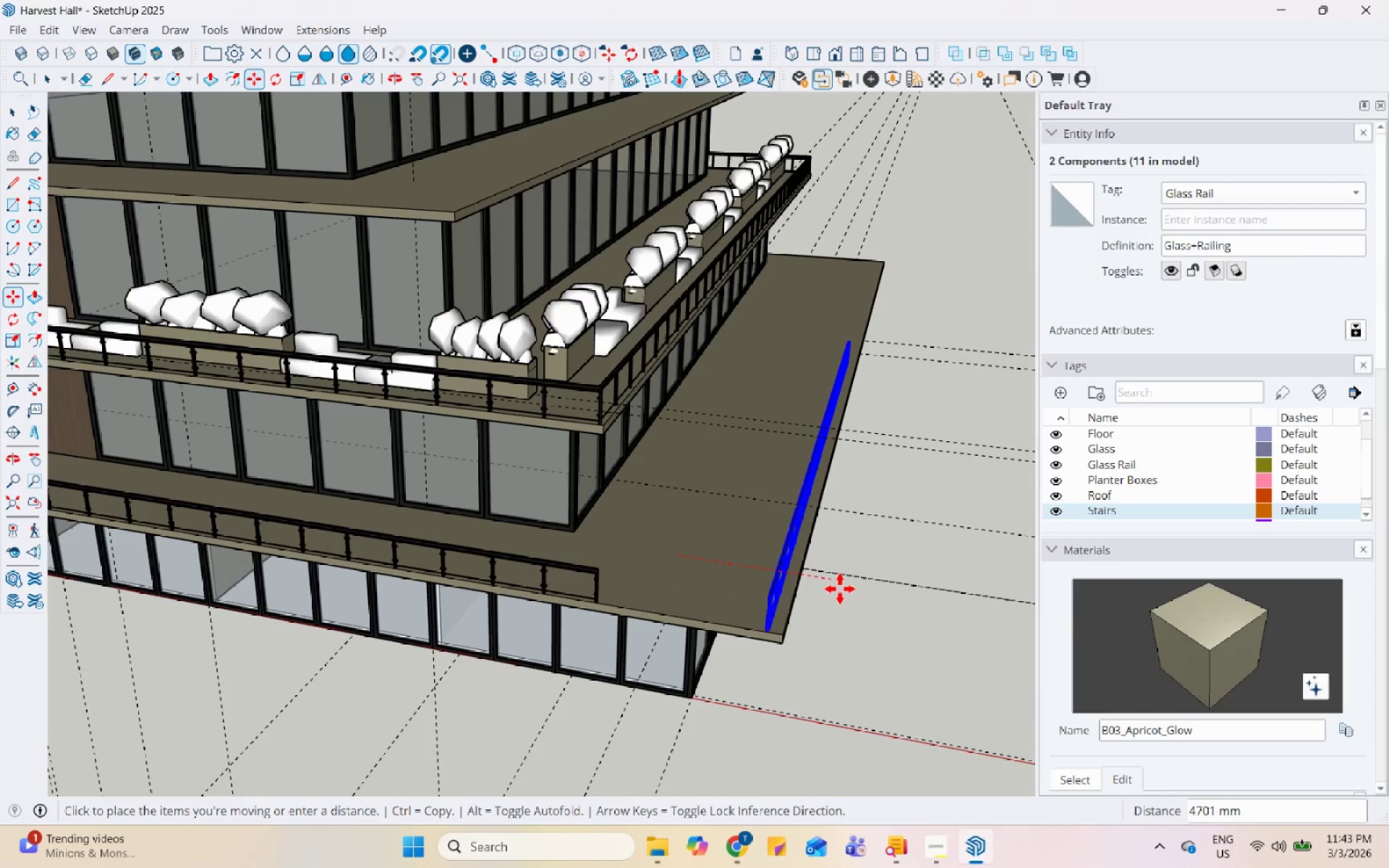 
left_click([846, 584])
 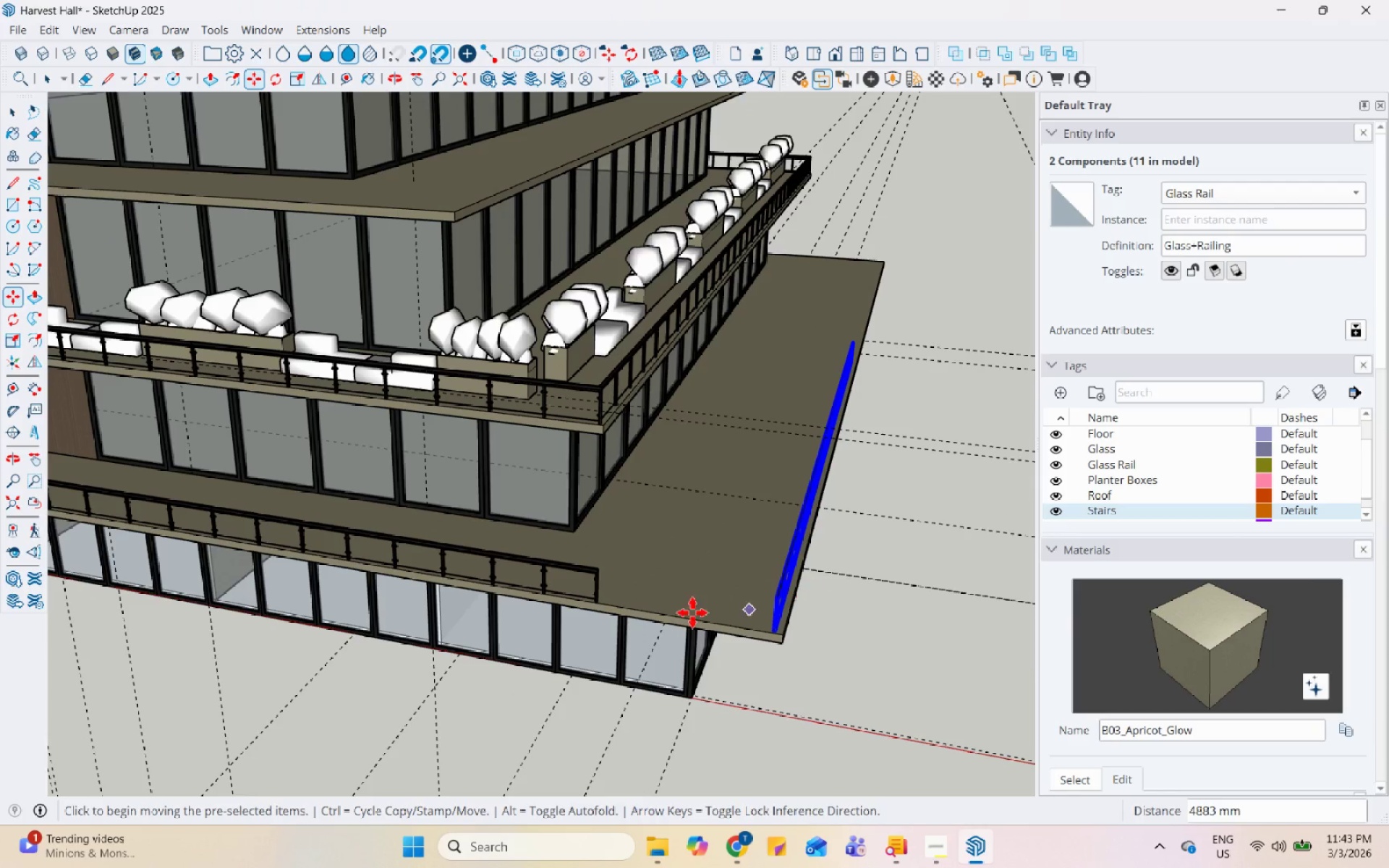 
key(Space)
 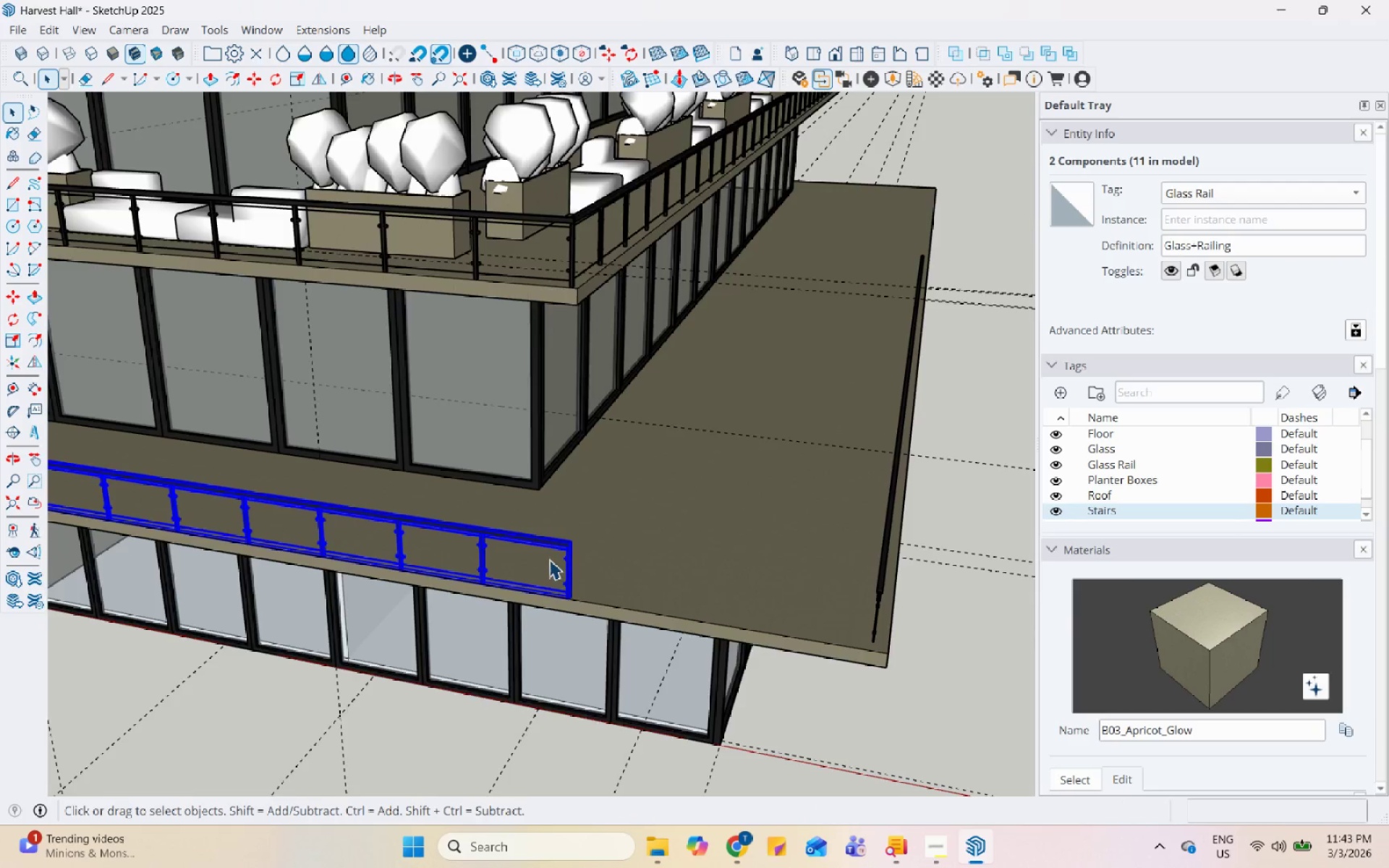 
scroll: coordinate [634, 608], scroll_direction: up, amount: 5.0
 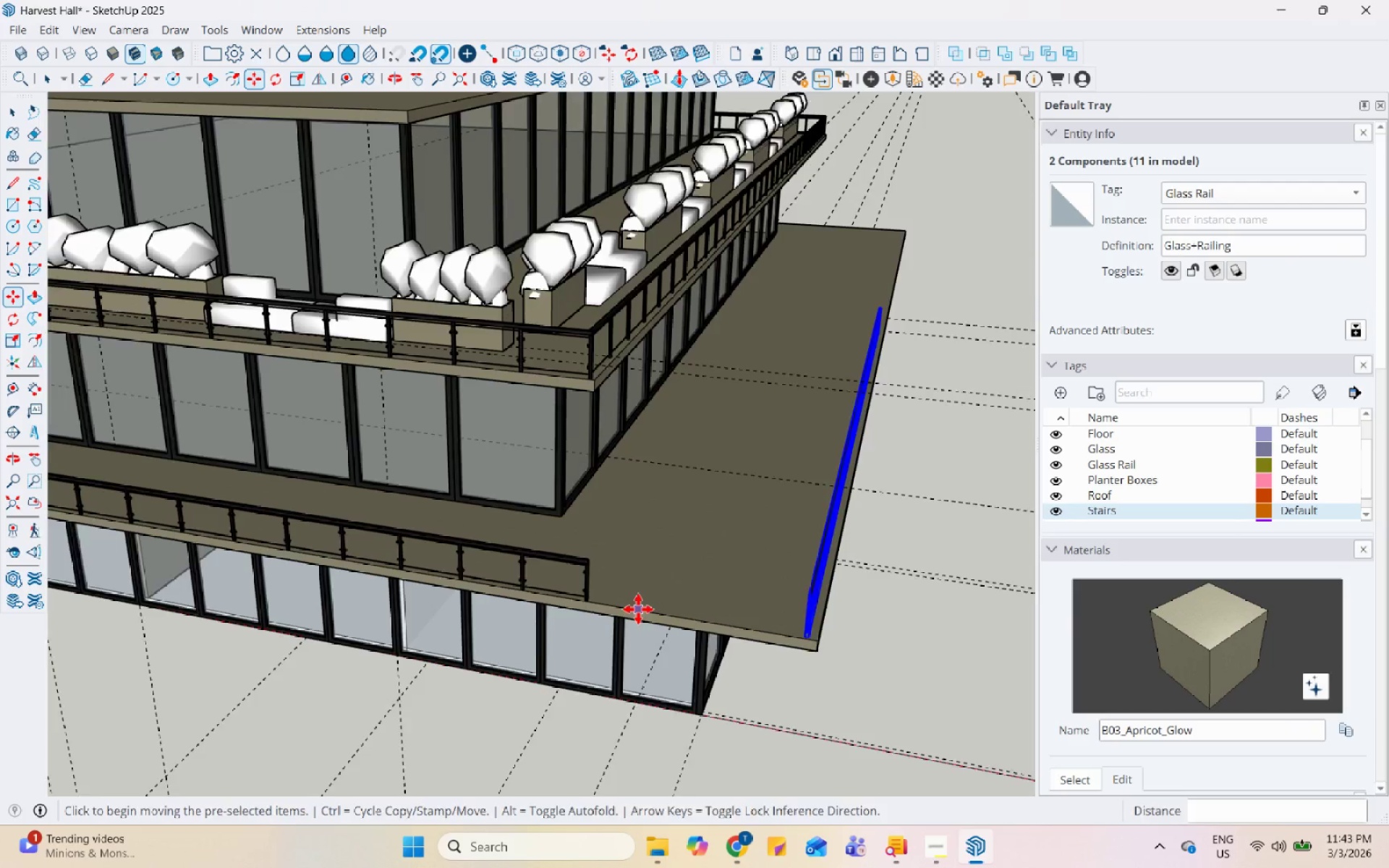 
scroll: coordinate [600, 574], scroll_direction: down, amount: 13.0
 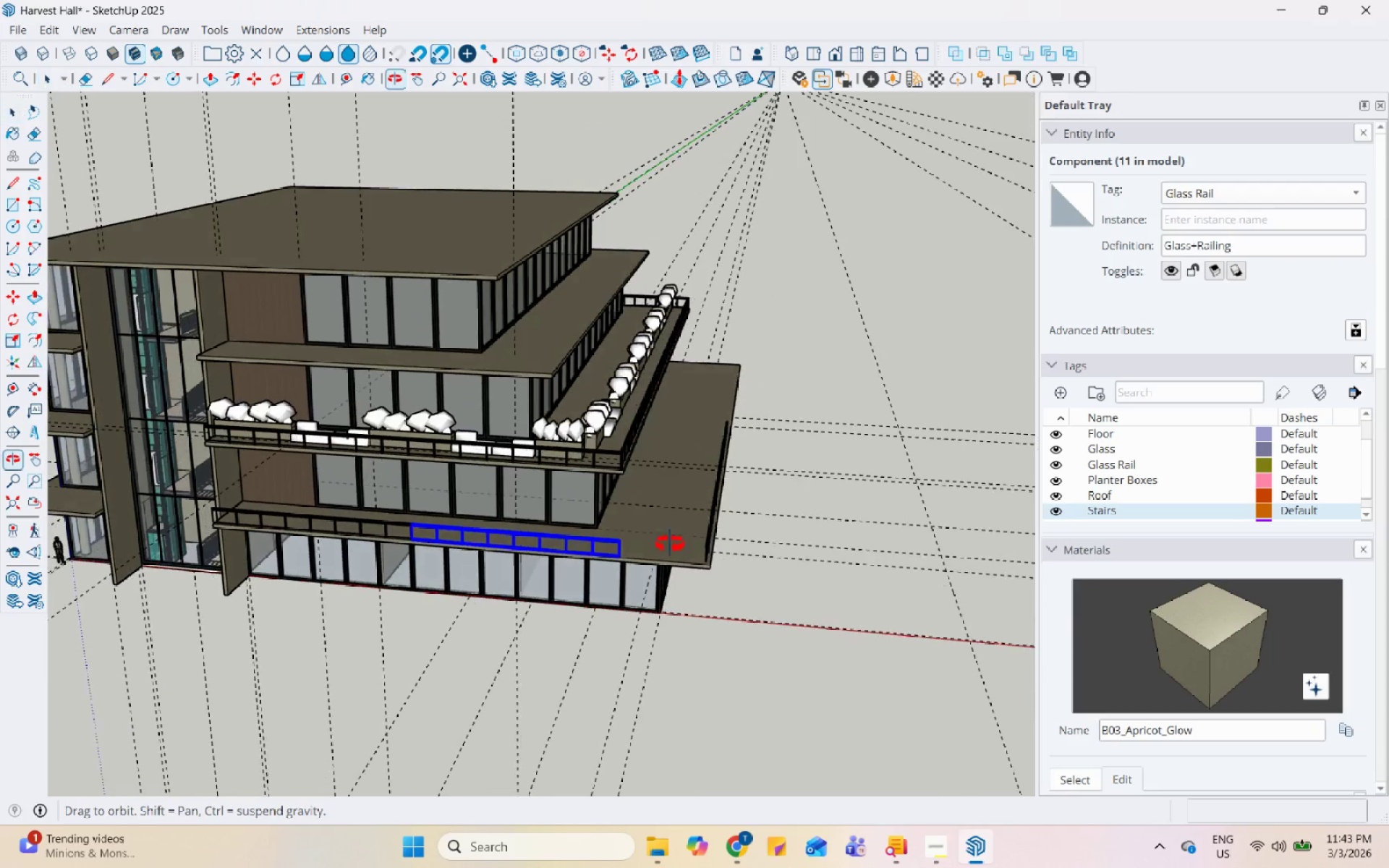 
scroll: coordinate [448, 548], scroll_direction: up, amount: 6.0
 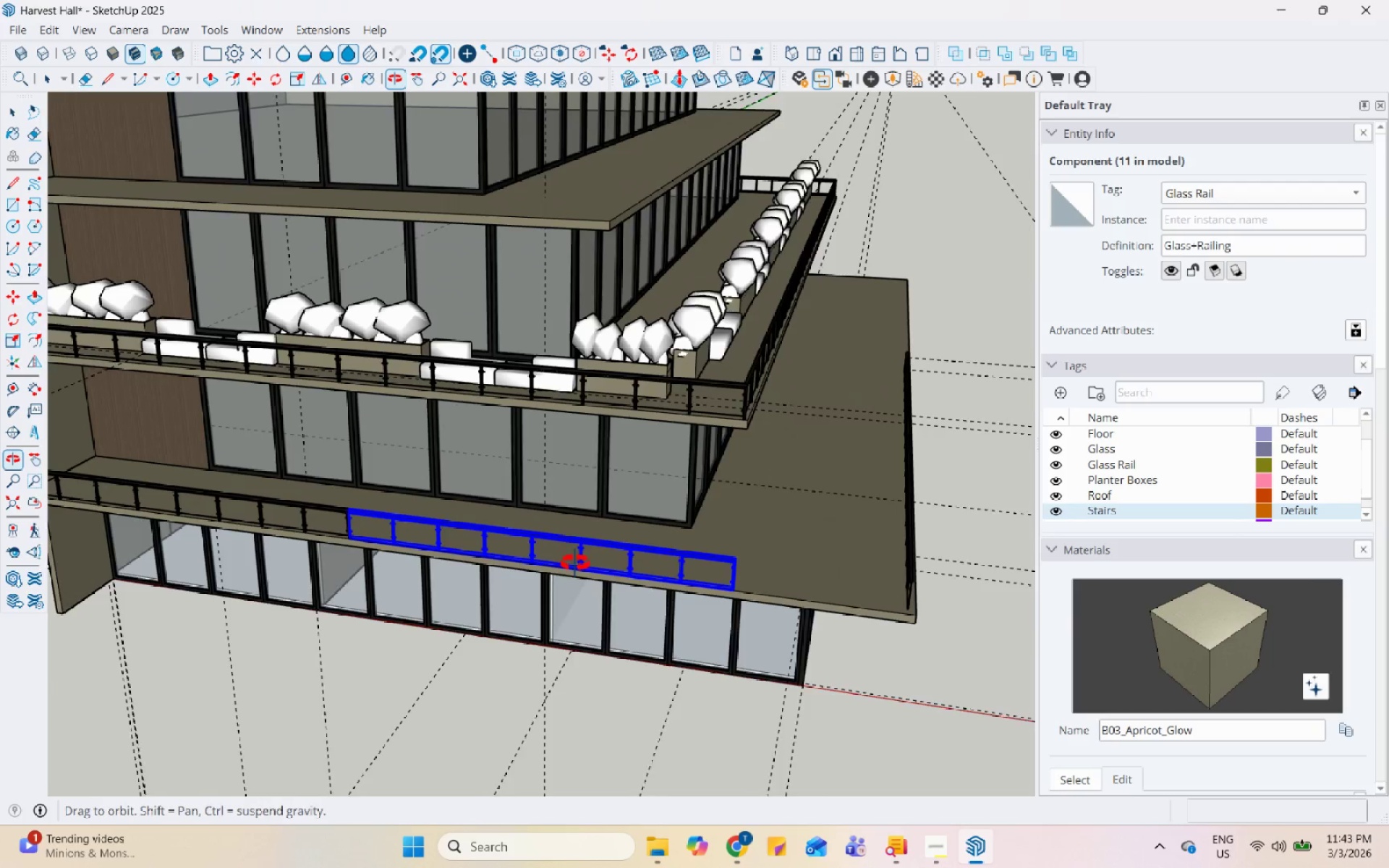 
key(M)
 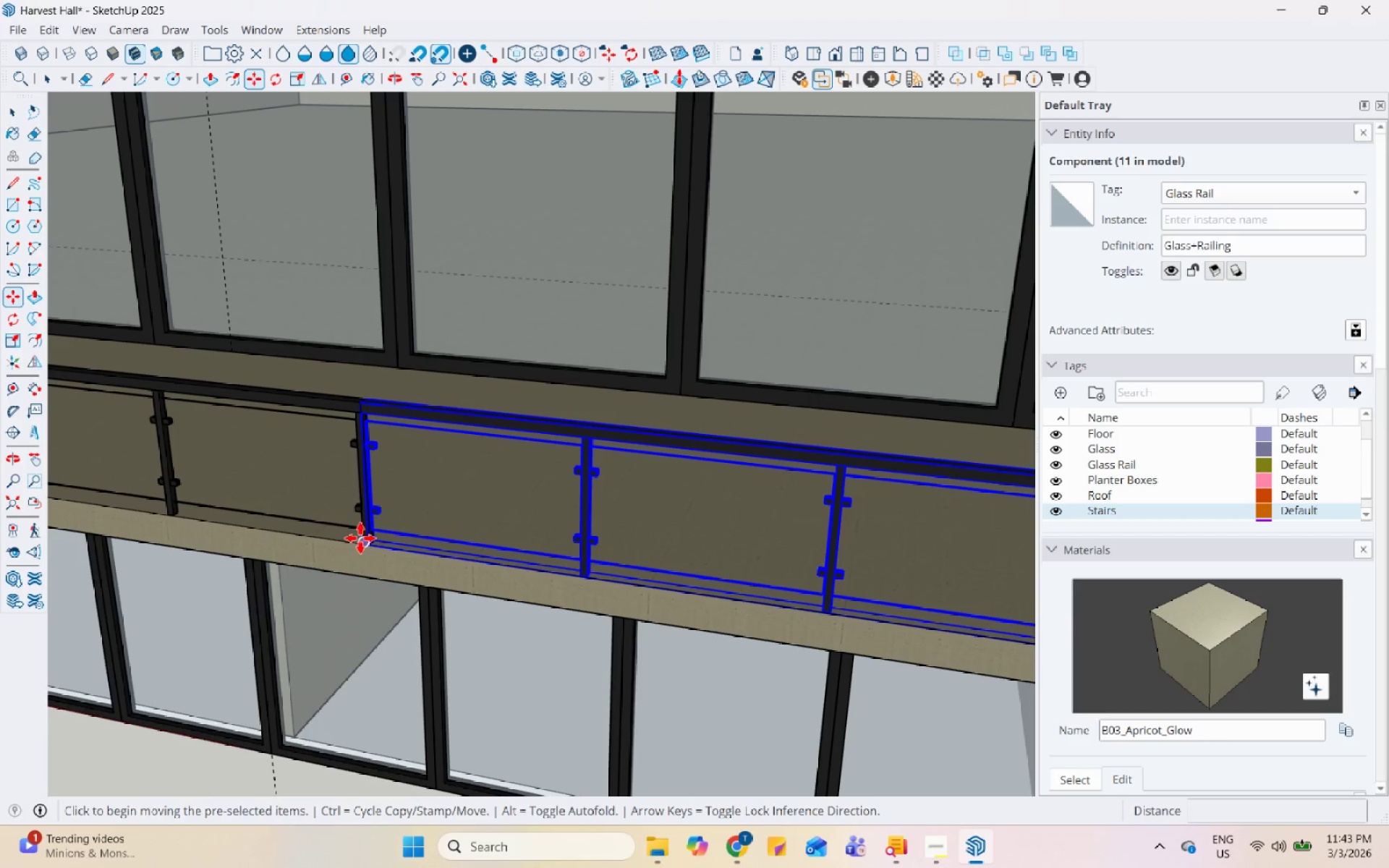 
scroll: coordinate [346, 581], scroll_direction: up, amount: 32.0
 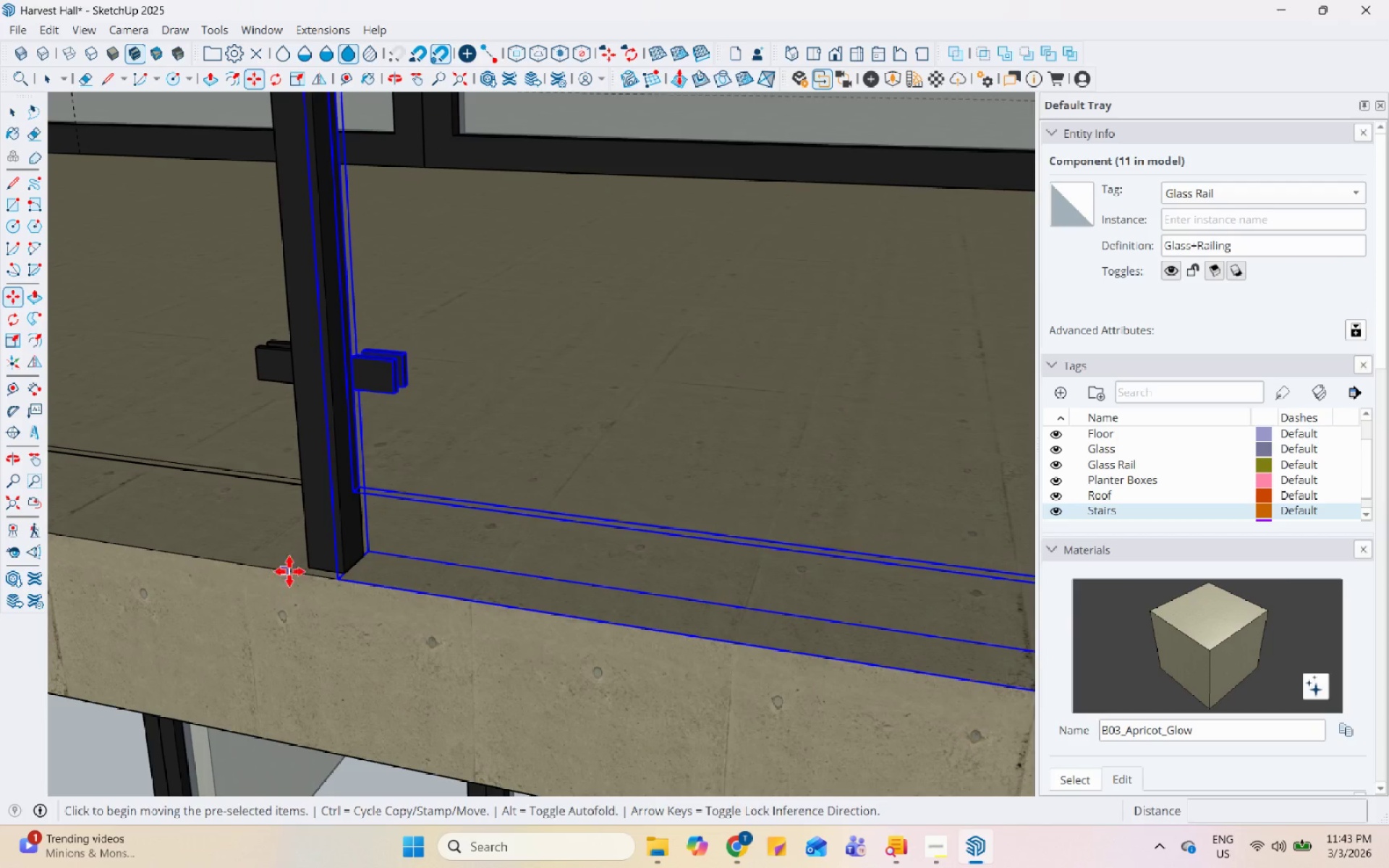 
left_click_drag(start_coordinate=[349, 572], to_coordinate=[353, 569])
 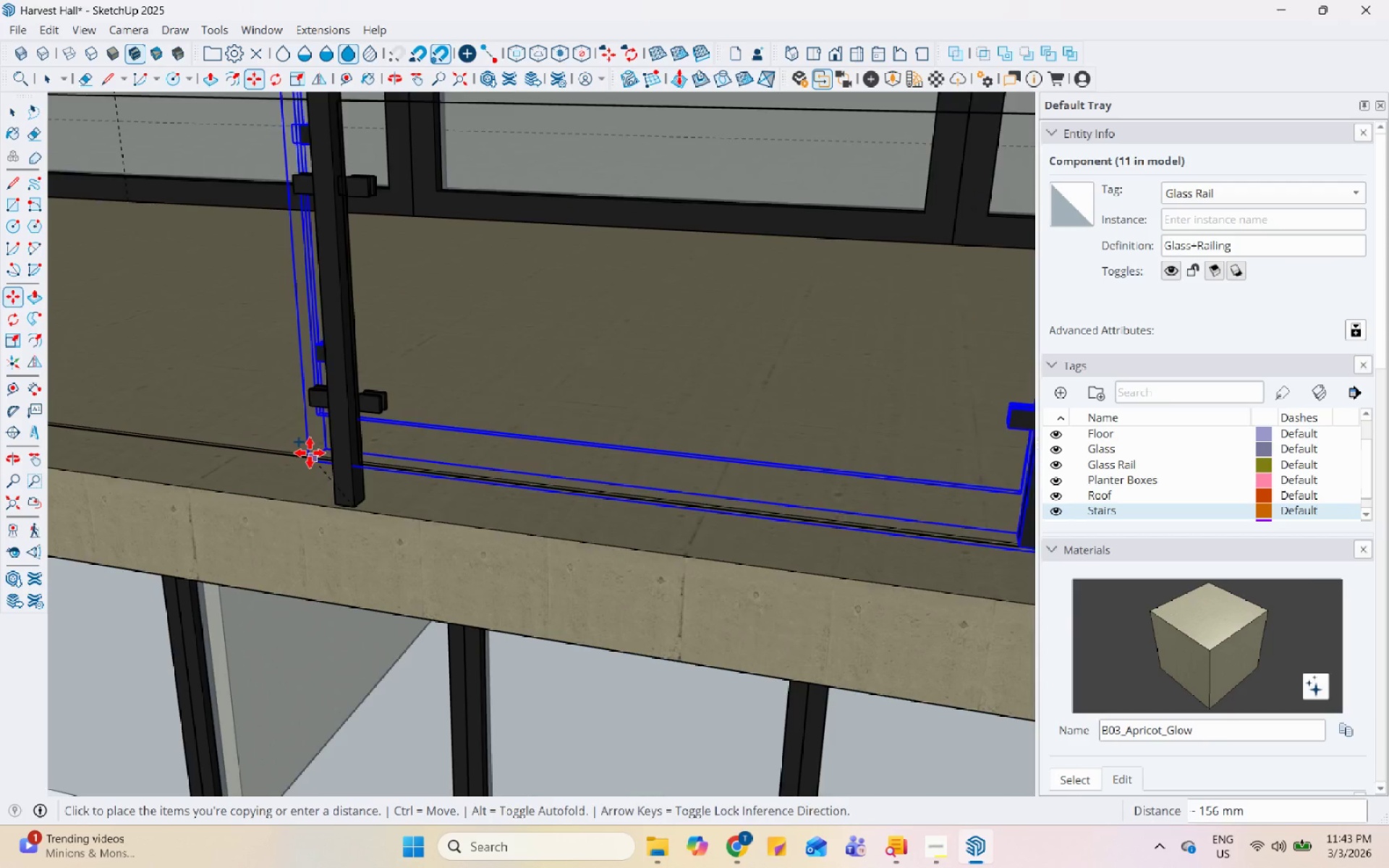 
scroll: coordinate [362, 575], scroll_direction: up, amount: 1.0
 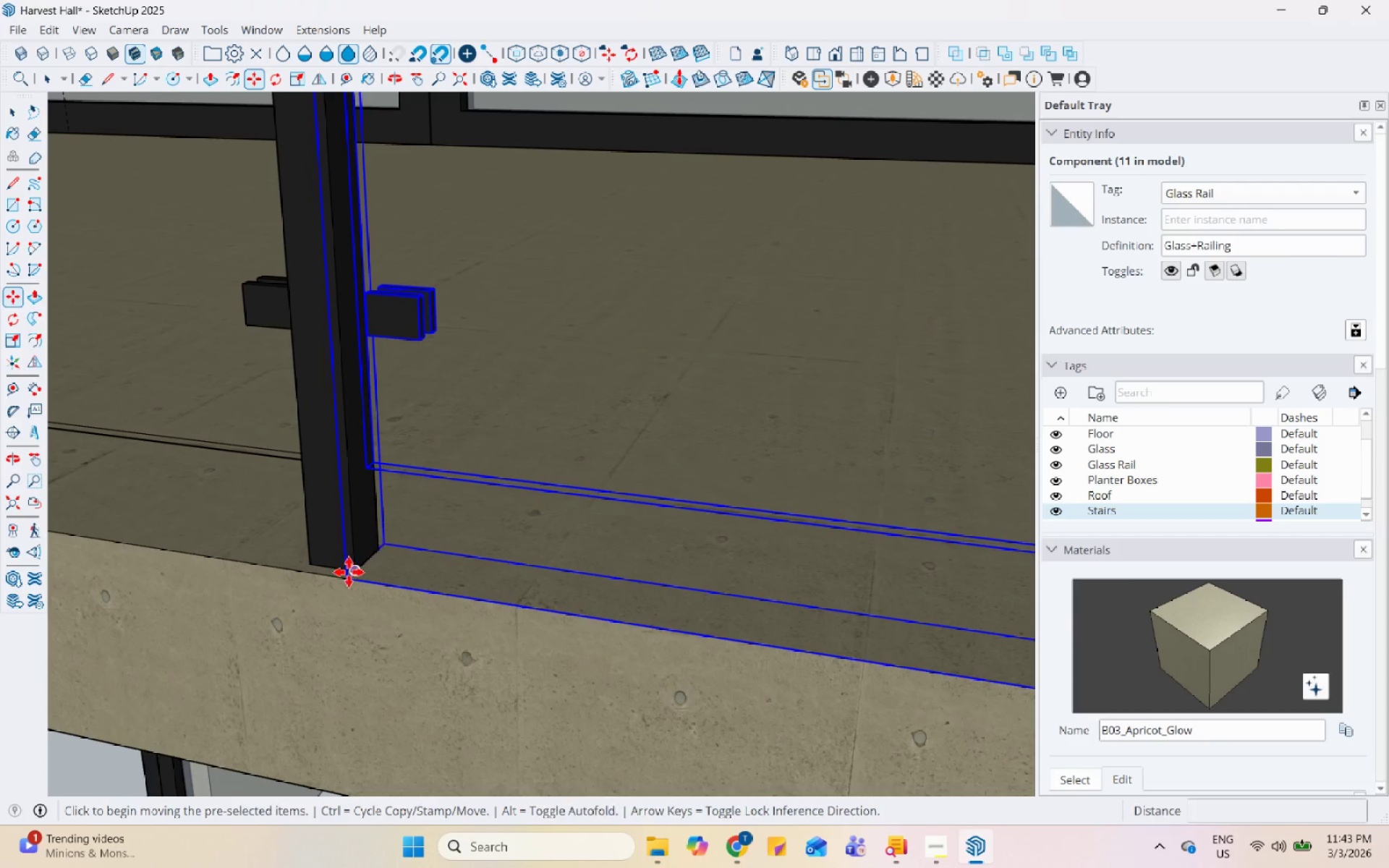 
key(Control+ControlLeft)
 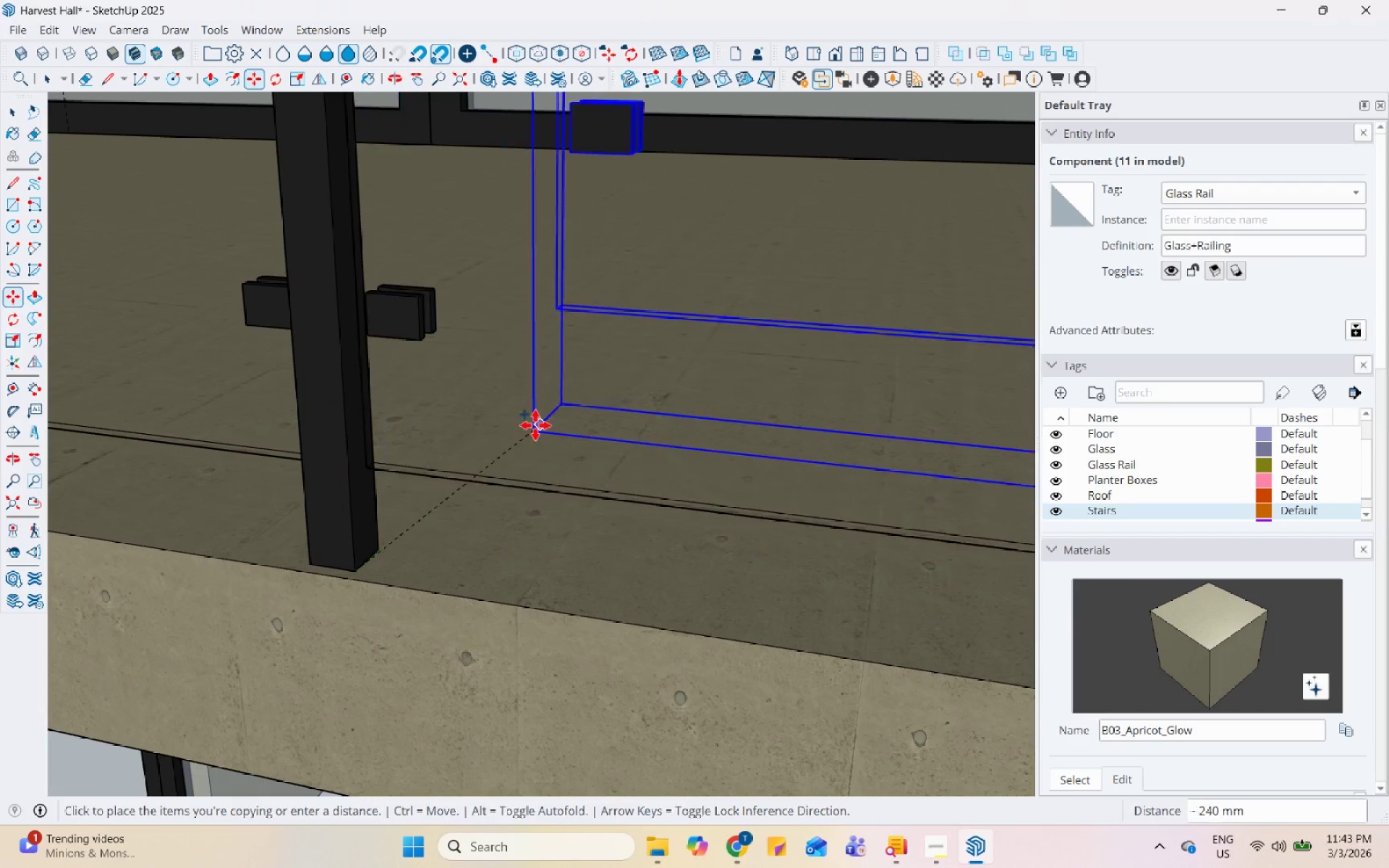 
scroll: coordinate [479, 529], scroll_direction: down, amount: 21.0
 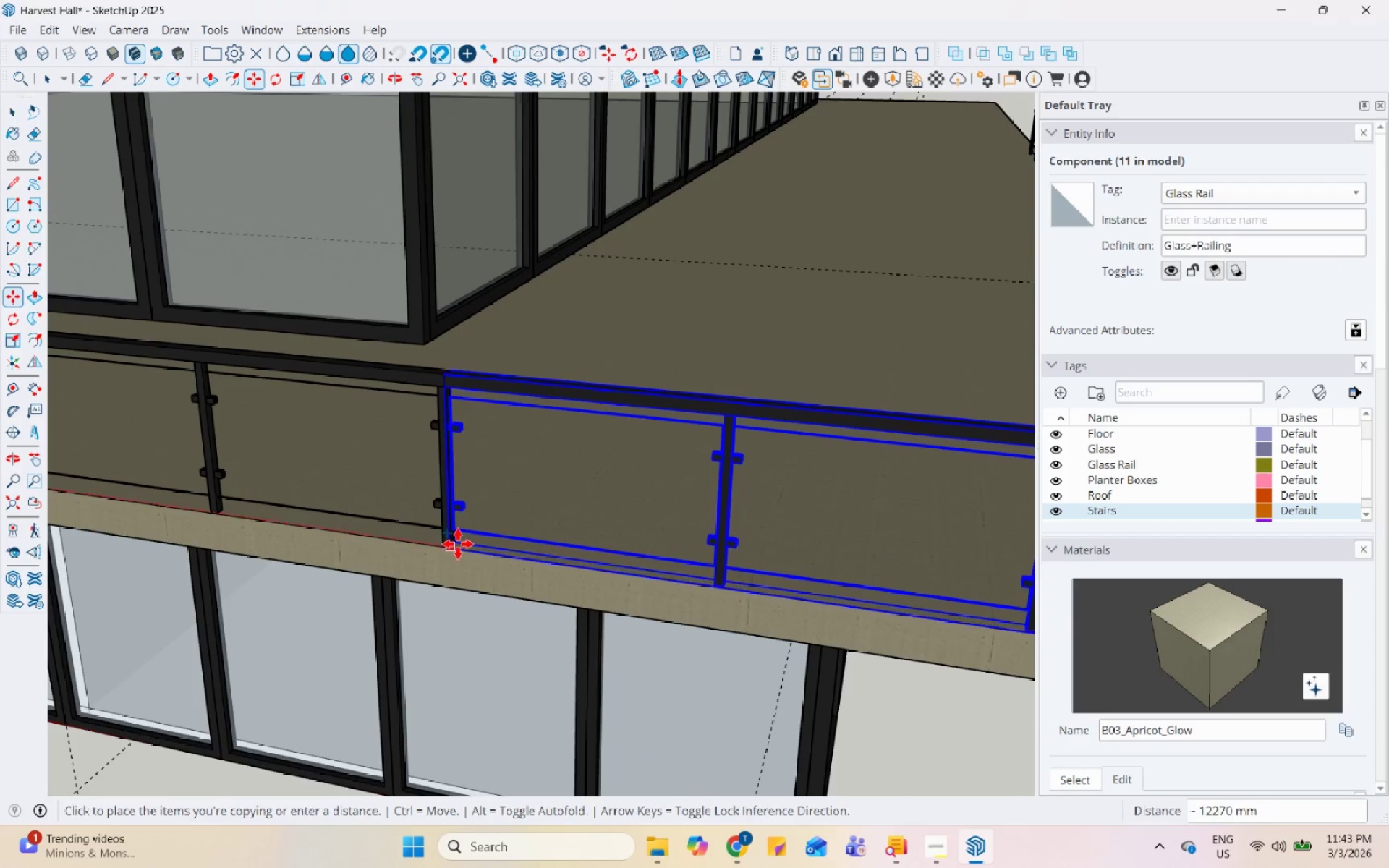 
left_click([454, 541])
 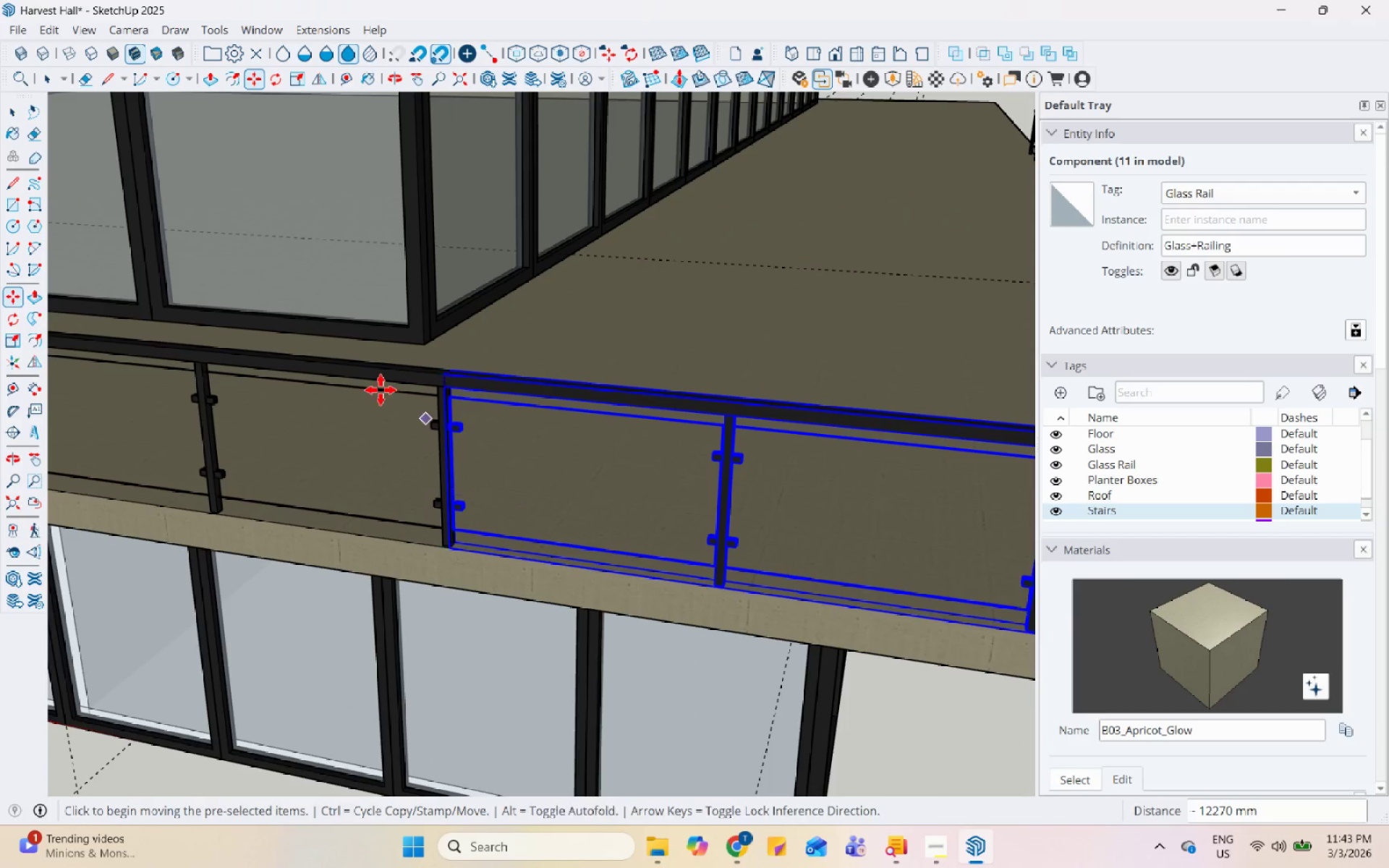 
key(Space)
 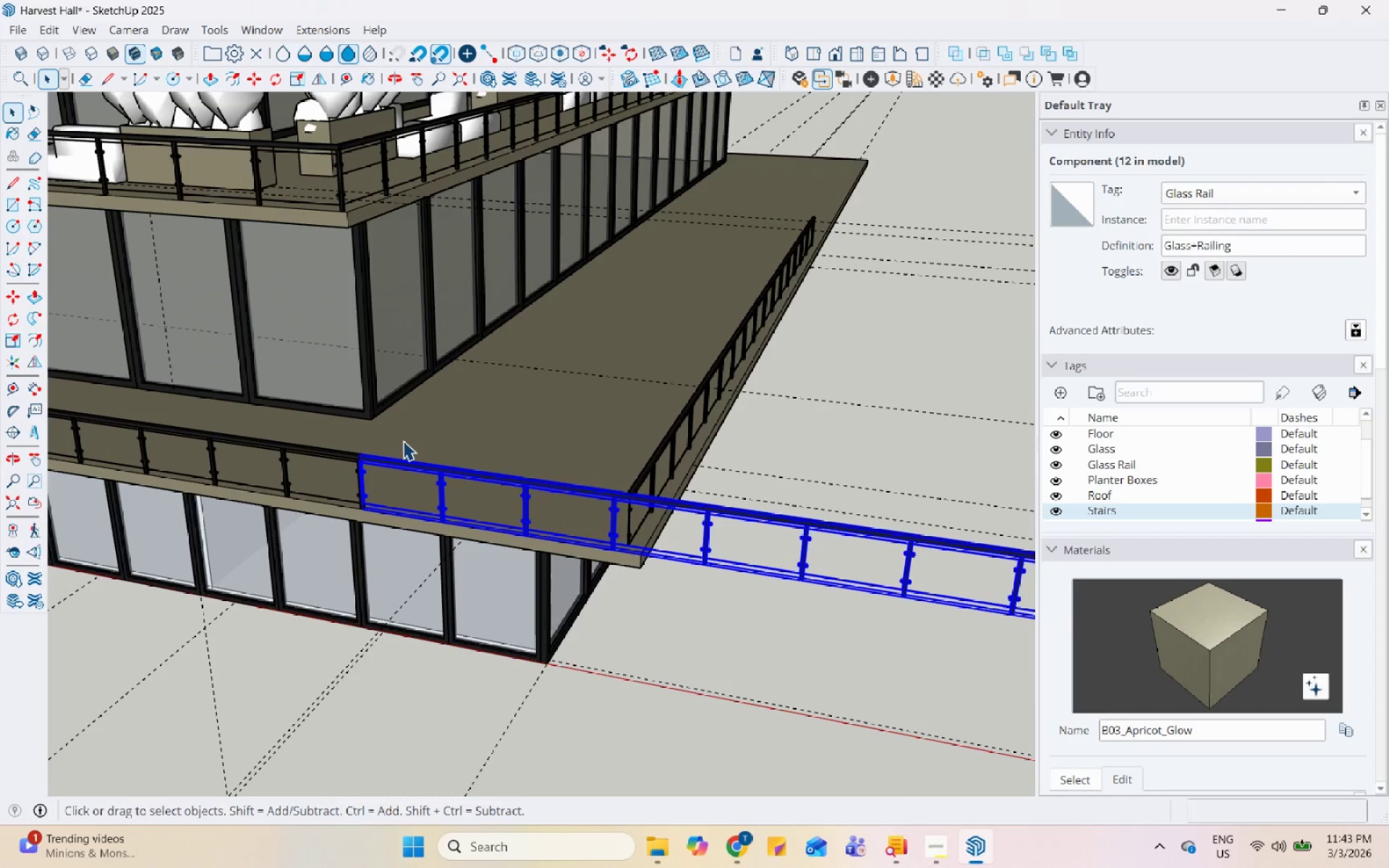 
scroll: coordinate [395, 517], scroll_direction: down, amount: 19.0
 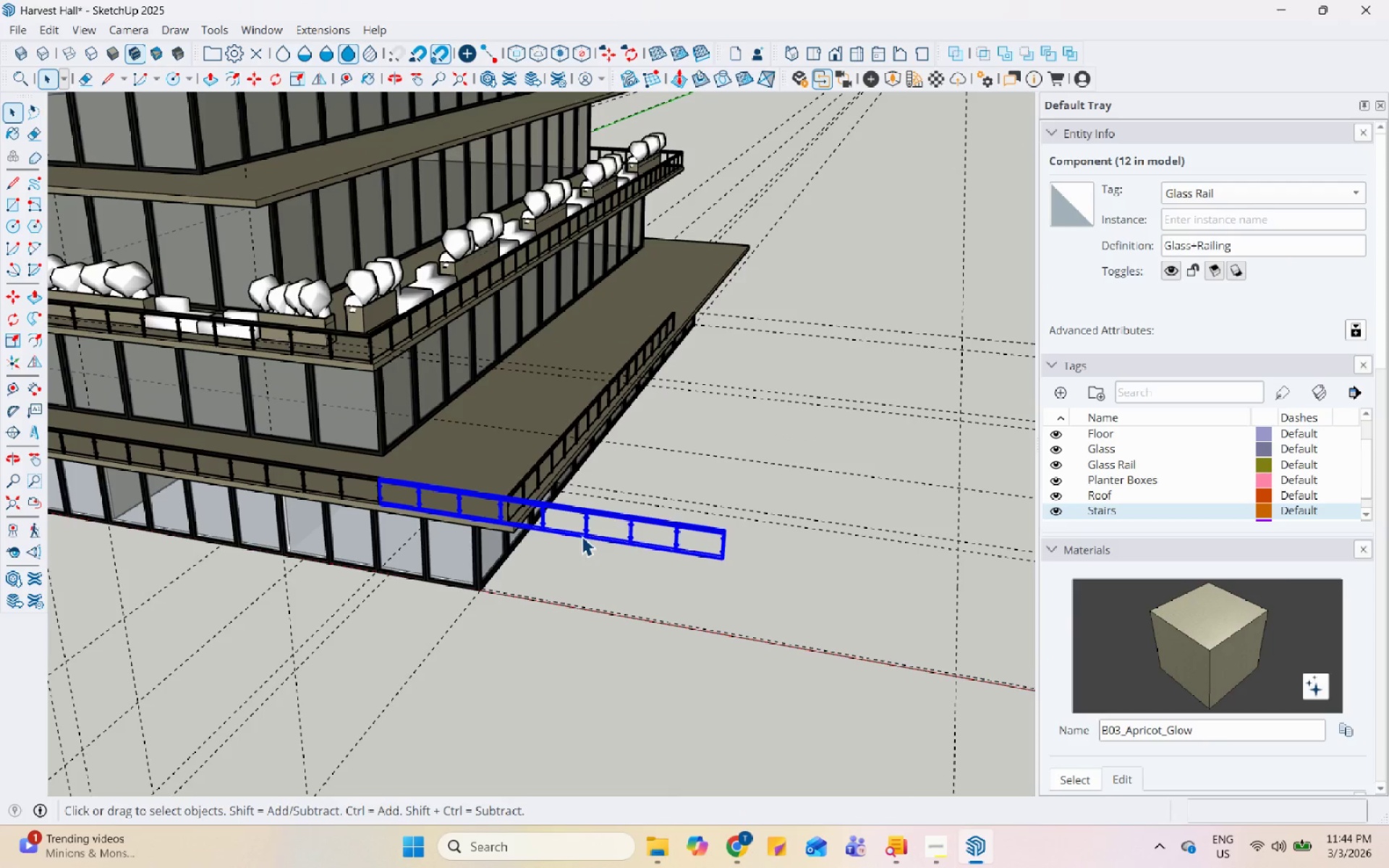 
key(S)
 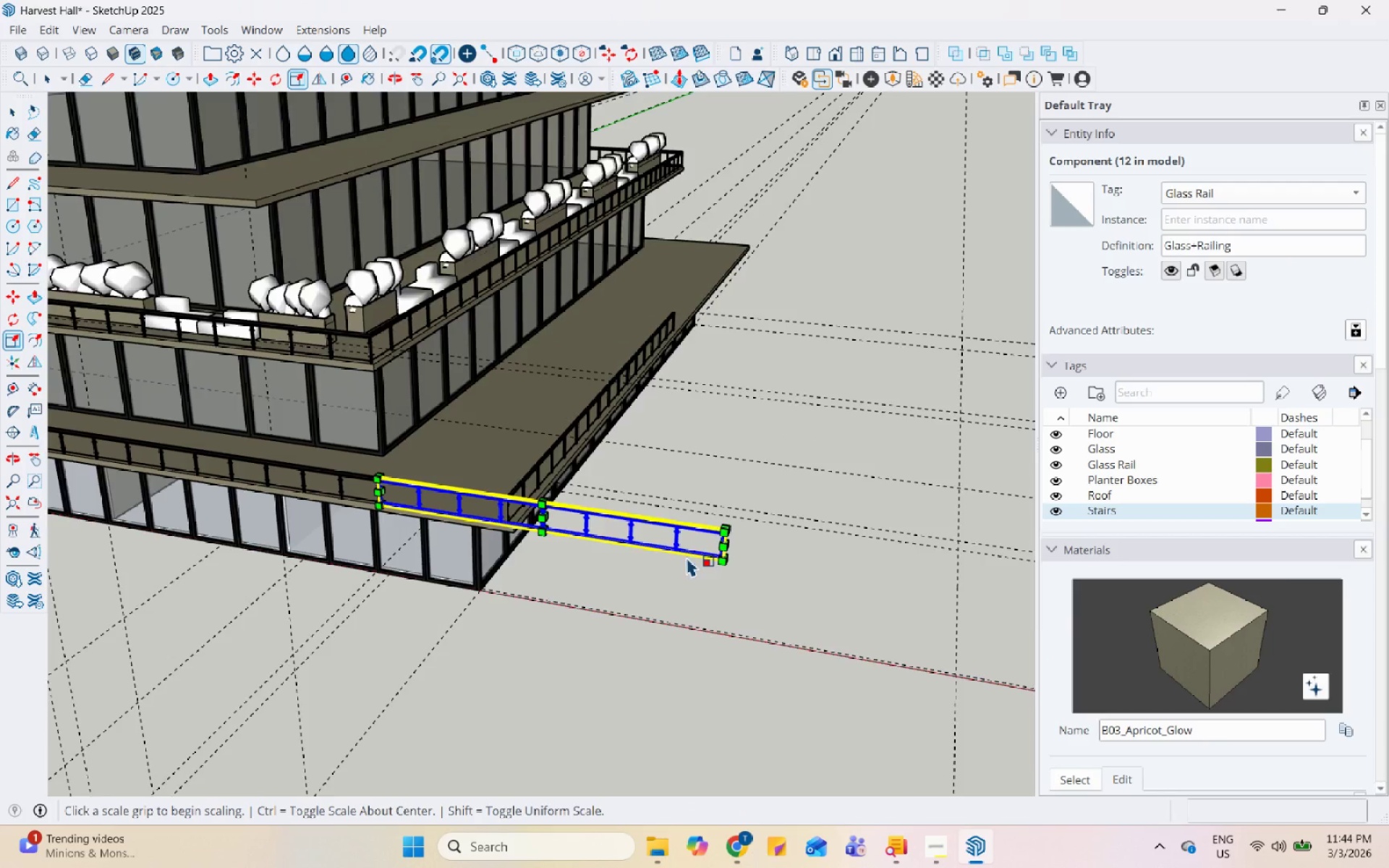 
scroll: coordinate [739, 539], scroll_direction: up, amount: 15.0
 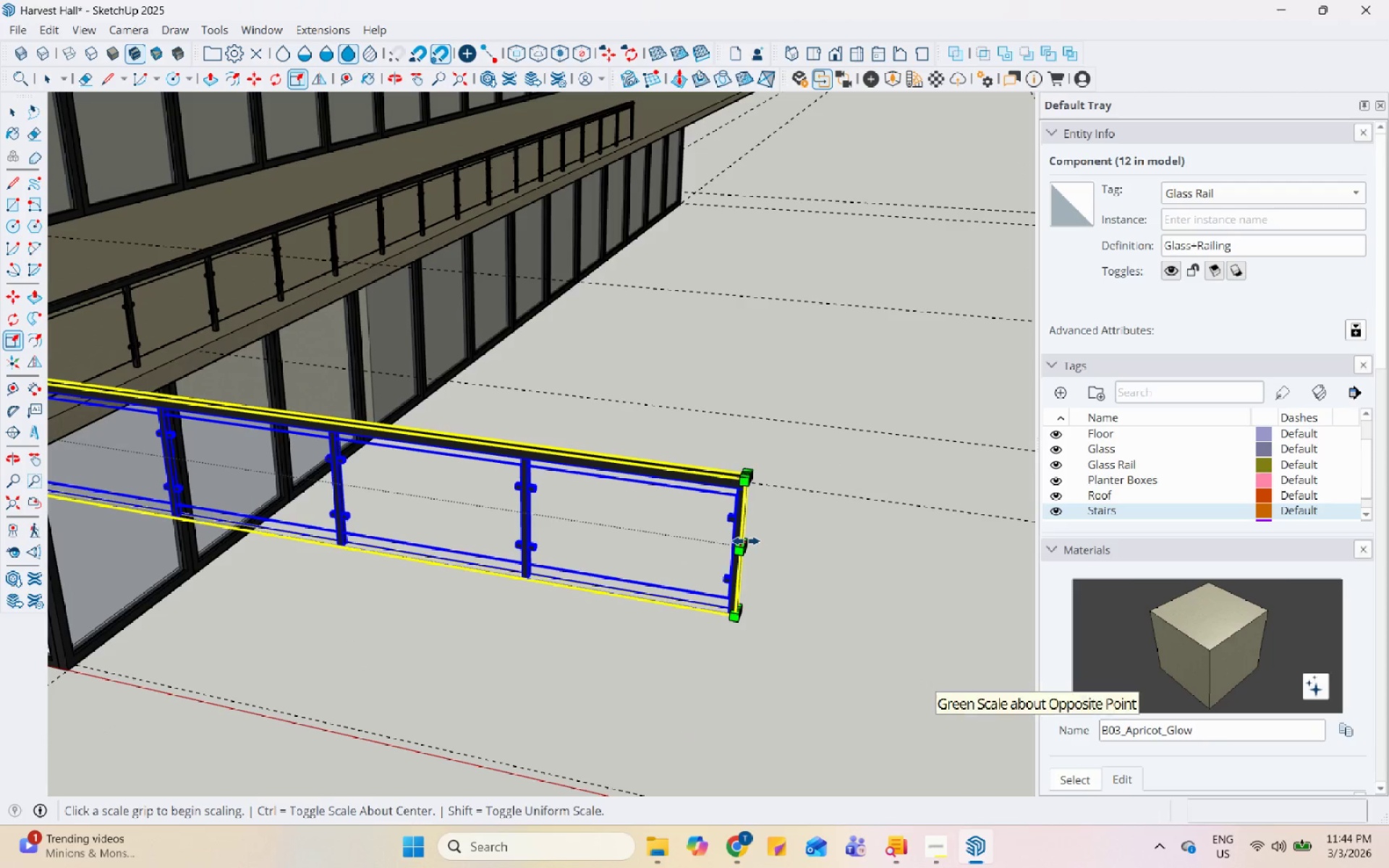 
left_click([746, 541])
 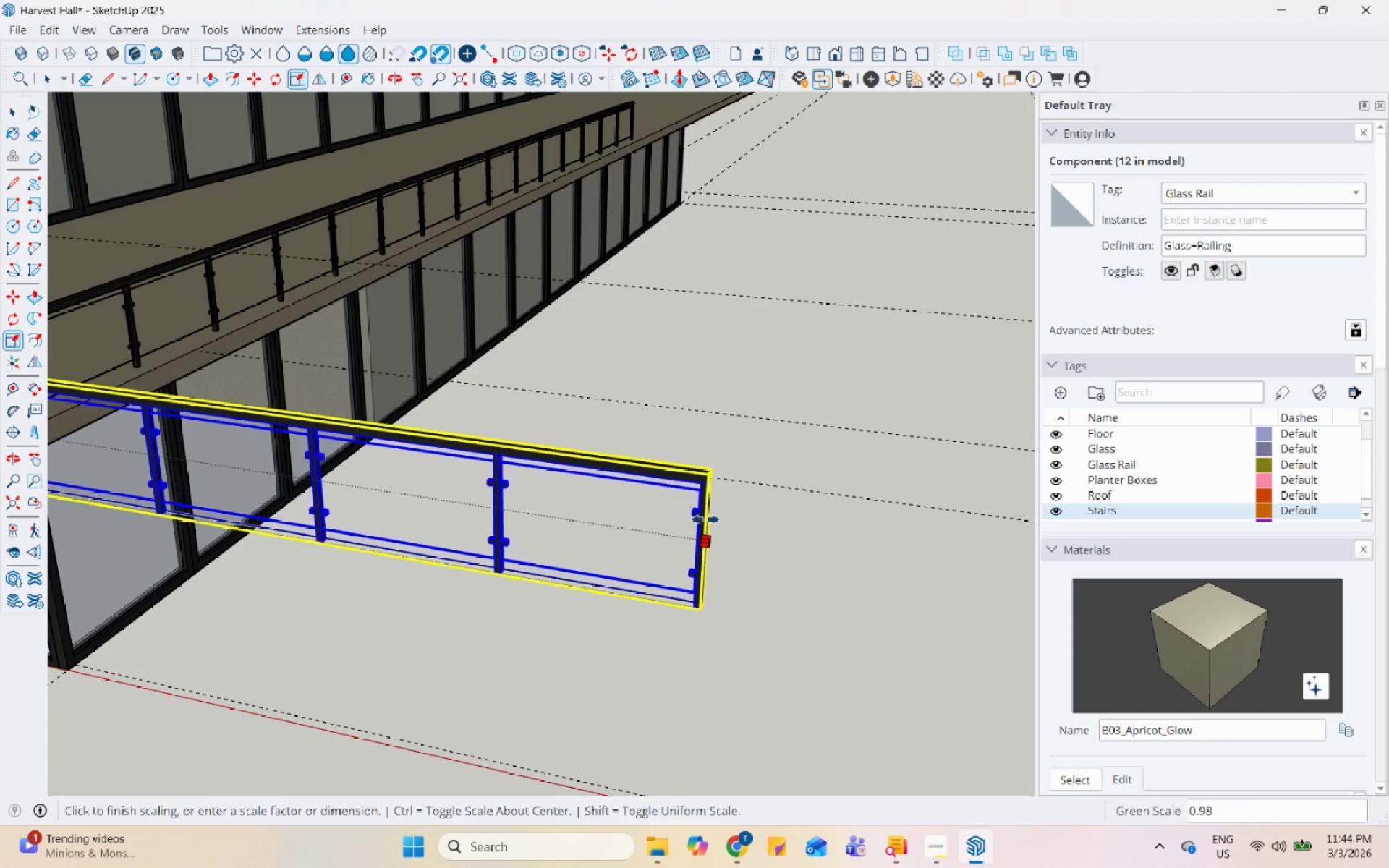 
scroll: coordinate [715, 535], scroll_direction: down, amount: 22.0
 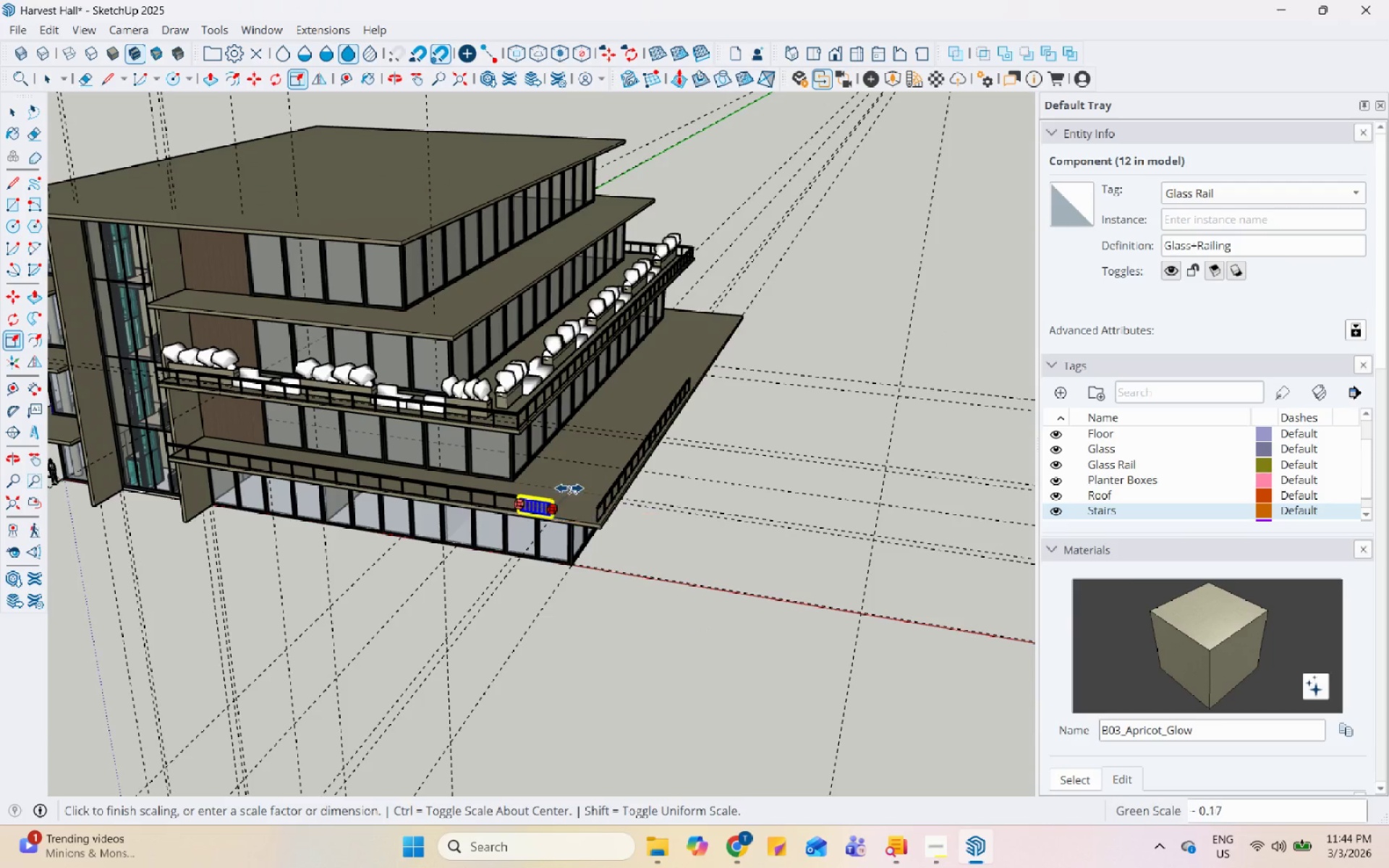 
scroll: coordinate [687, 541], scroll_direction: up, amount: 28.0
 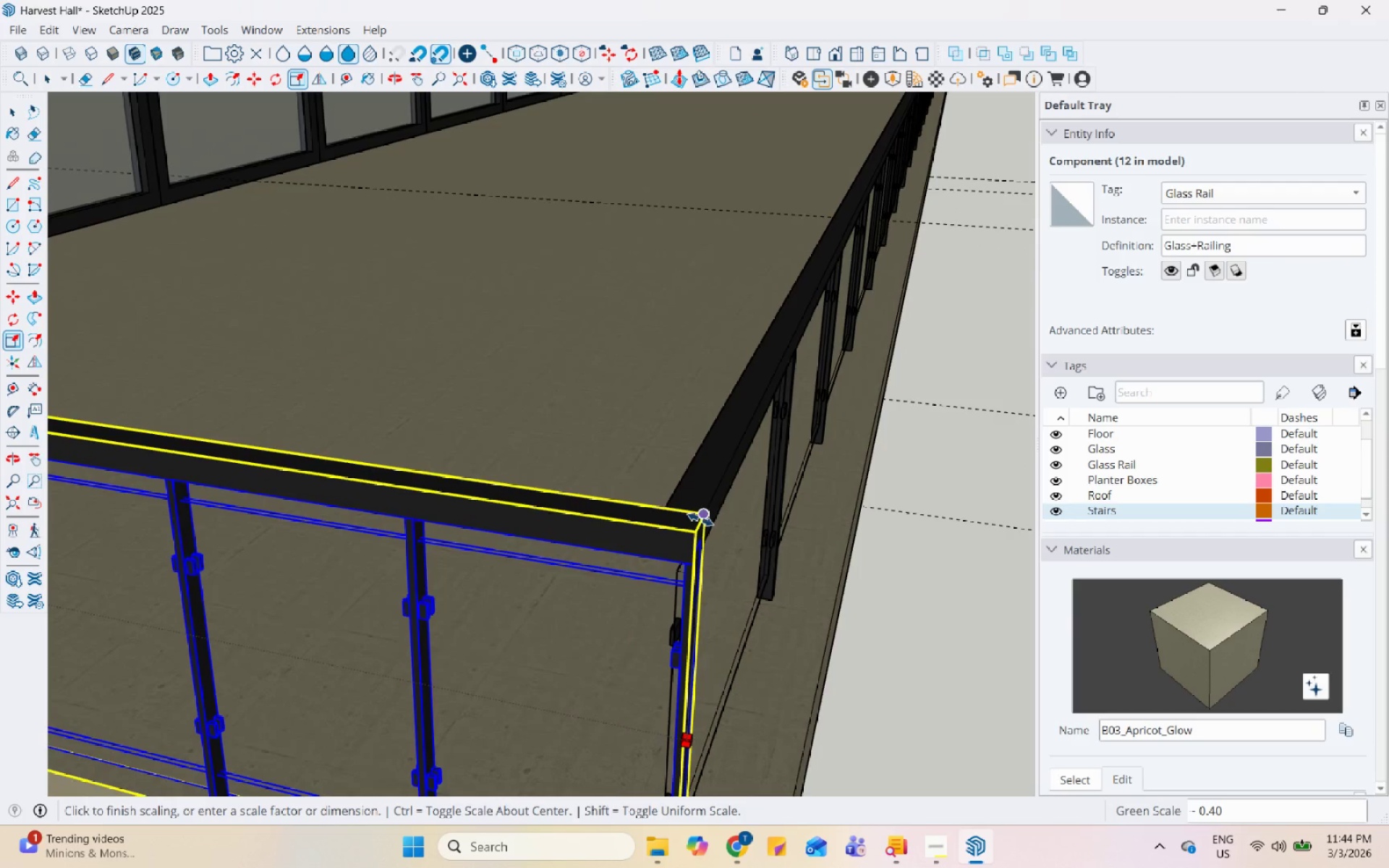 
left_click([701, 519])
 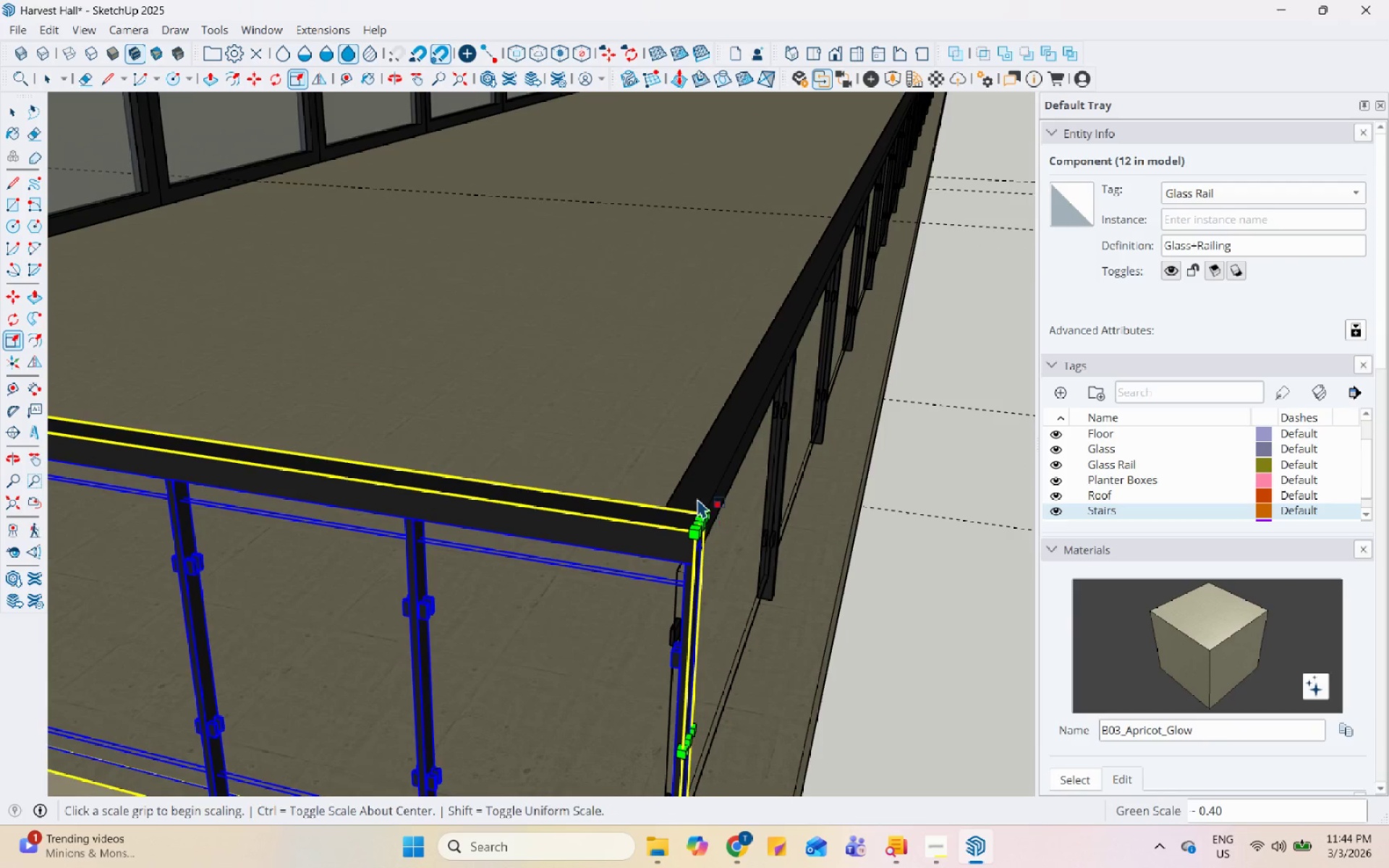 
key(Space)
 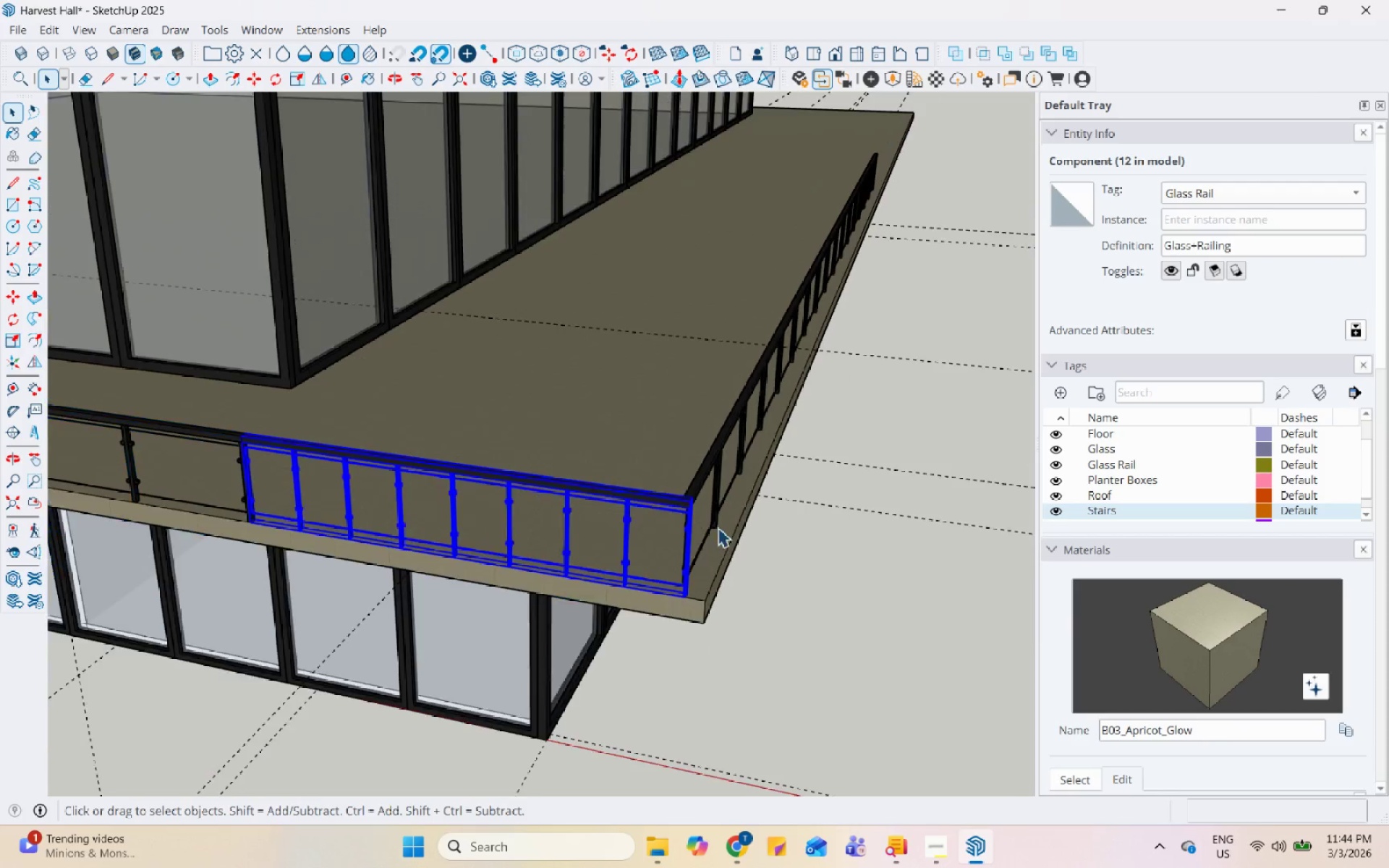 
left_click([977, 650])
 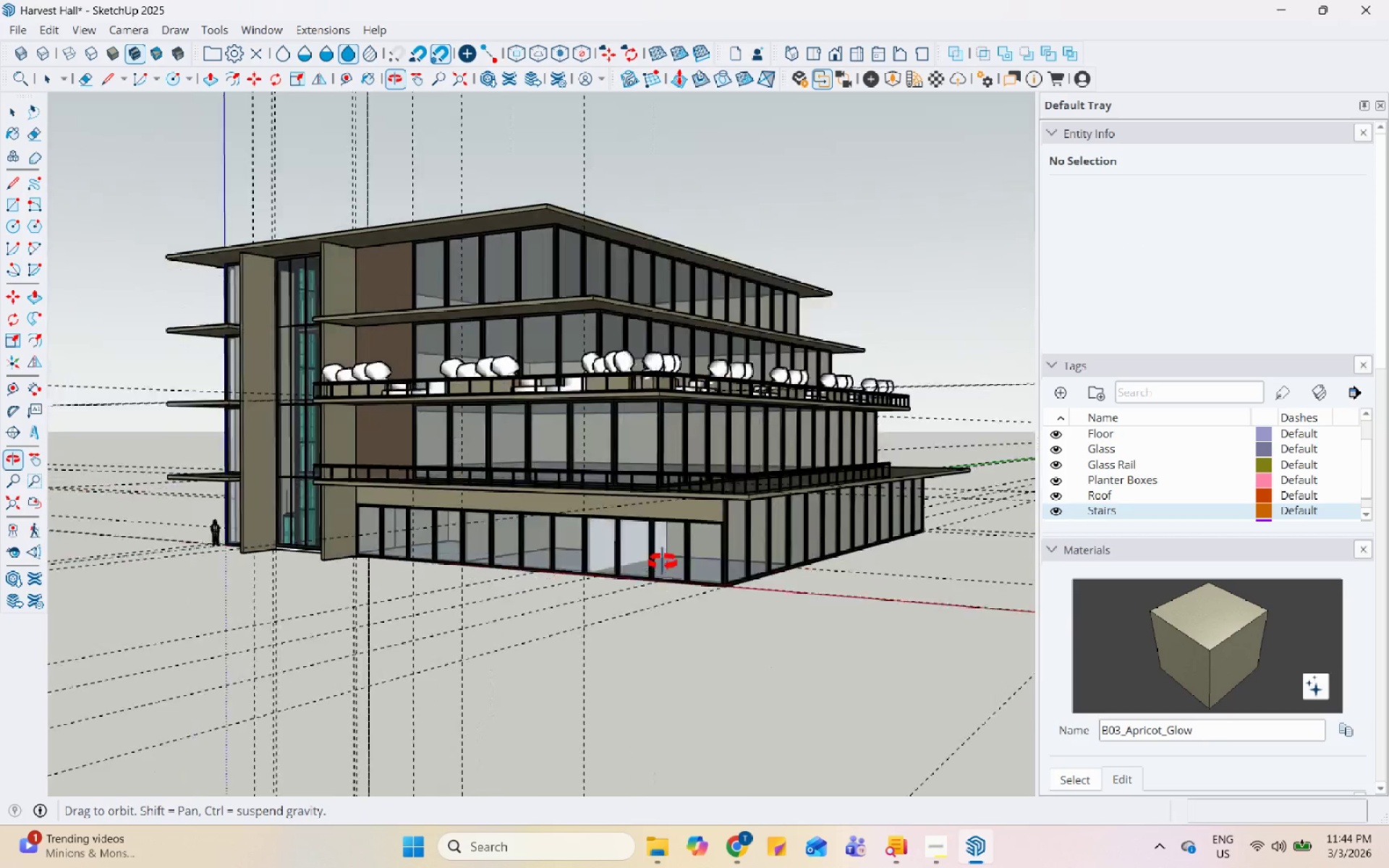 
scroll: coordinate [871, 582], scroll_direction: down, amount: 28.0
 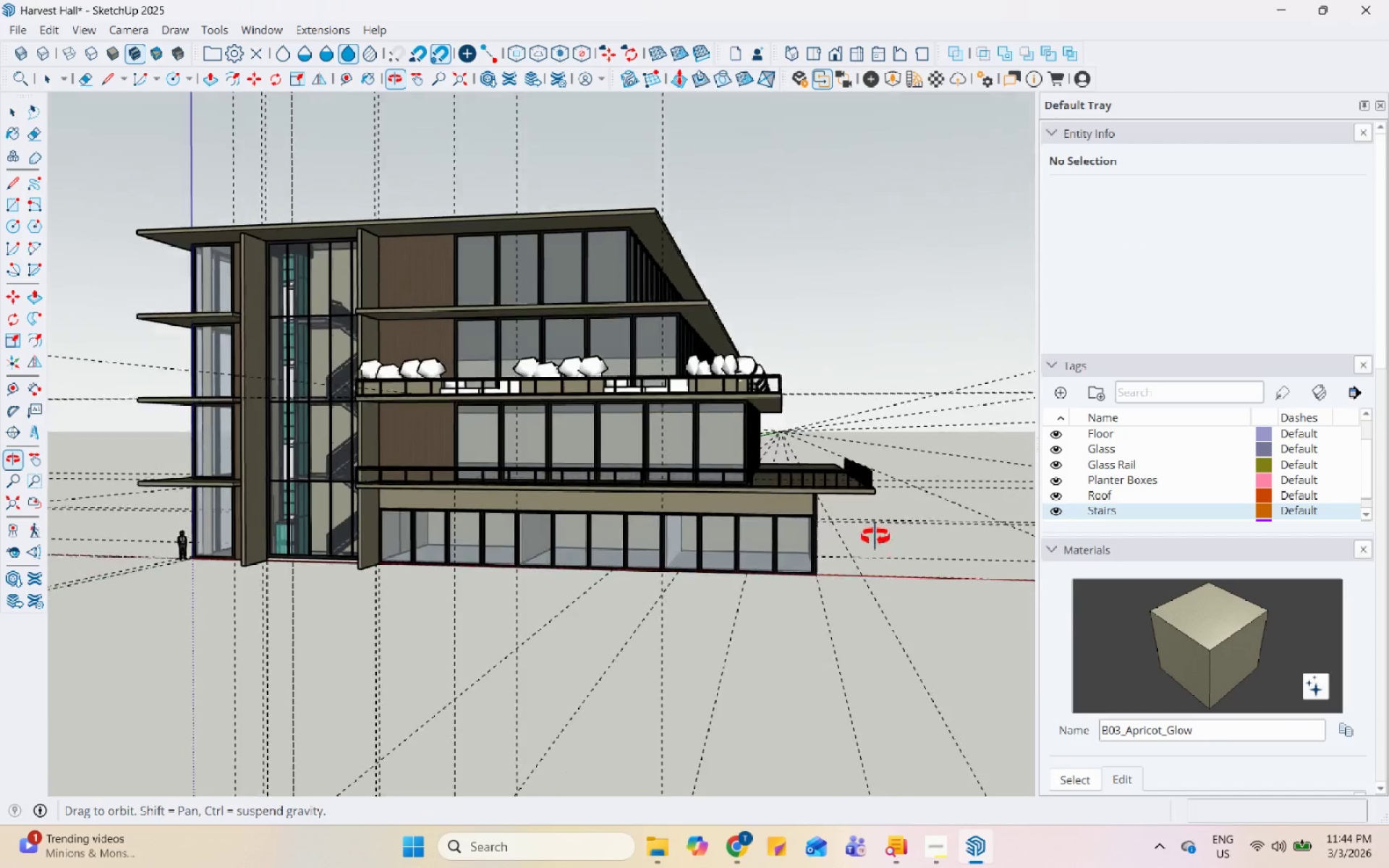 
scroll: coordinate [672, 610], scroll_direction: up, amount: 5.0
 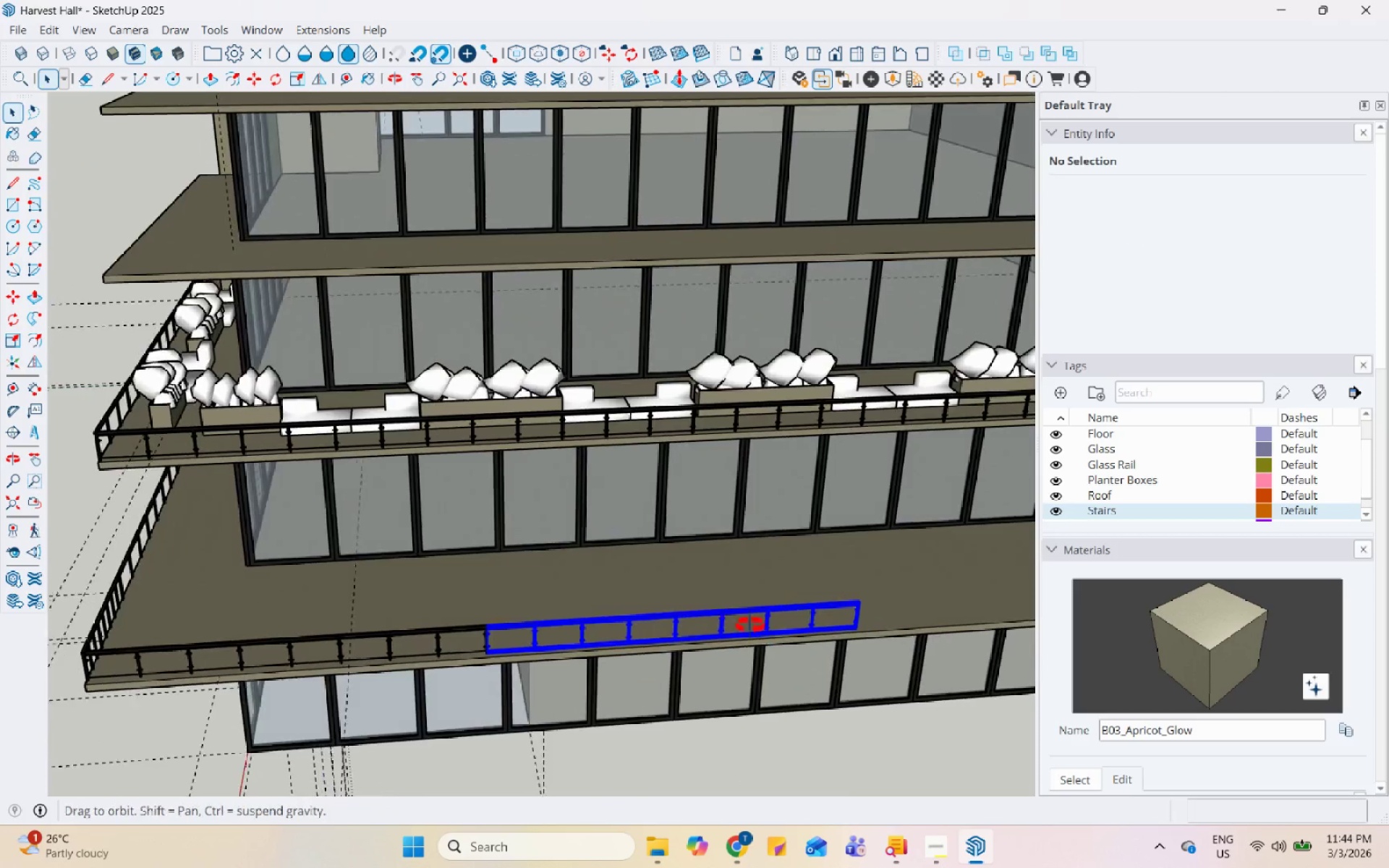 
key(M)
 